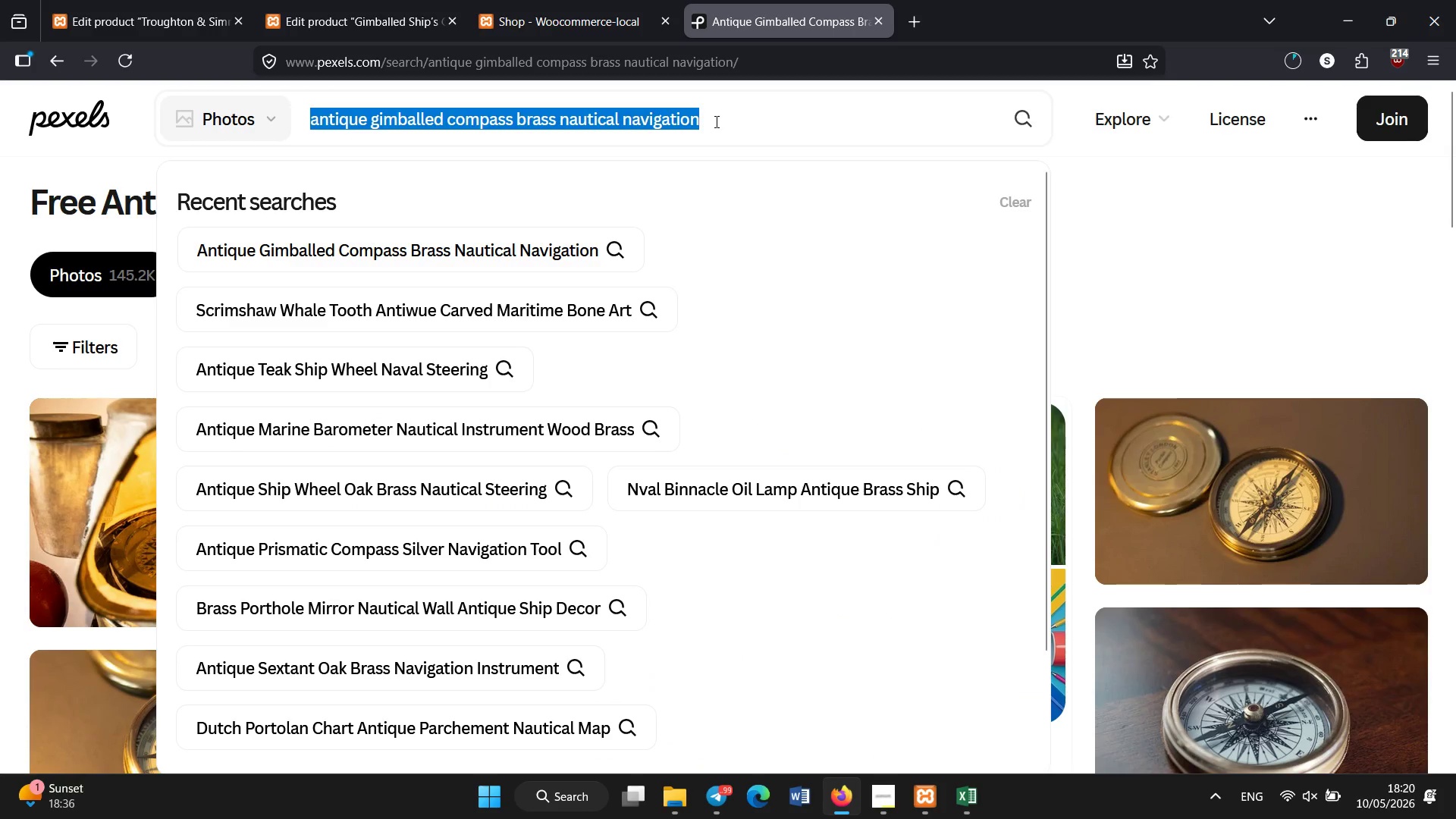 
key(Control+C)
 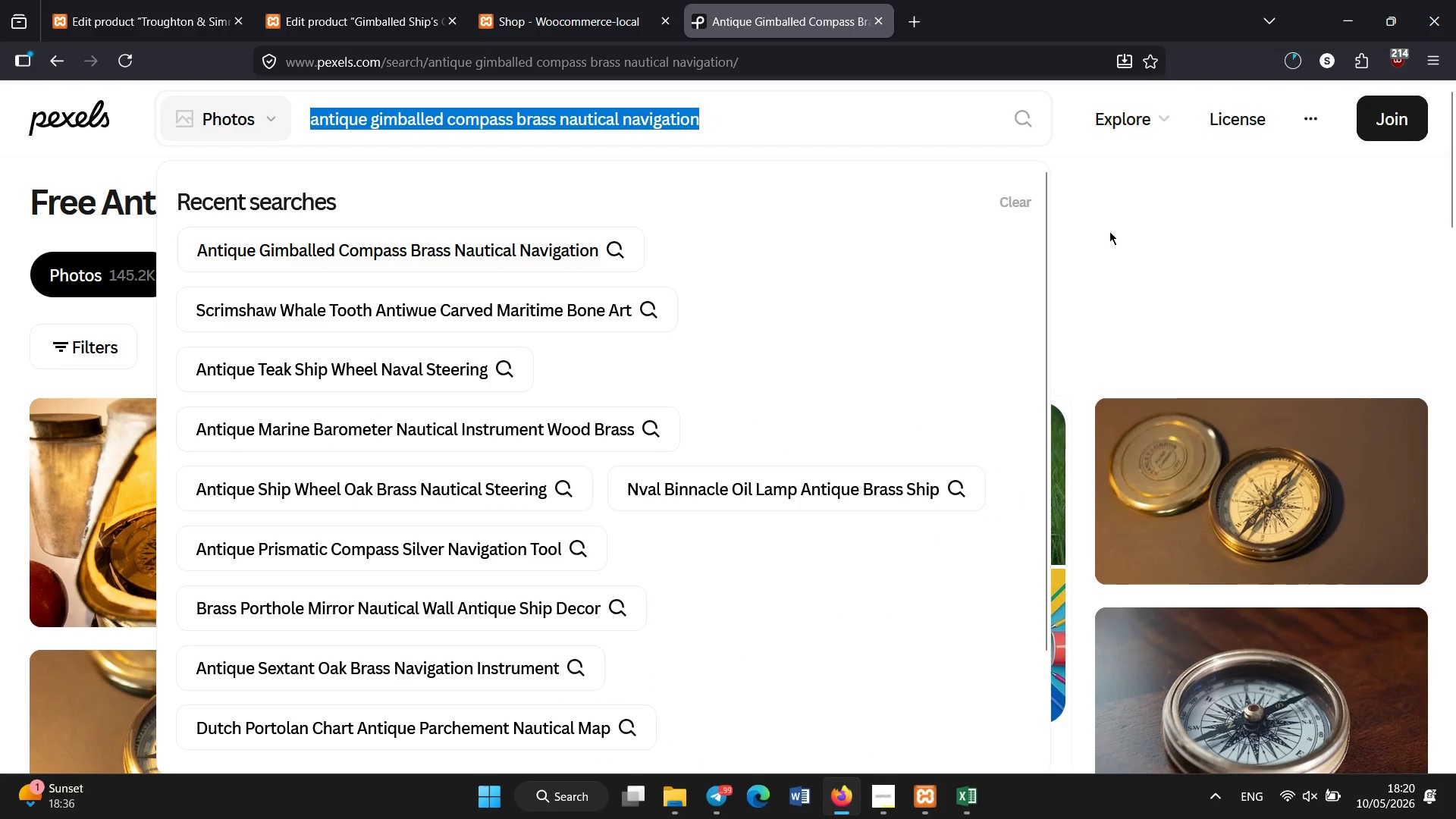 
left_click([1109, 231])
 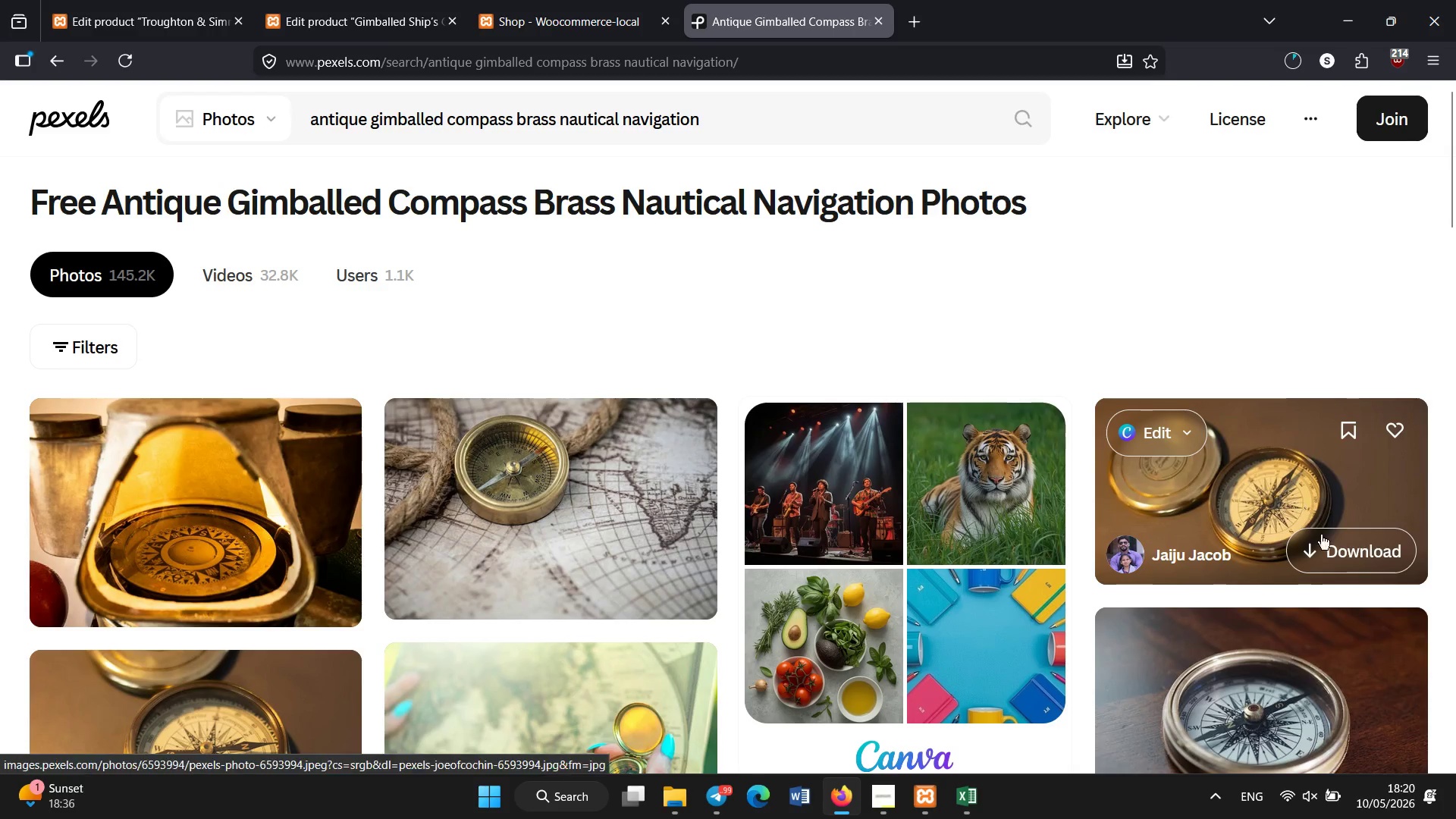 
left_click([1326, 538])
 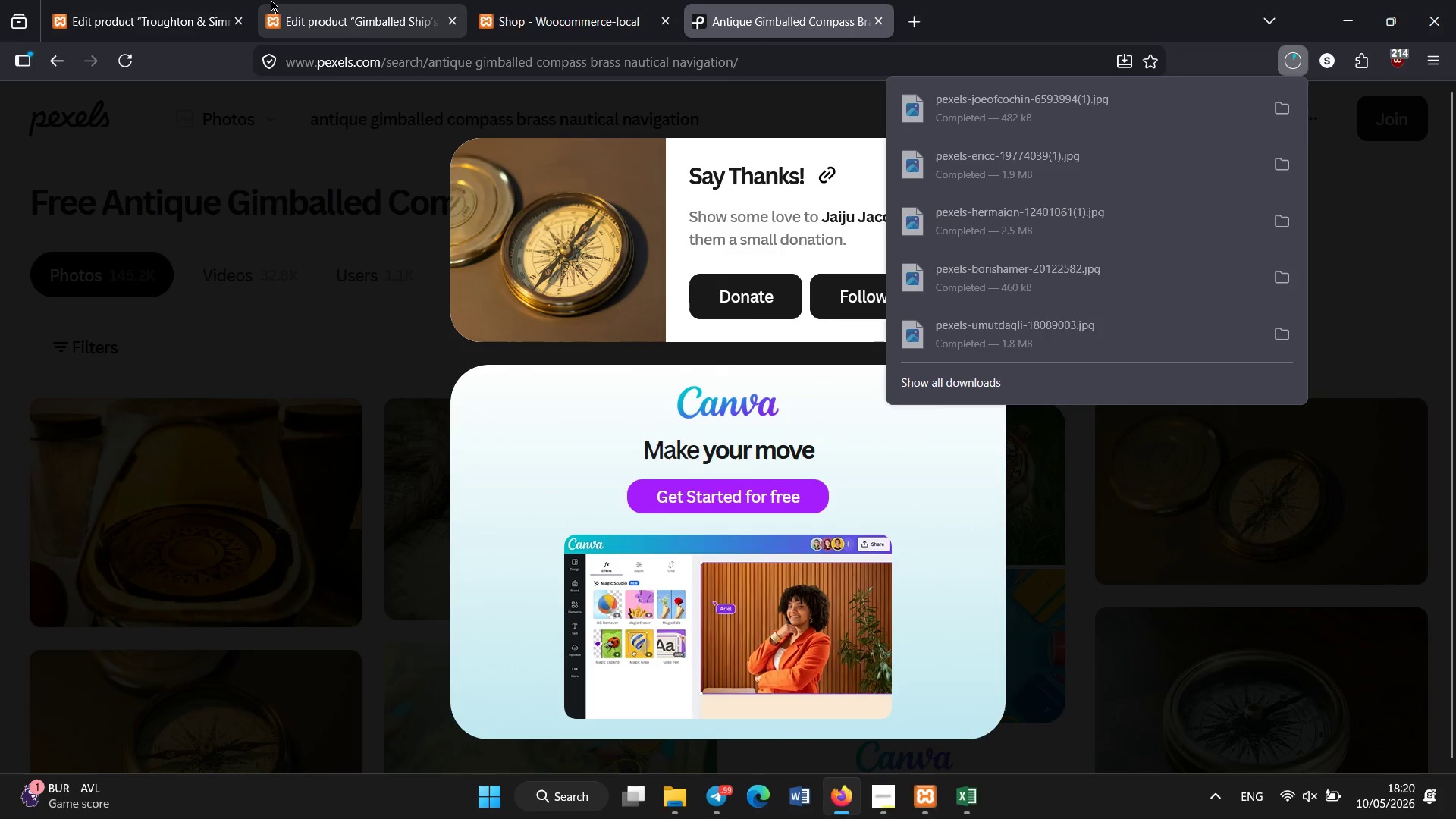 
left_click([343, 0])
 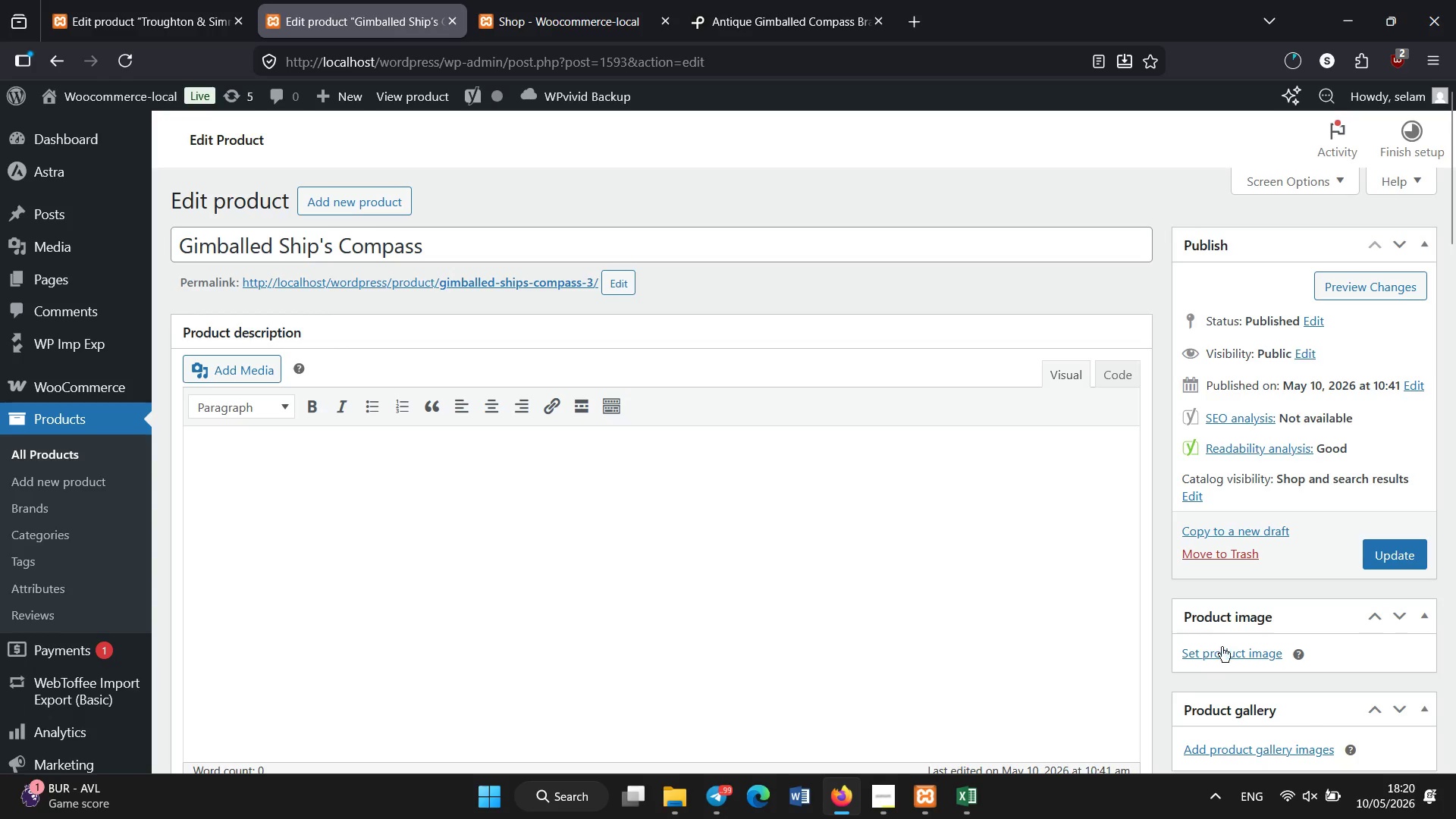 
left_click([1222, 660])
 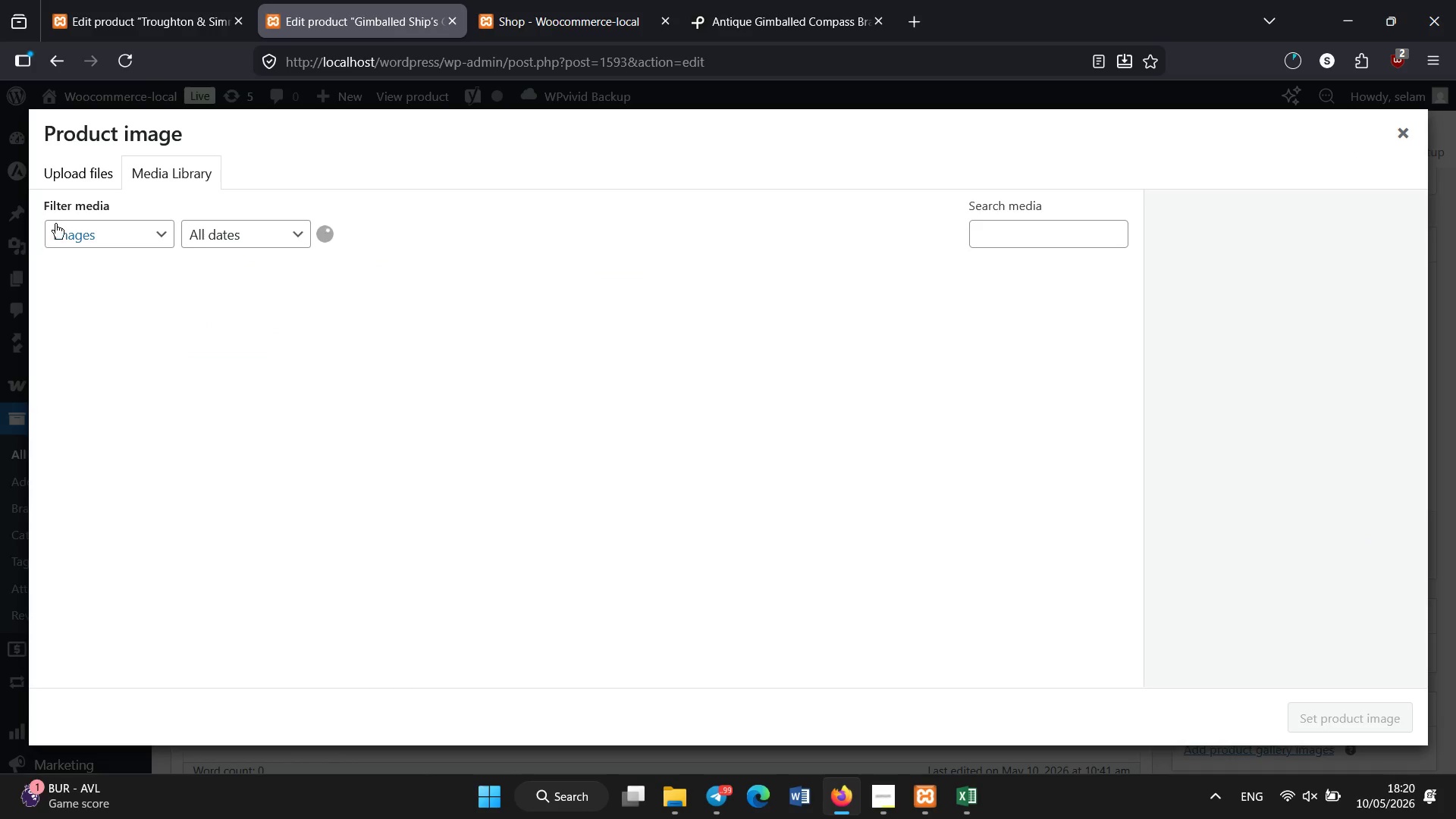 
left_click([92, 174])
 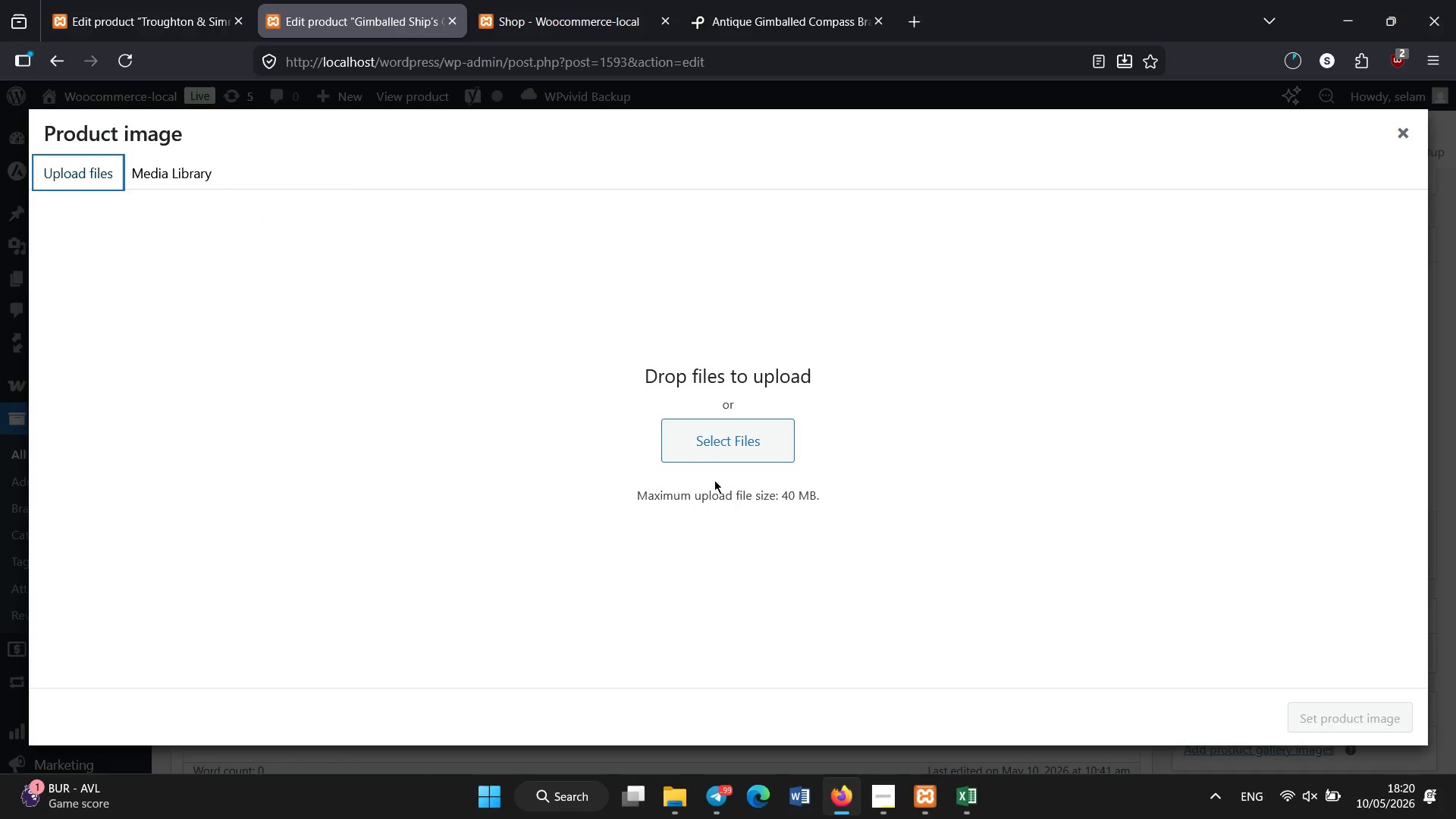 
left_click([702, 447])
 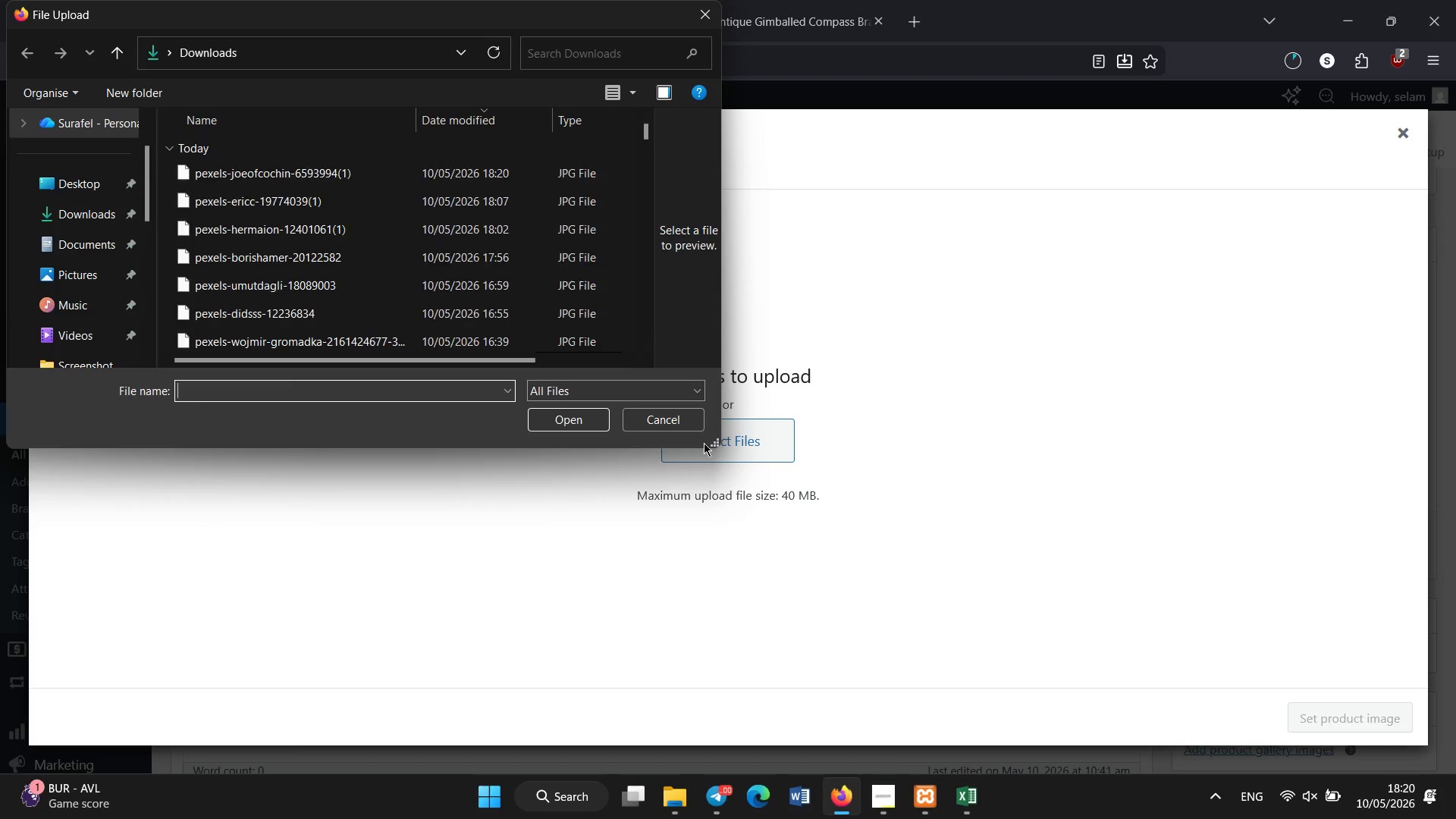 
double_click([475, 171])
 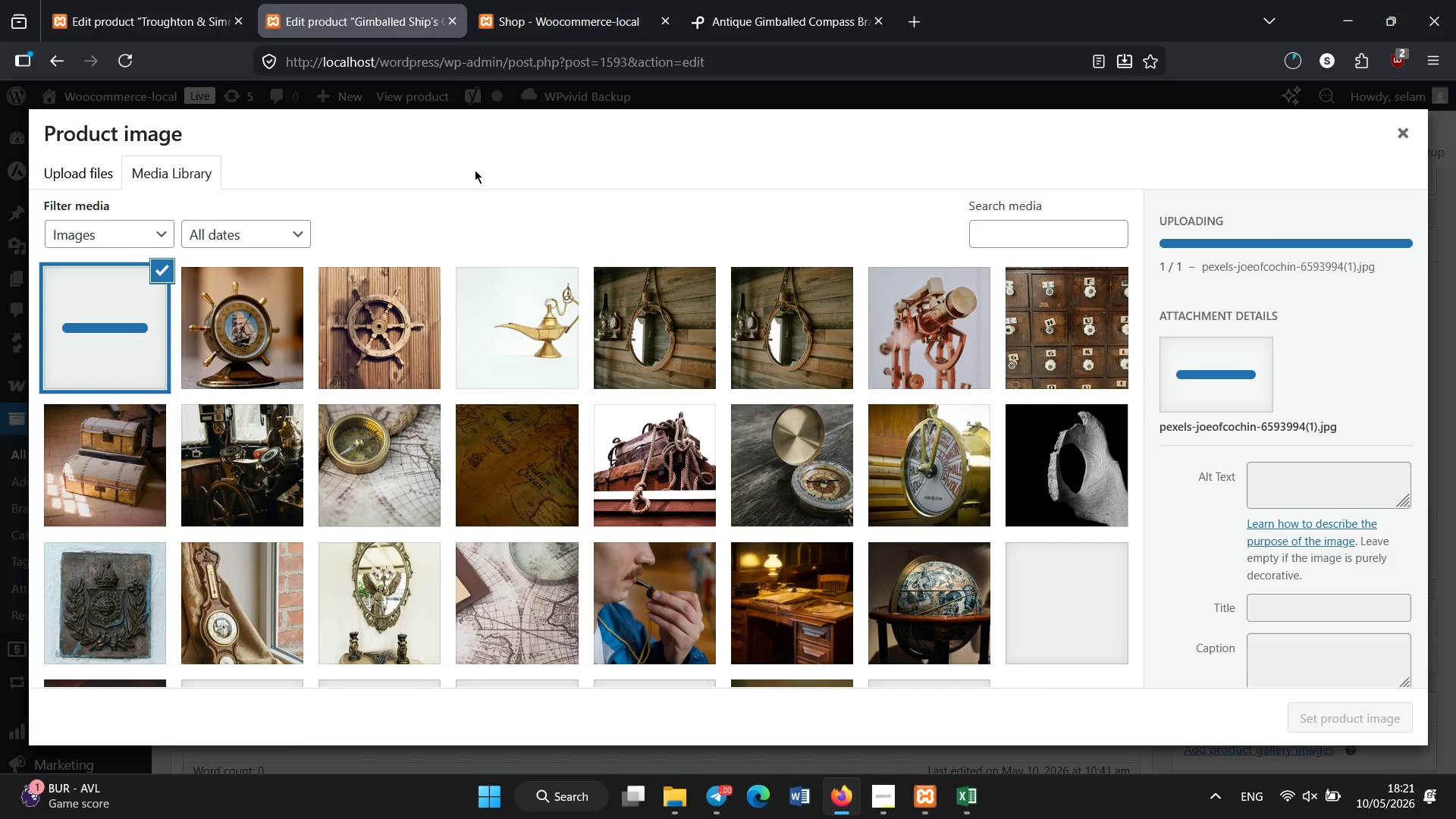 
wait(6.86)
 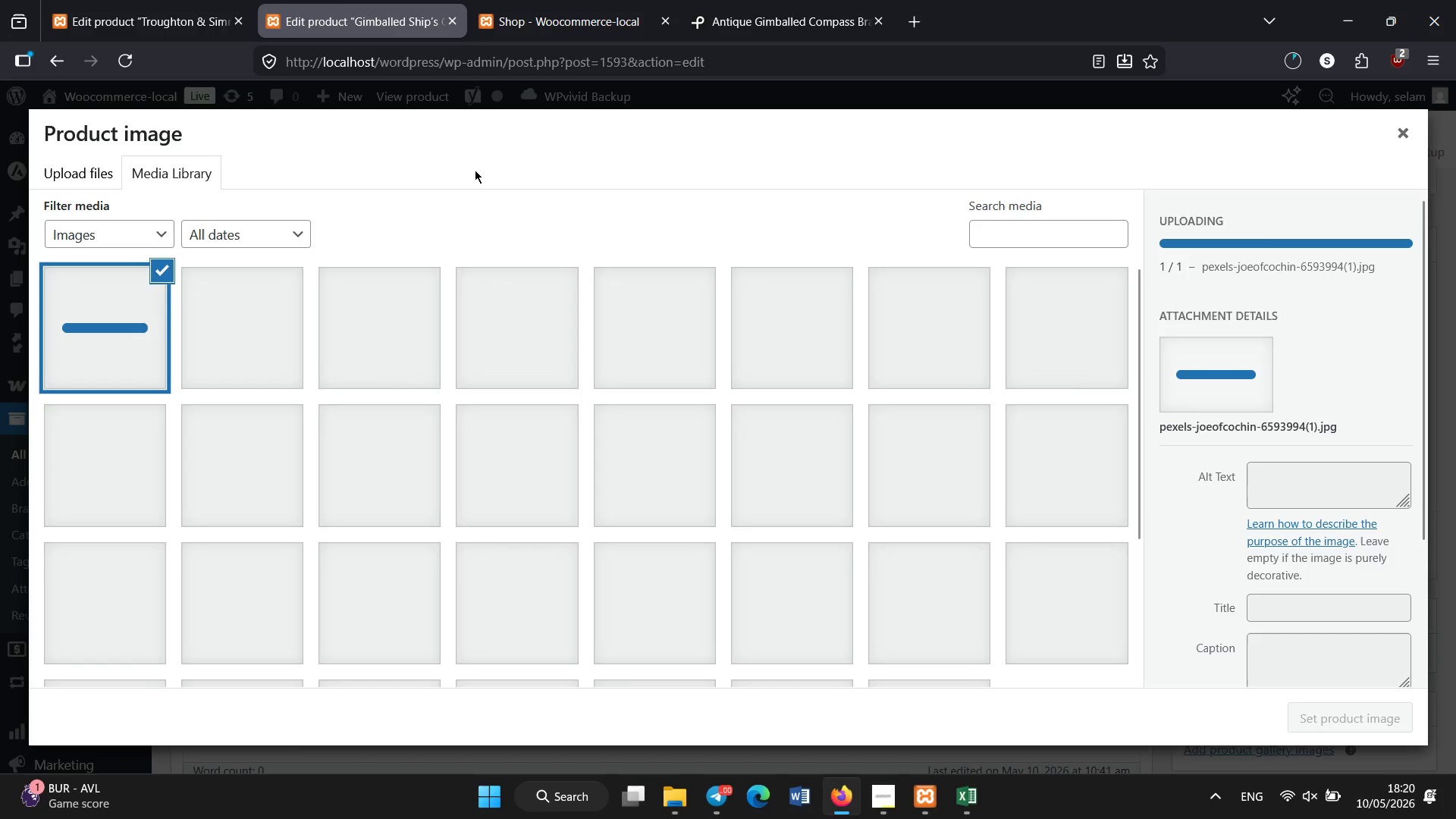 
left_click([1272, 490])
 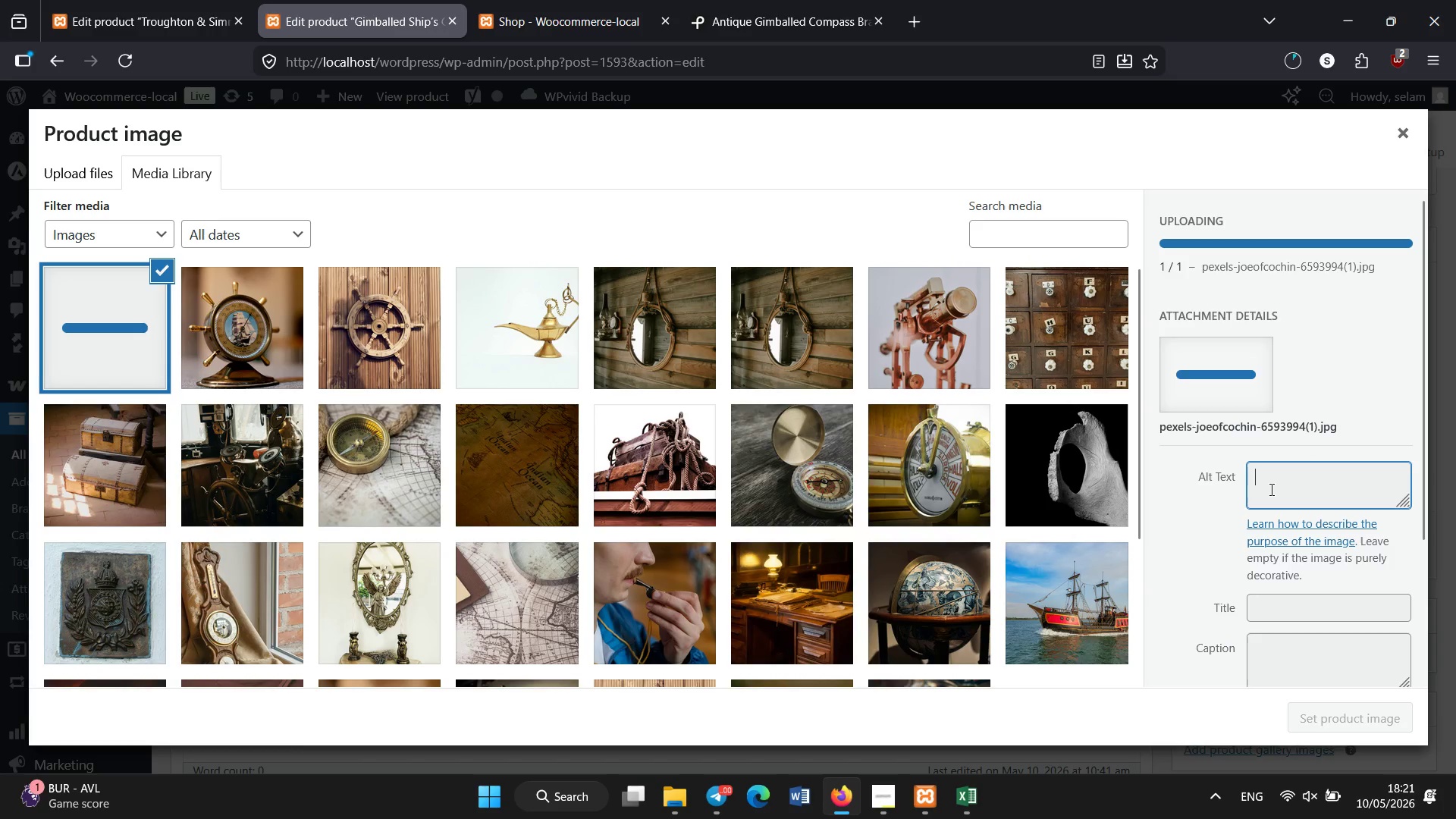 
key(Control+B)
 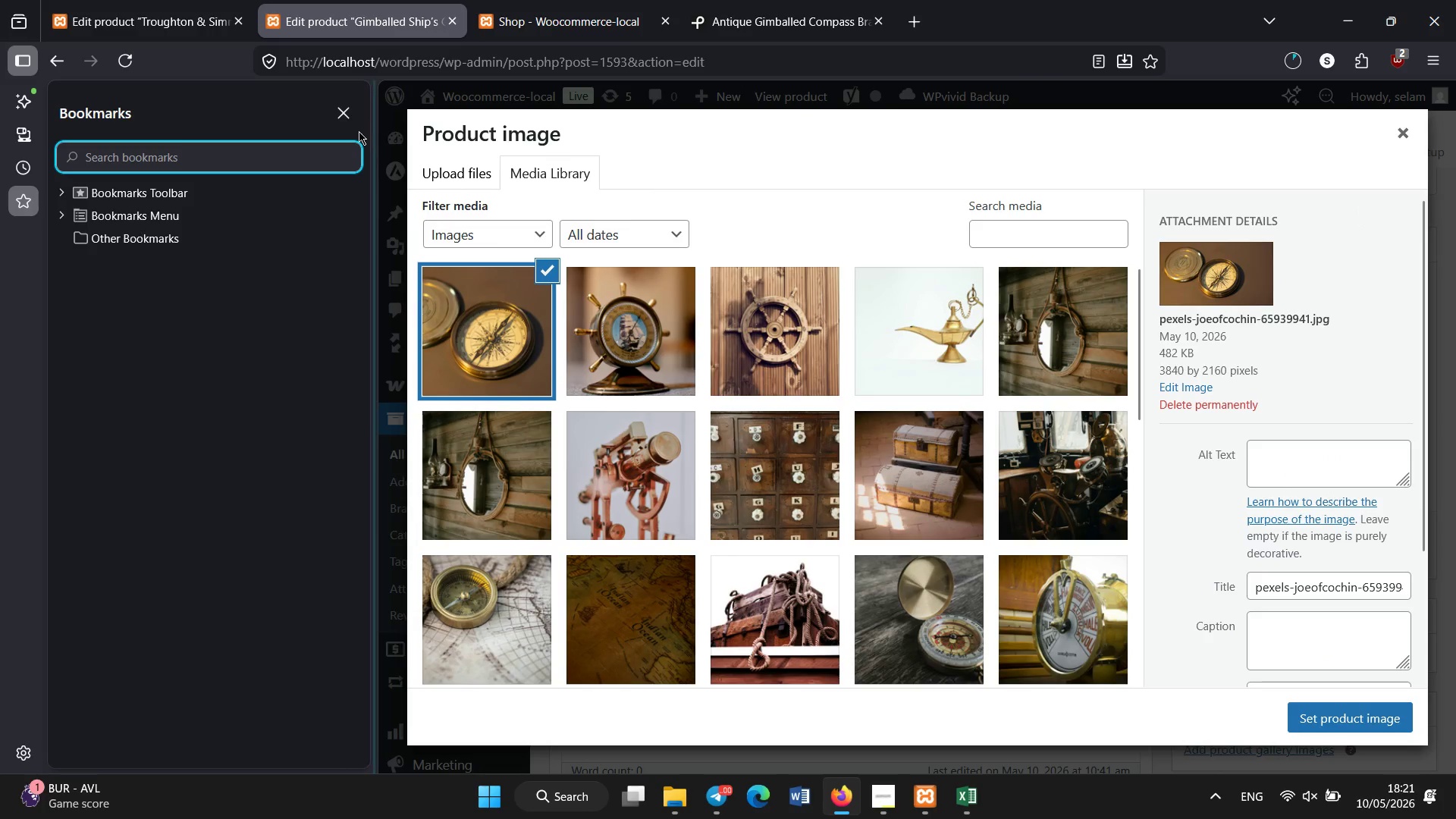 
left_click([343, 118])
 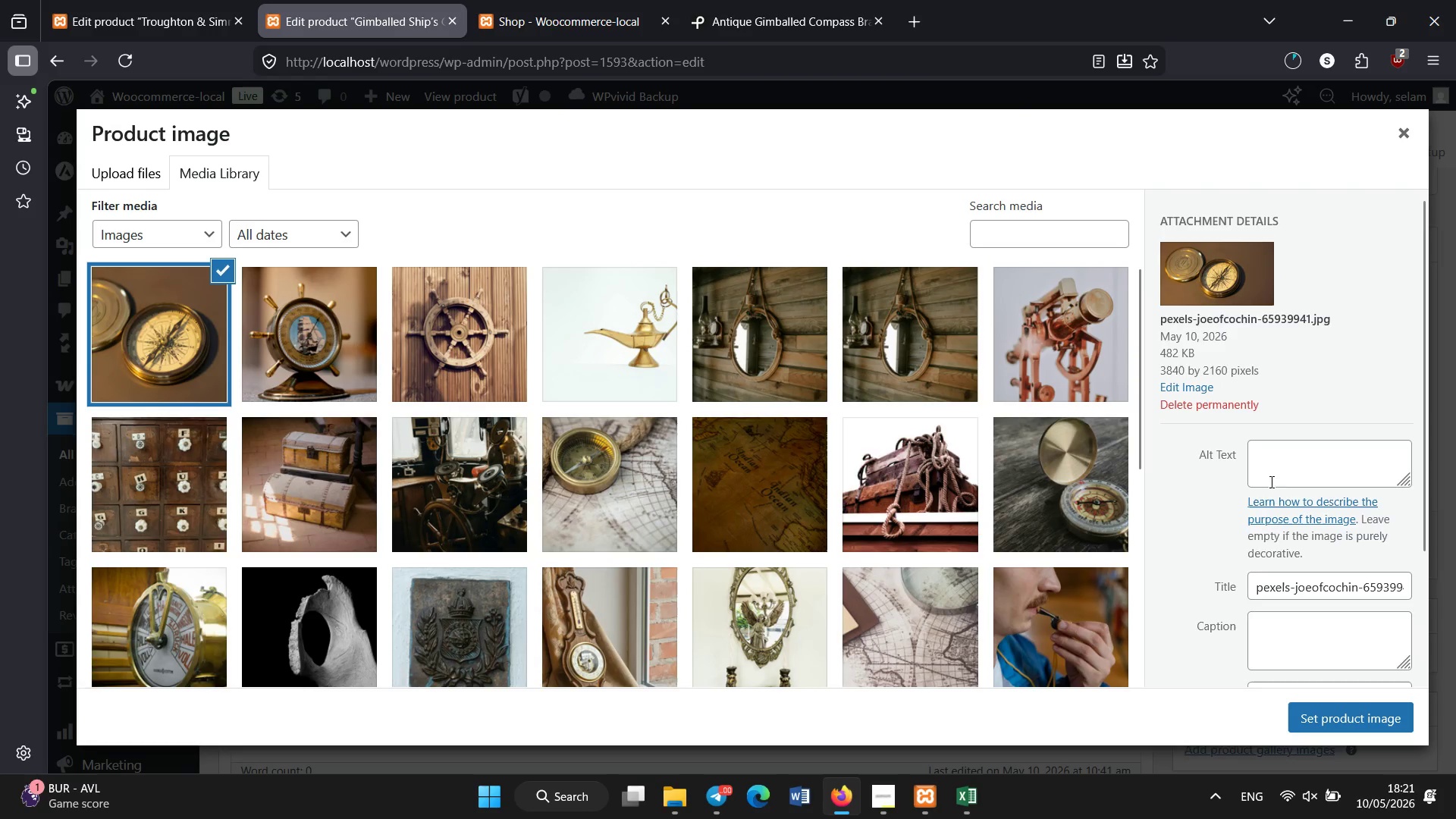 
left_click([1284, 462])
 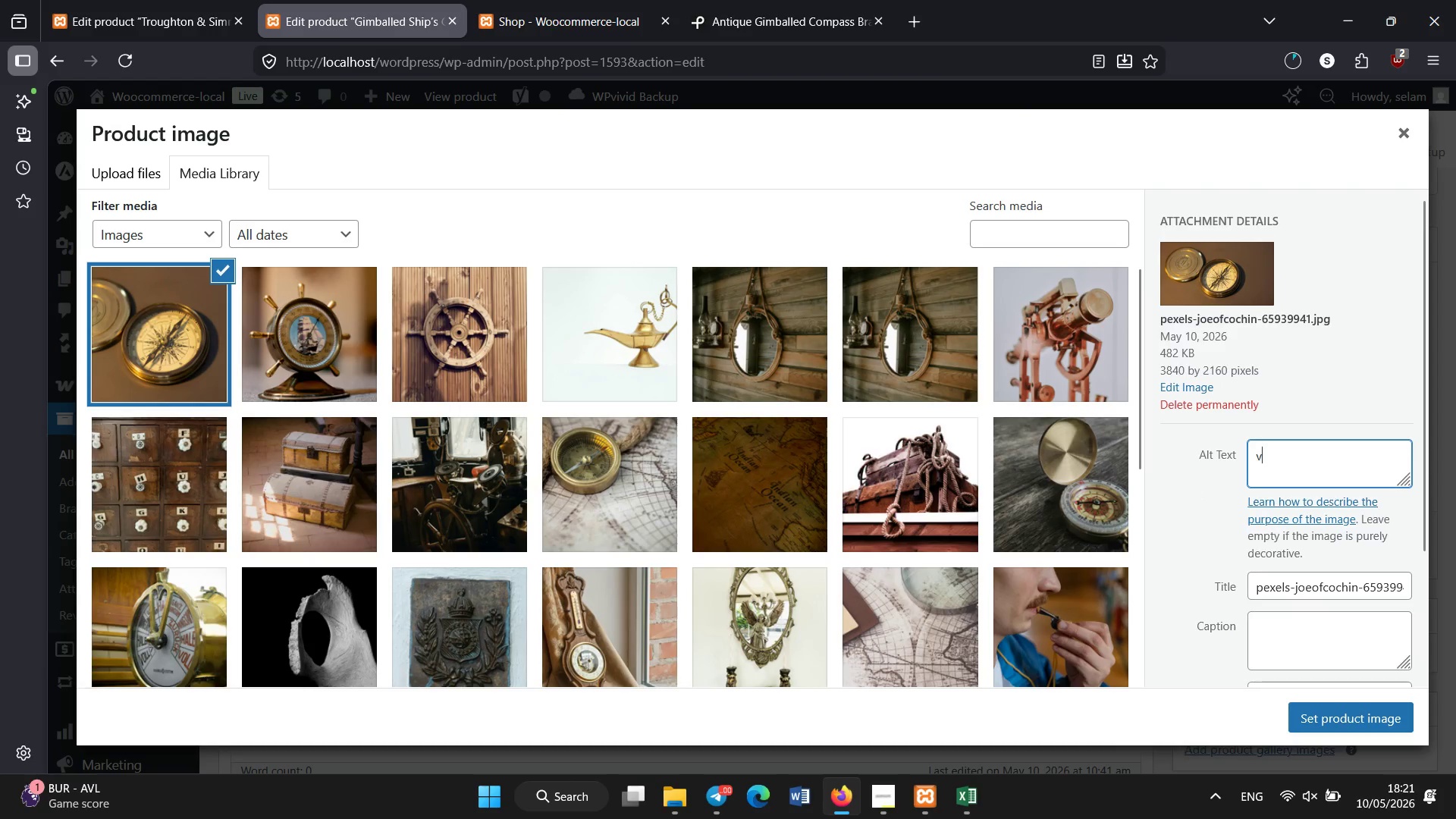 
key(V)
 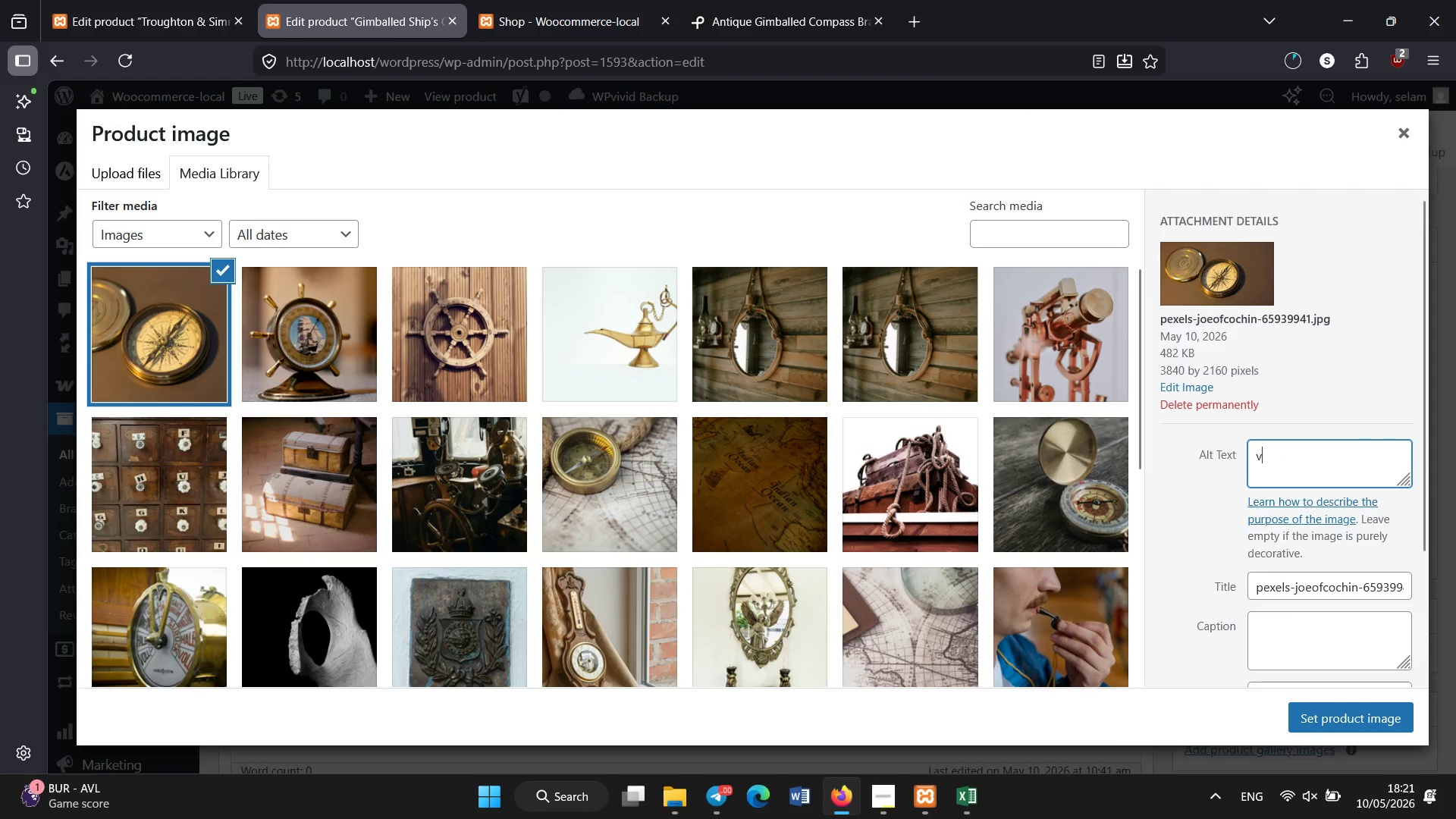 
key(Control+ControlLeft)
 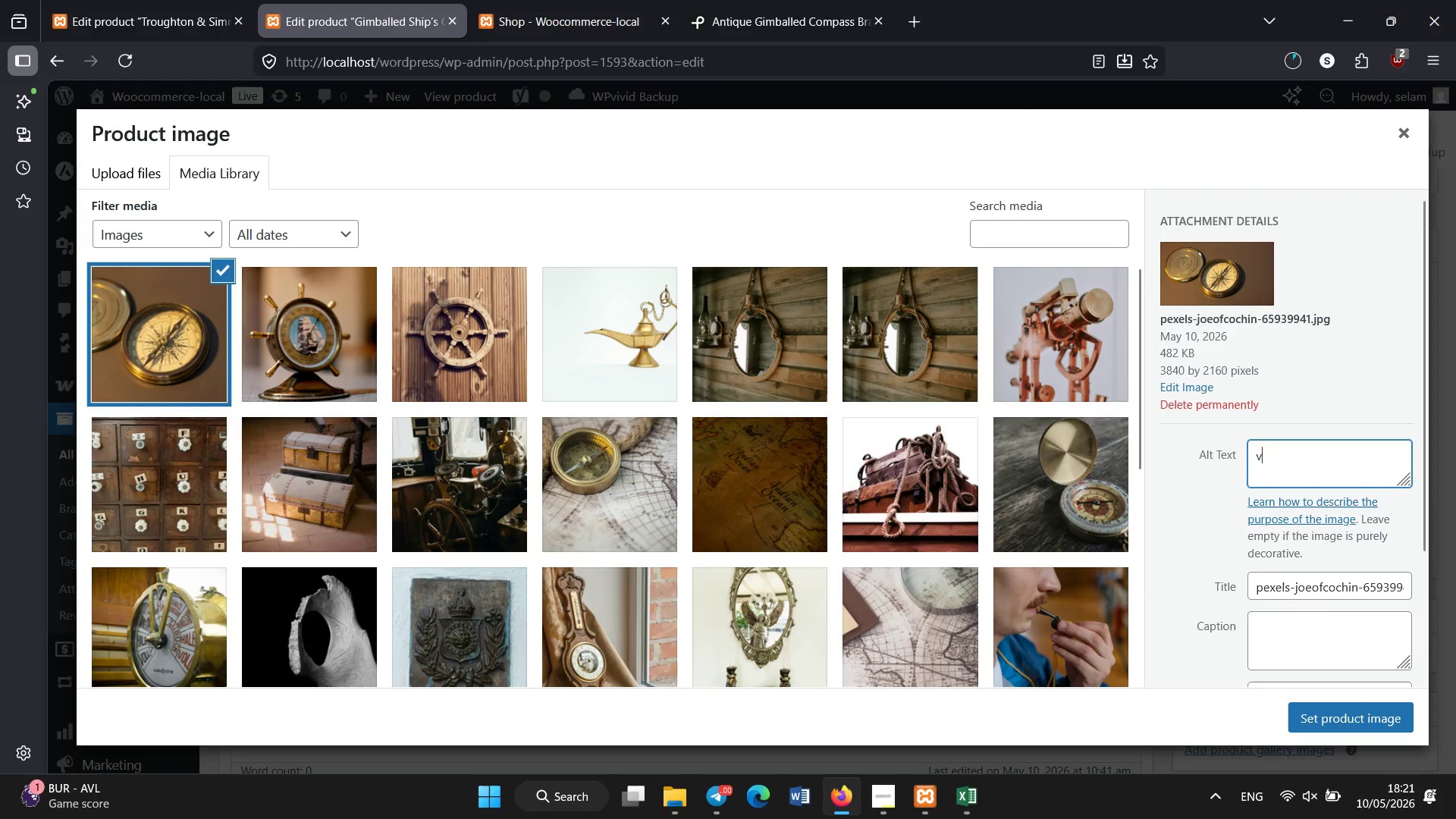 
key(Backspace)
 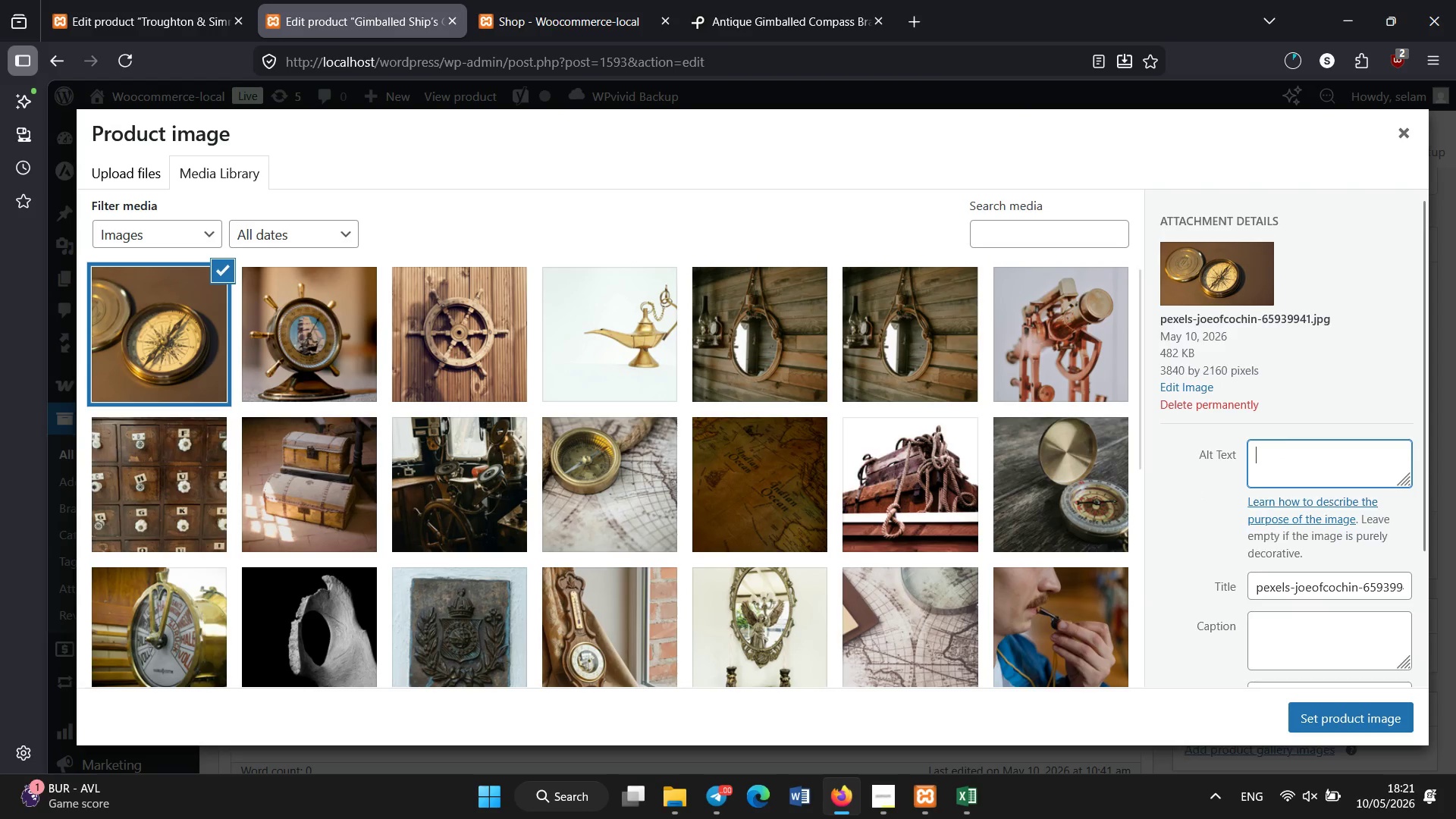 
key(Control+V)
 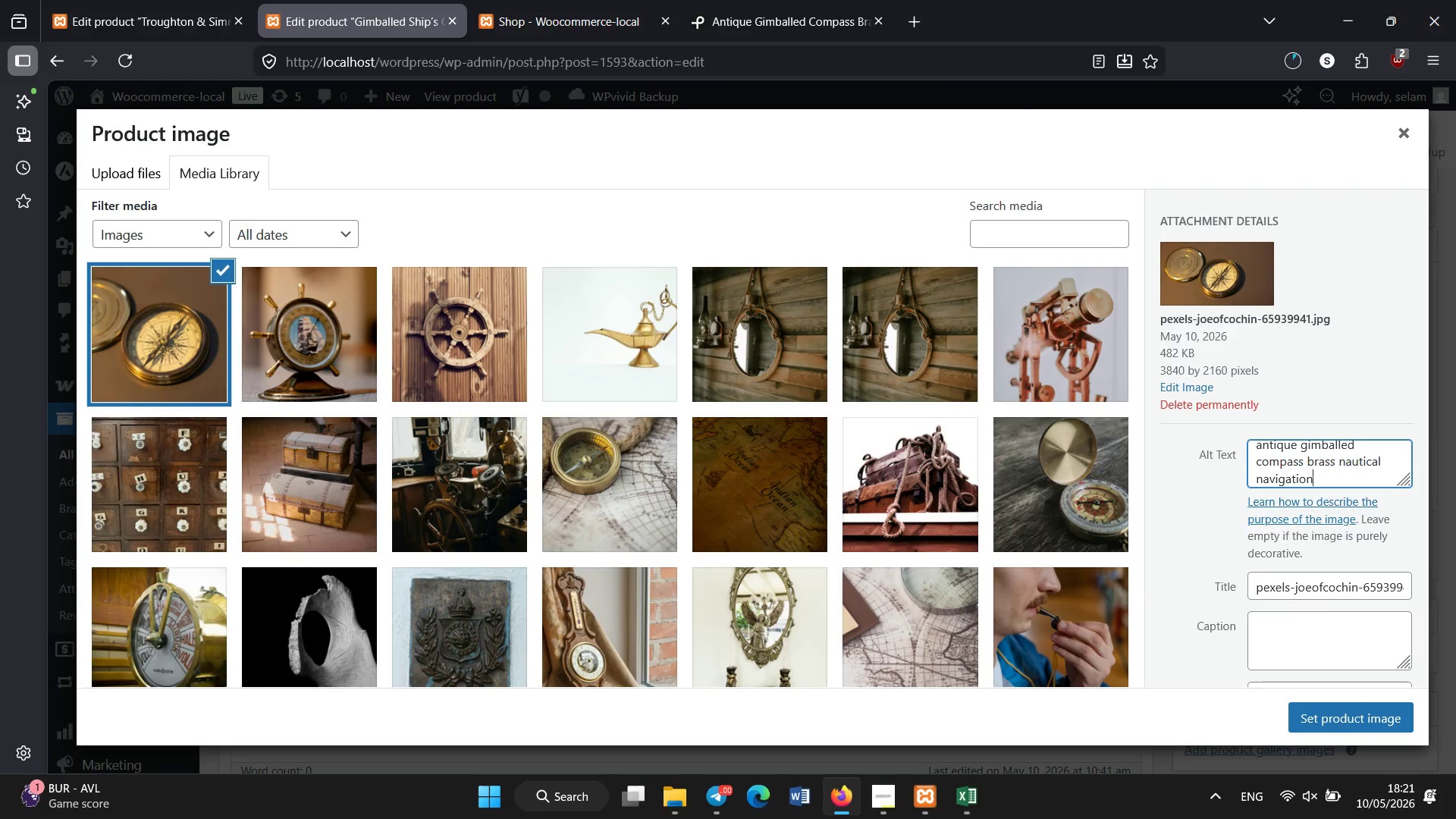 
hold_key(key=ControlLeft, duration=0.66)
 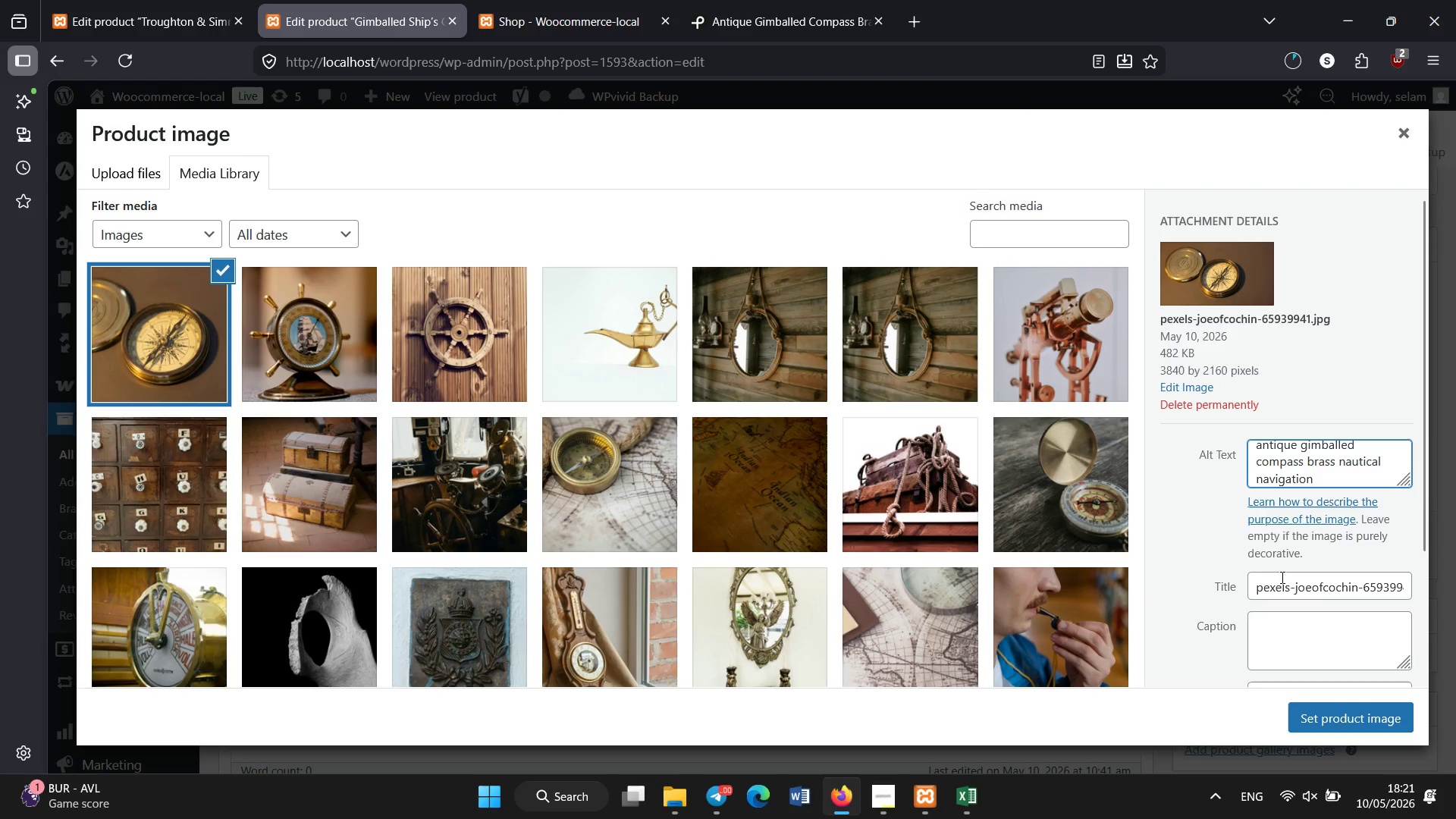 
left_click([1285, 585])
 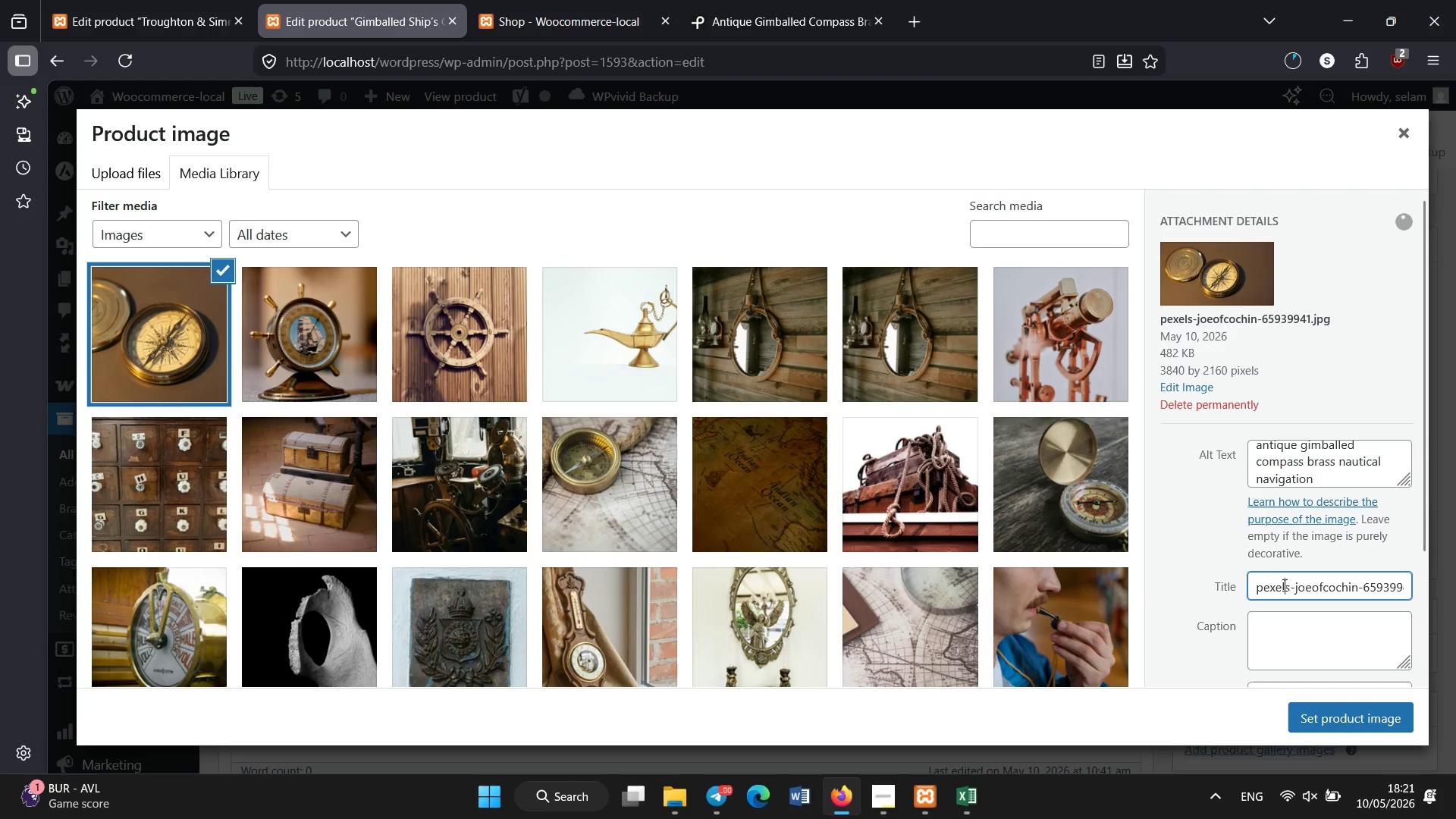 
key(Control+A)
 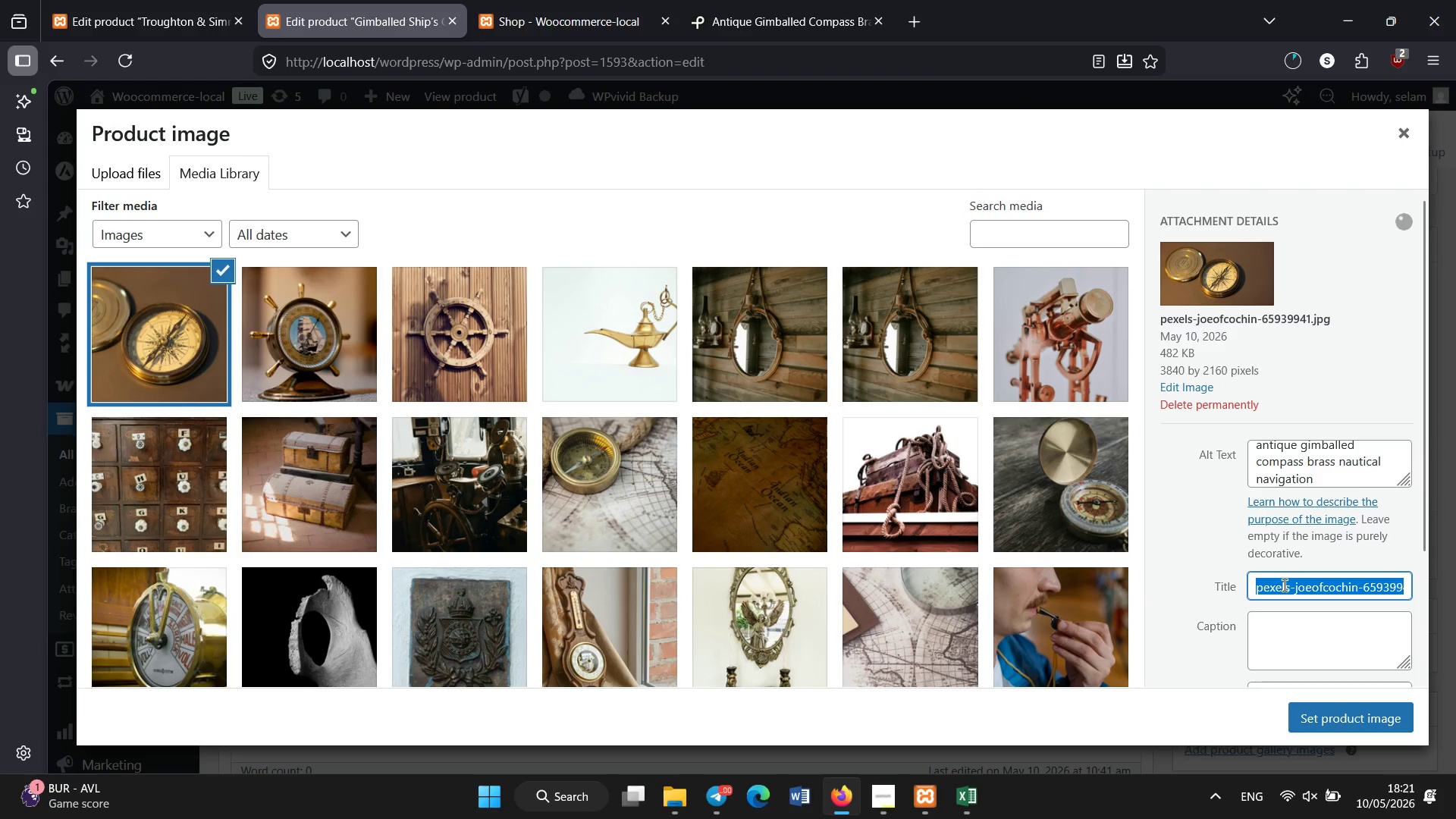 
key(Control+V)
 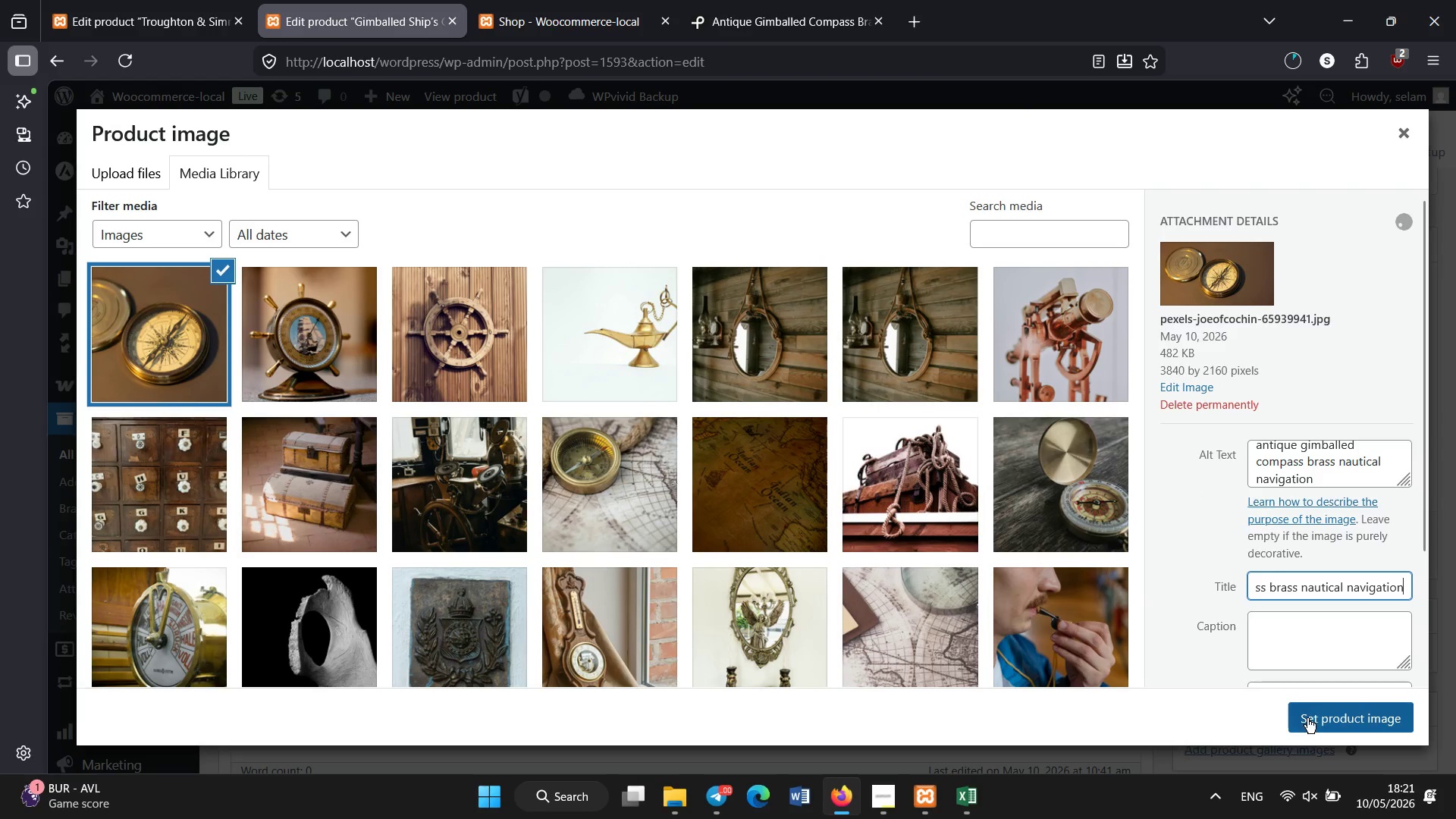 
left_click([1308, 720])
 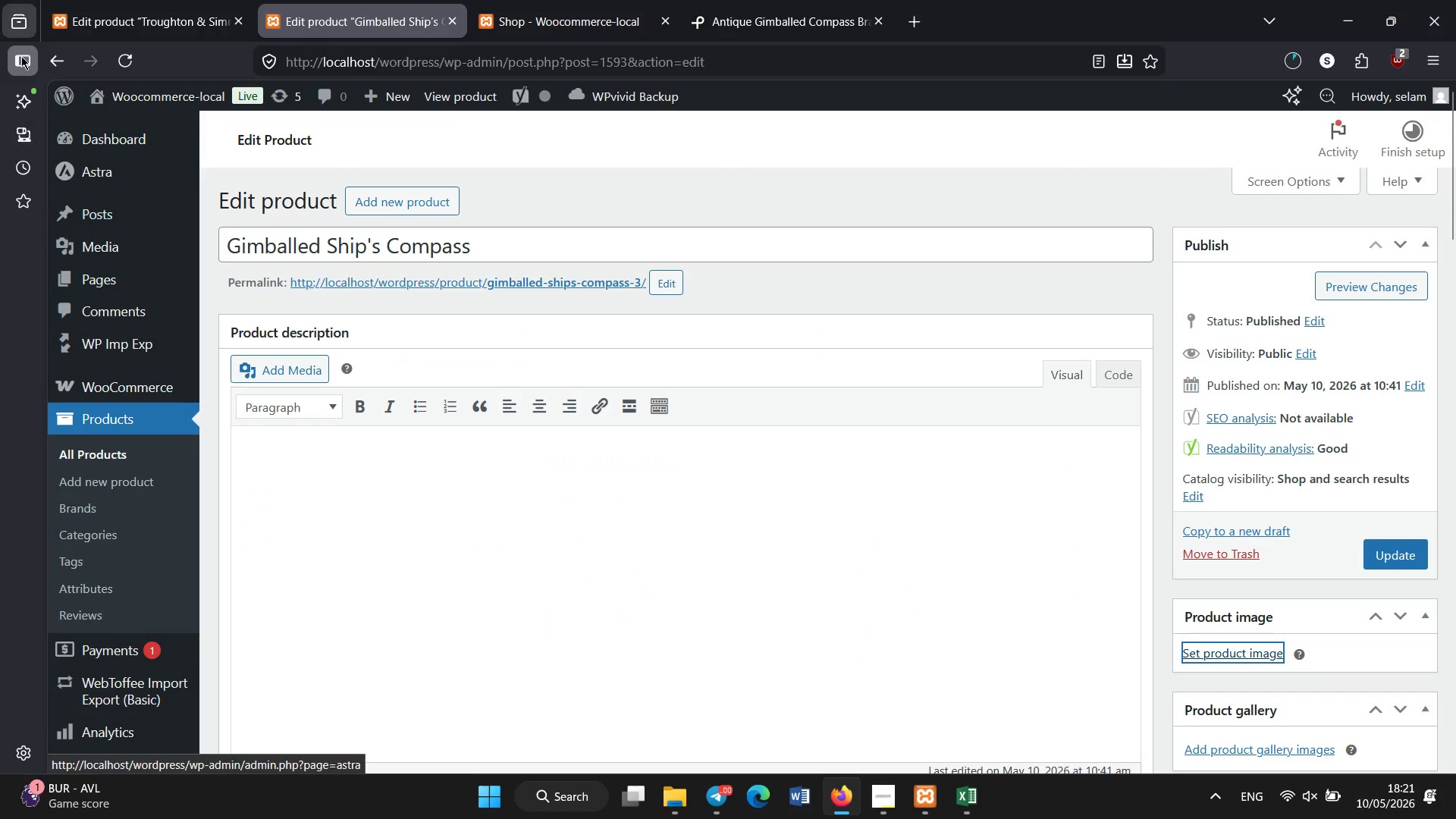 
left_click([122, 0])
 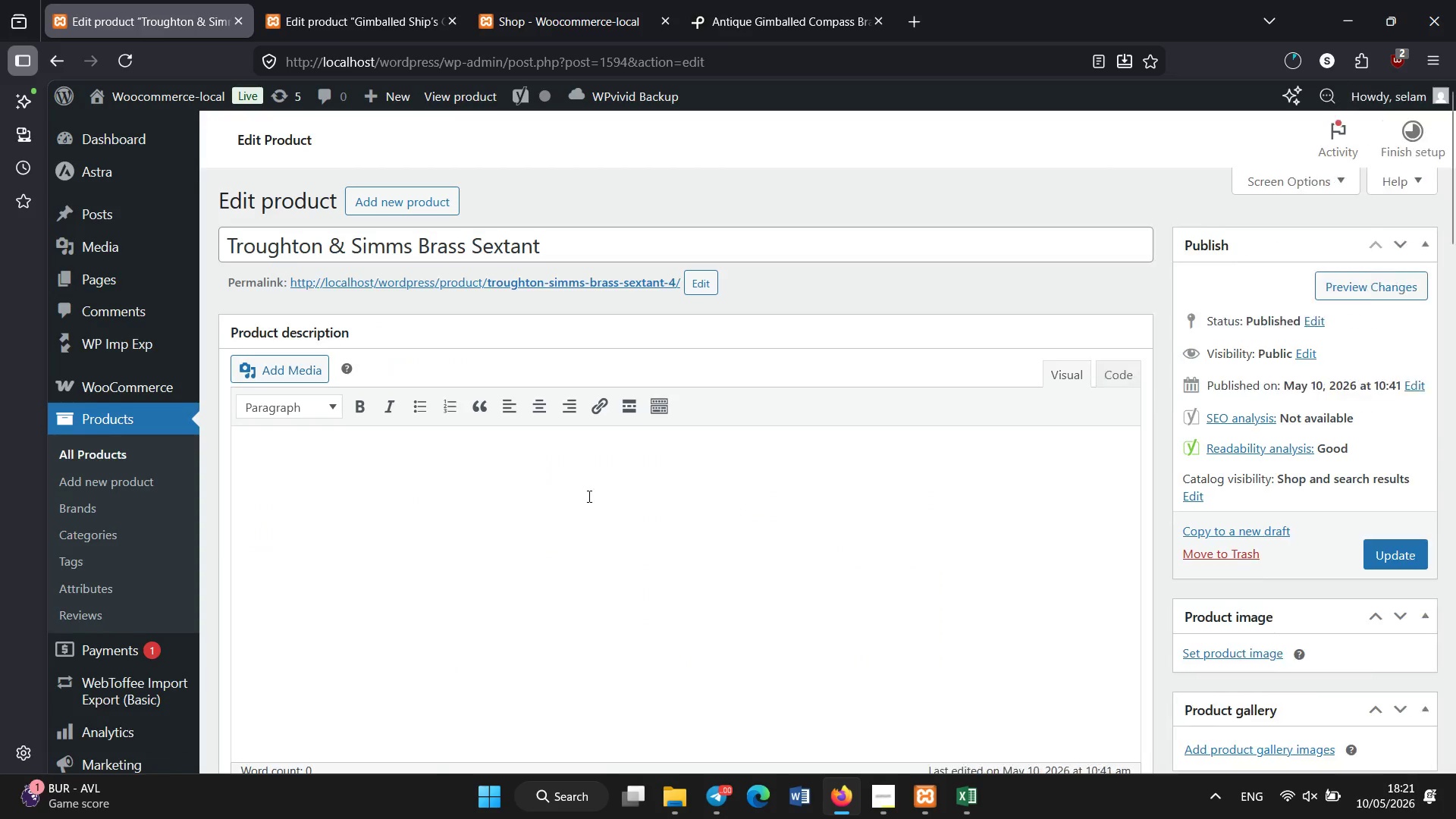 
scroll: coordinate [589, 497], scroll_direction: down, amount: 6.0
 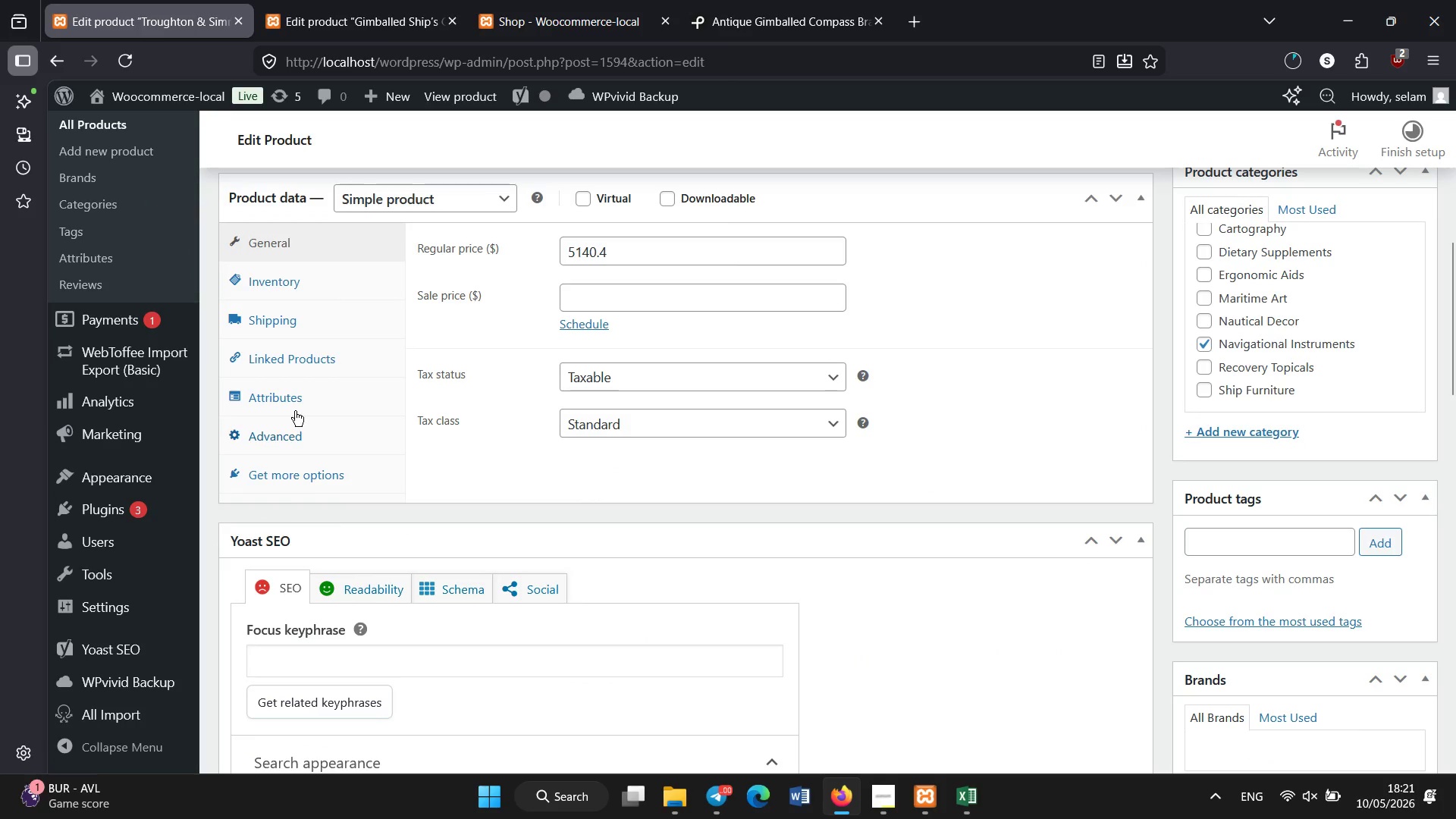 
left_click([296, 400])
 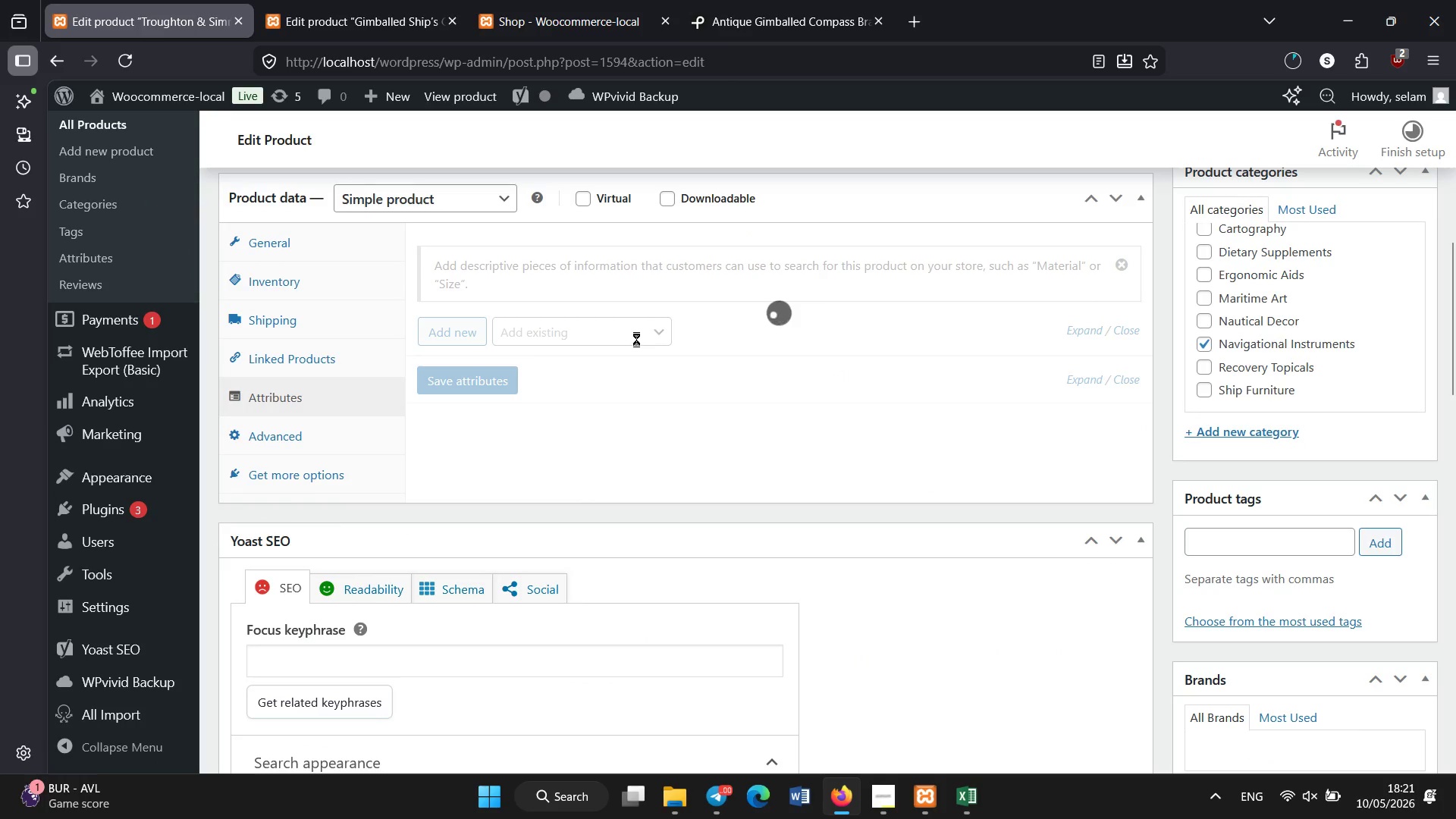 
wait(6.47)
 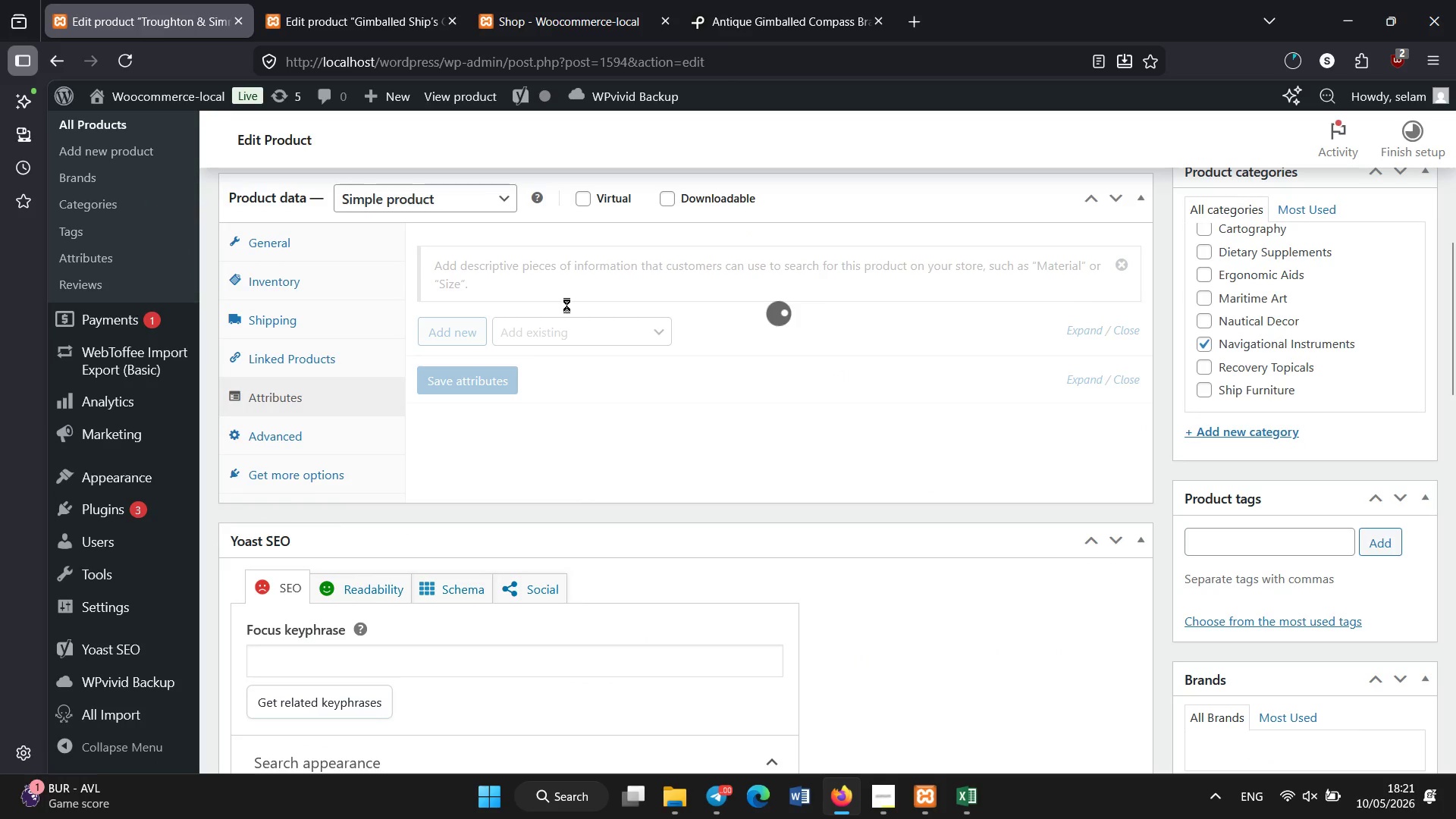 
left_click([328, 279])
 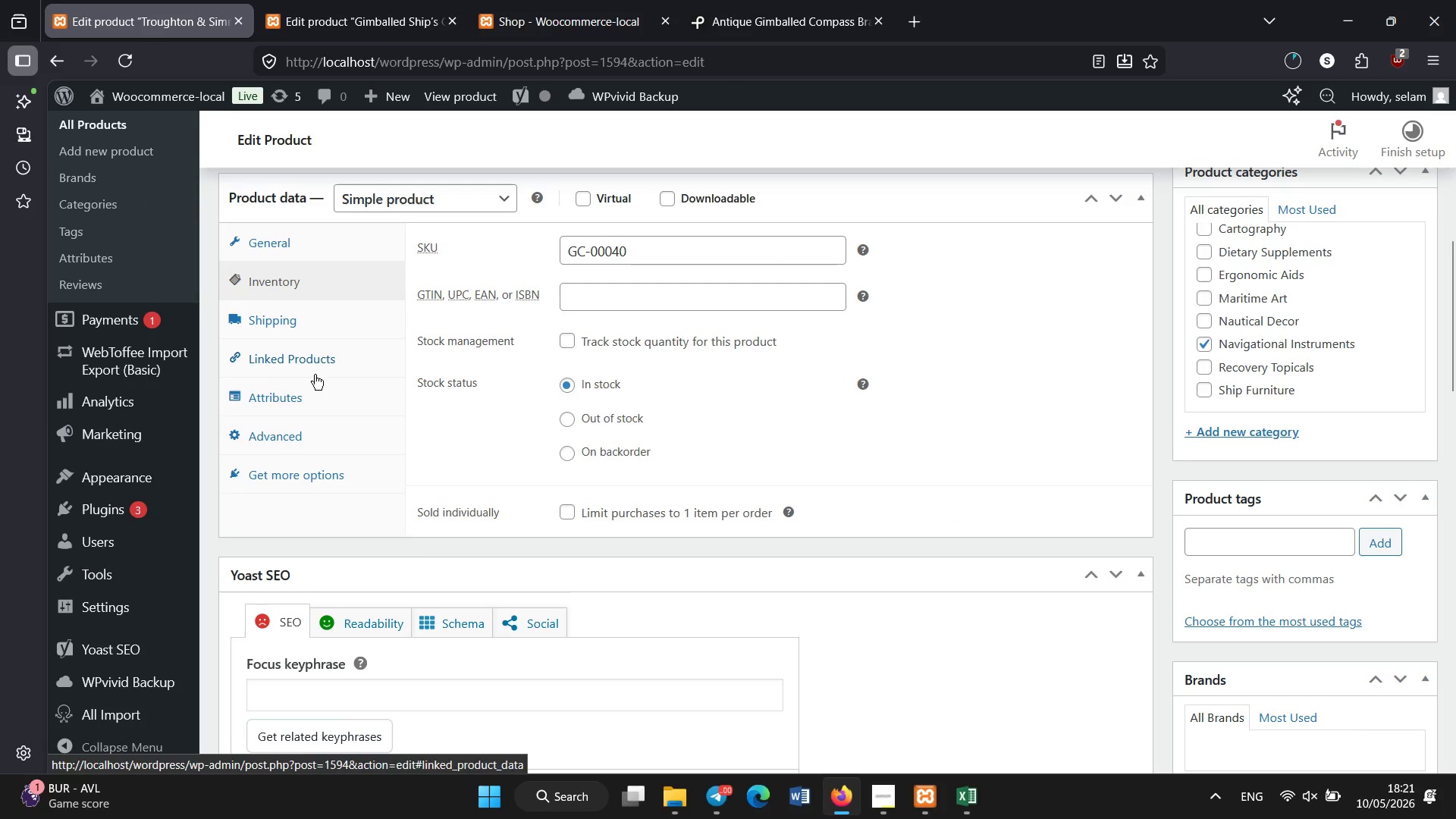 
left_click([315, 395])
 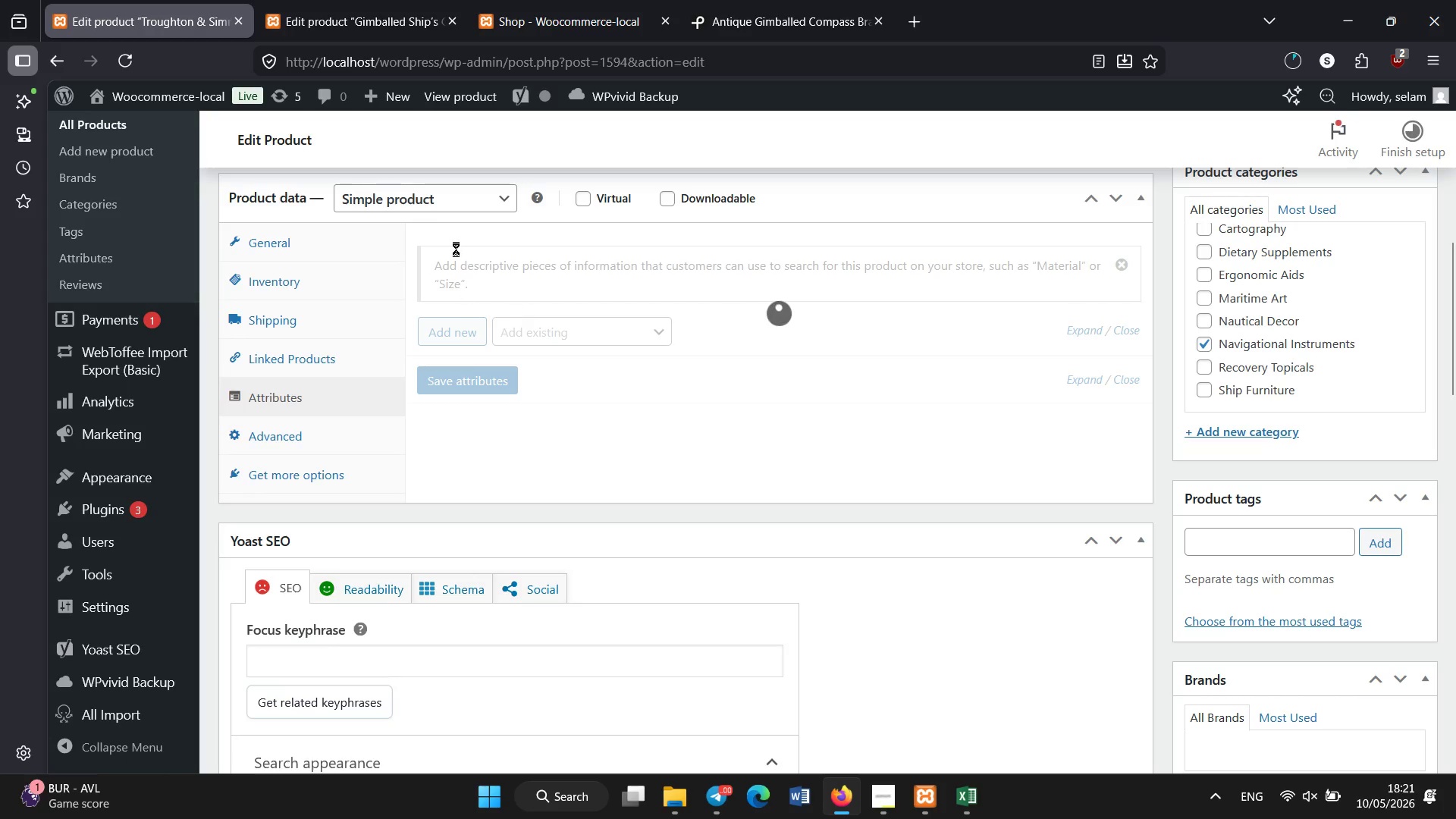 
left_click([347, 0])
 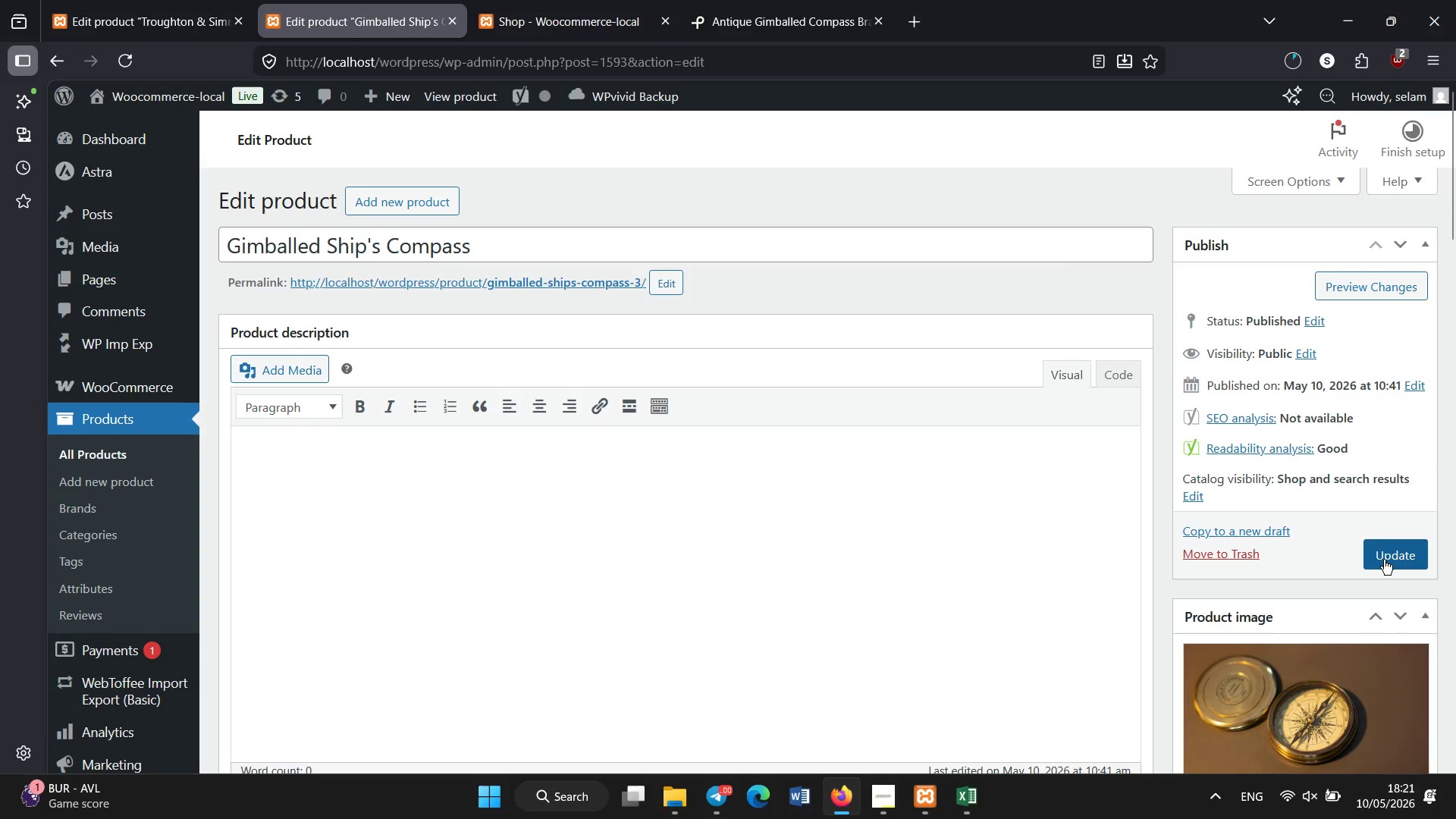 
left_click([1384, 560])
 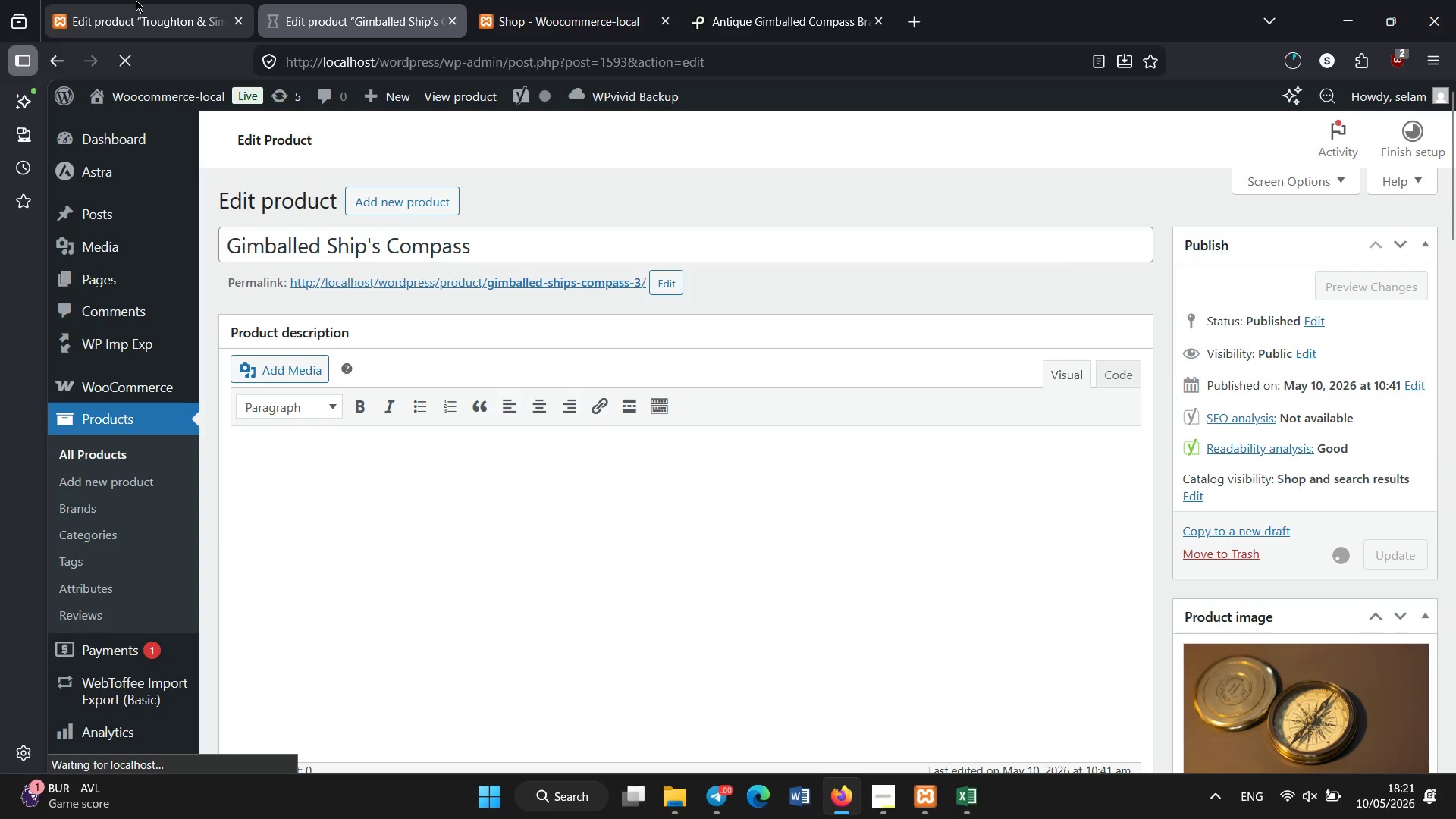 
left_click([136, 0])
 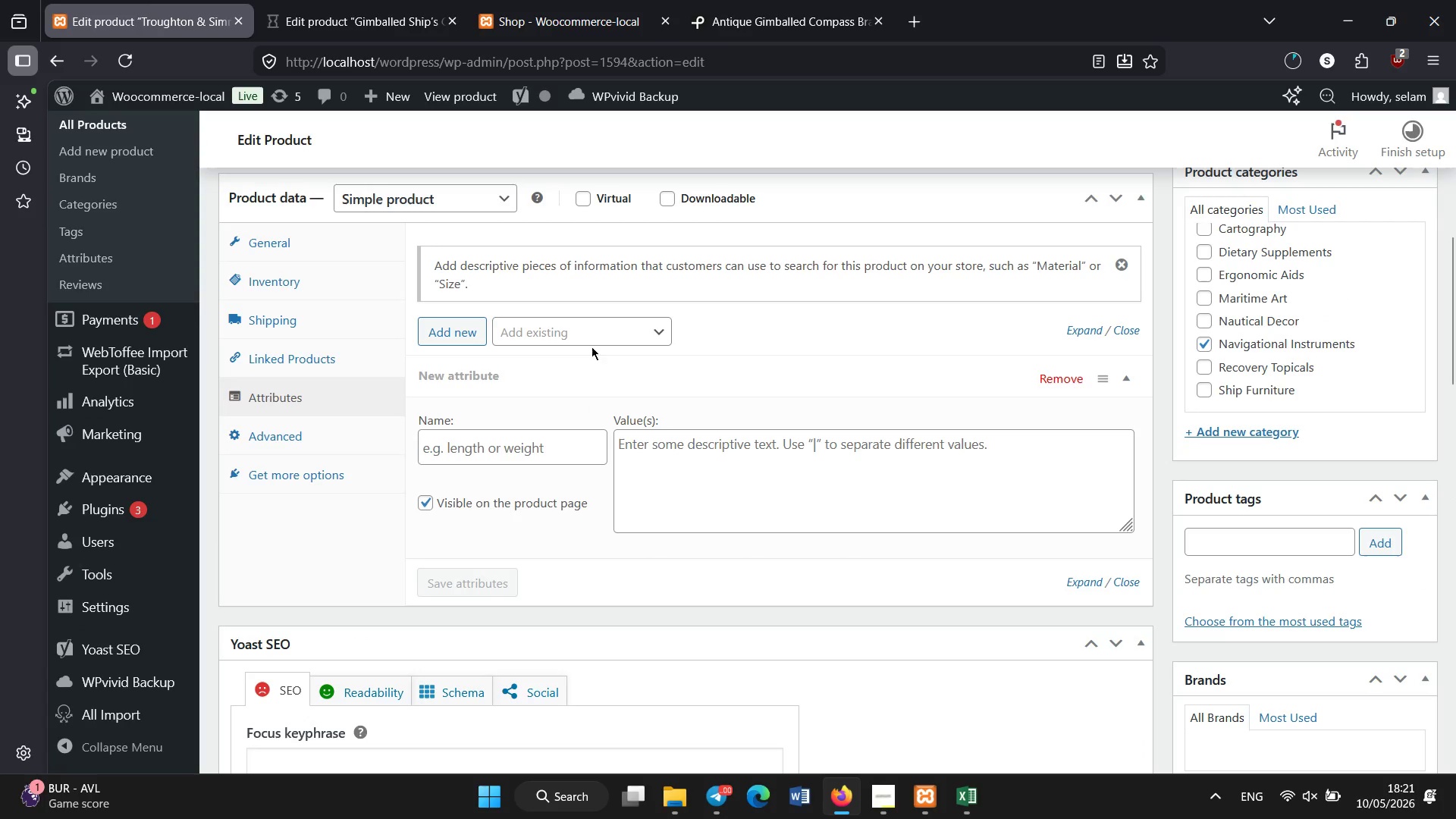 
left_click([592, 341])
 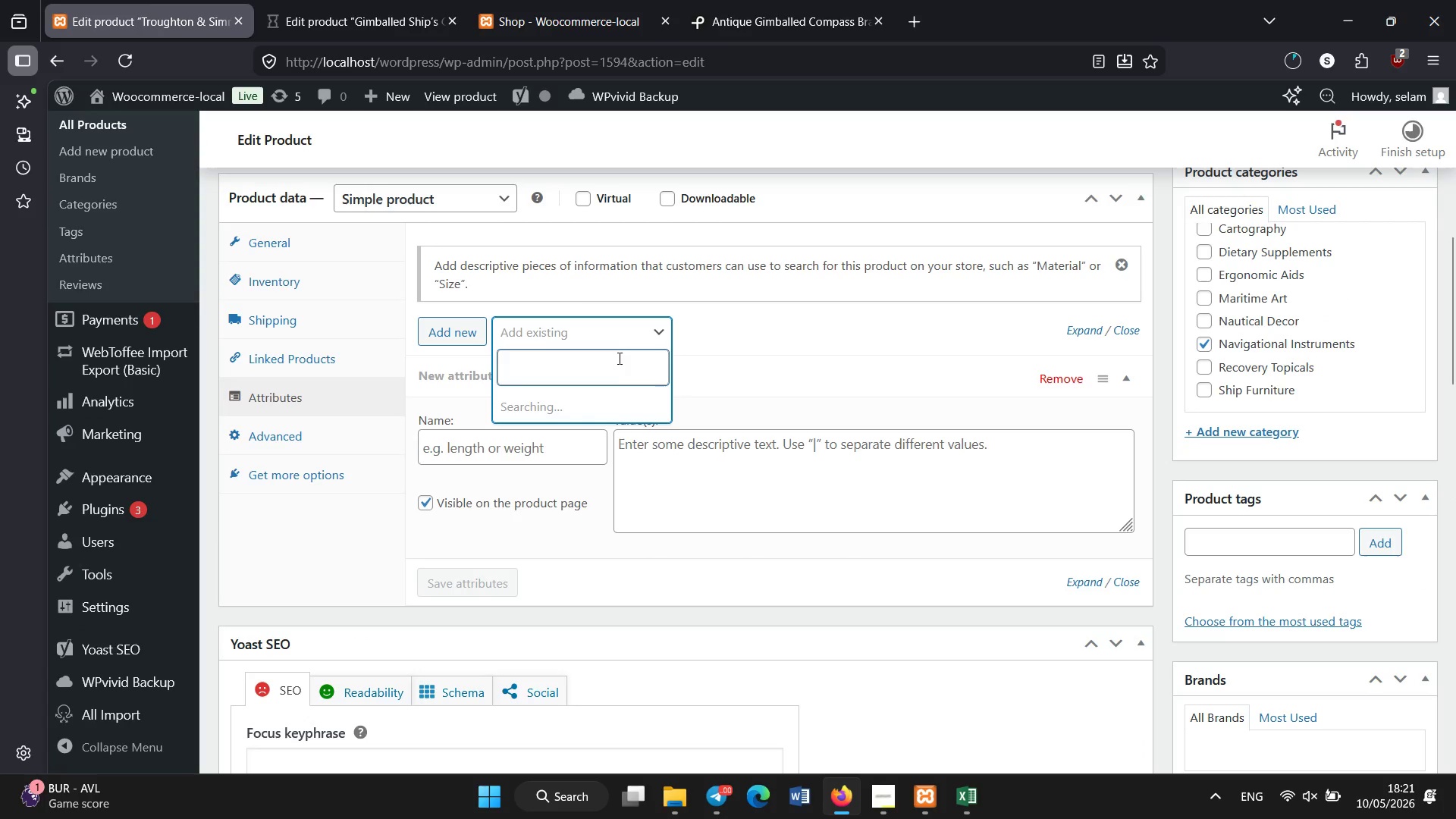 
mouse_move([664, 317])
 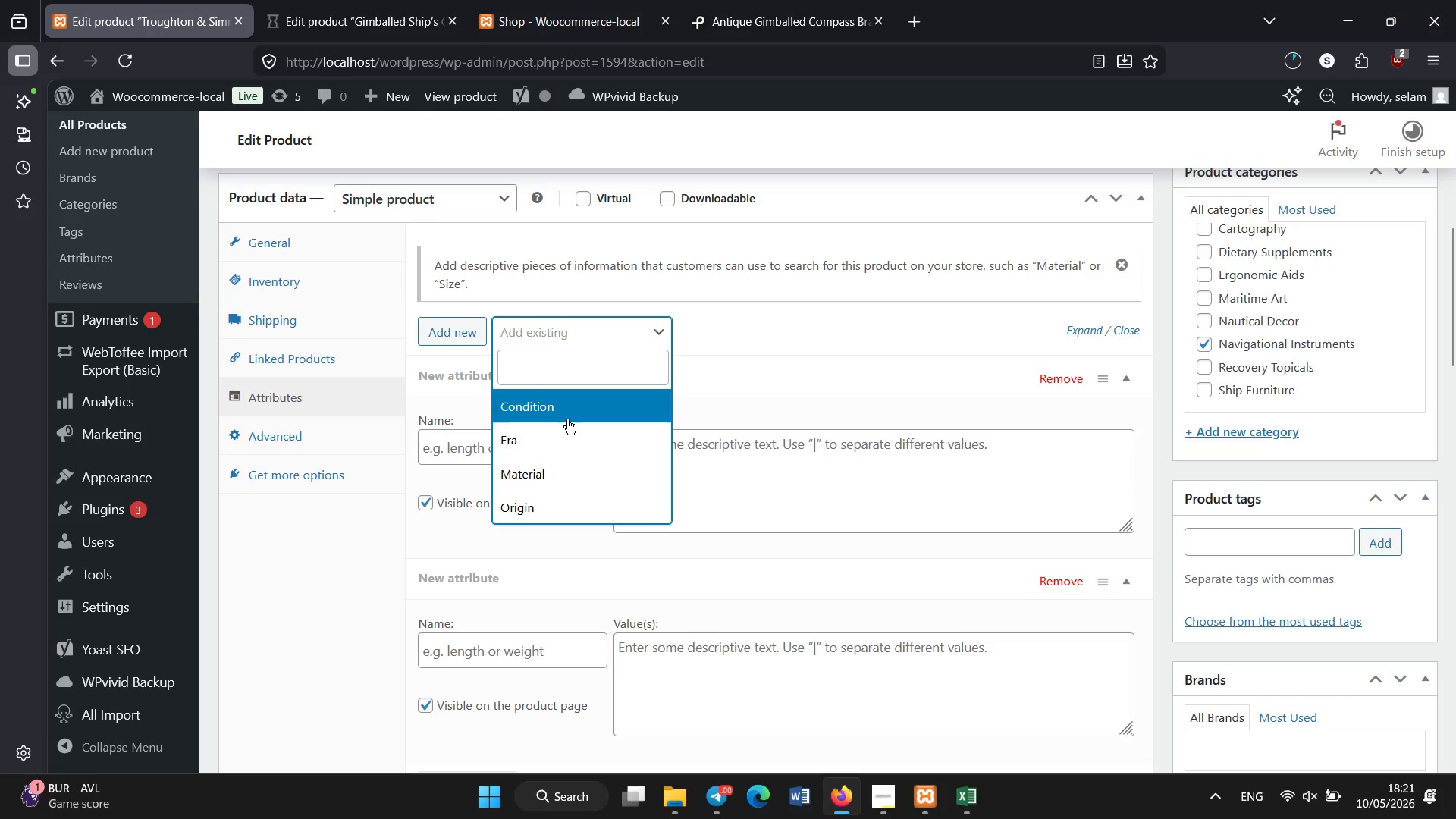 
left_click([555, 431])
 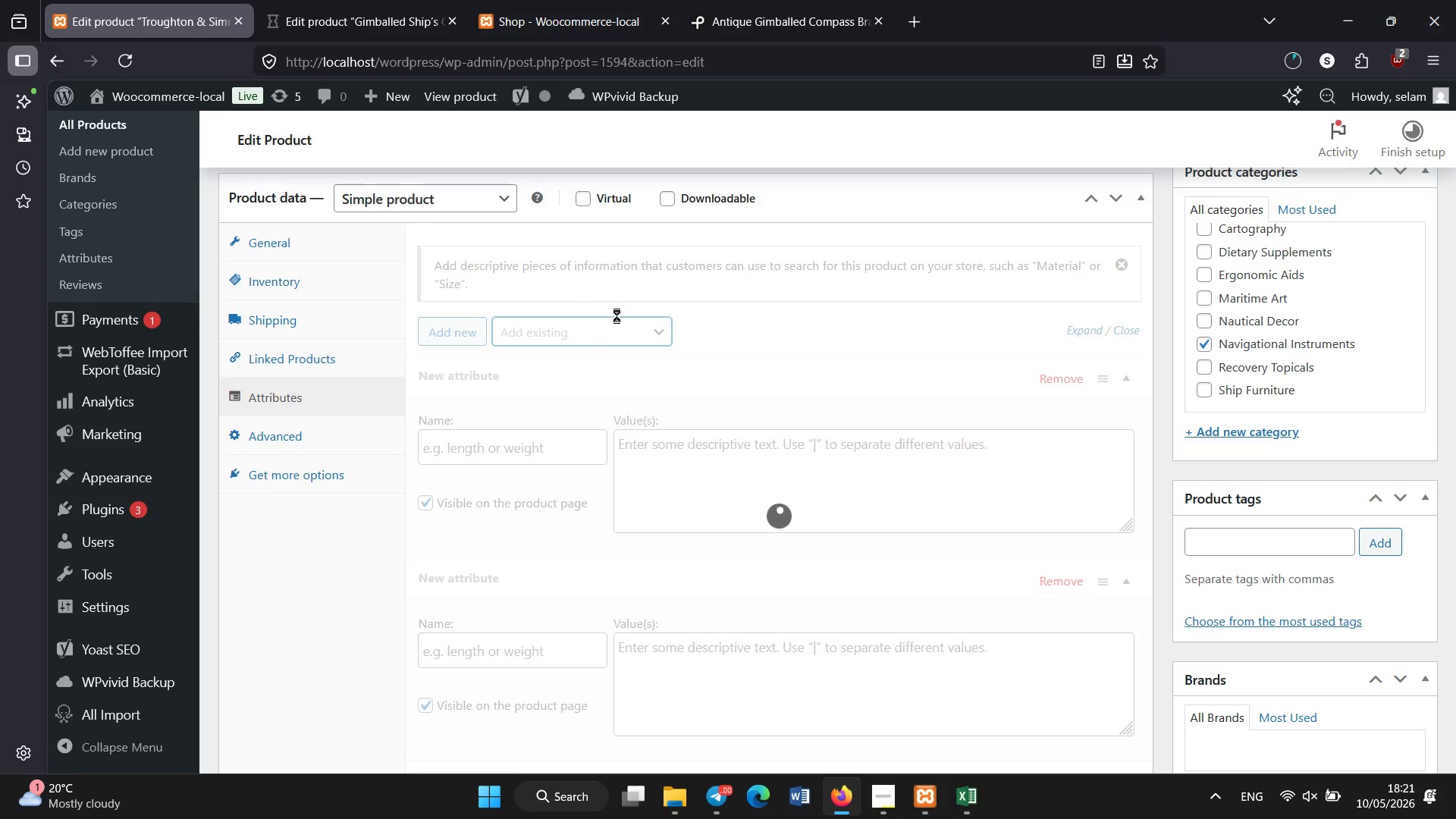 
wait(18.25)
 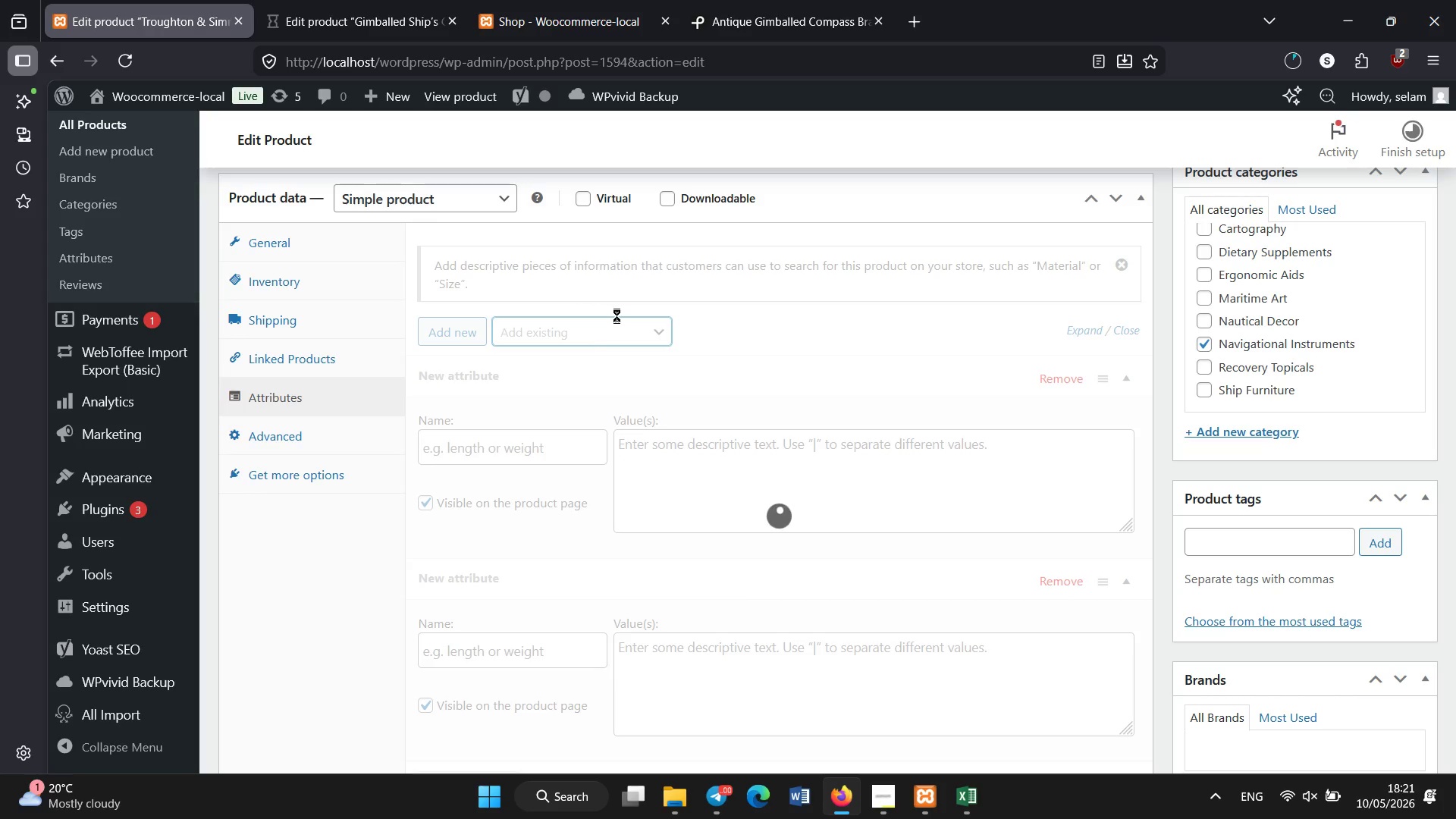 
left_click([613, 321])
 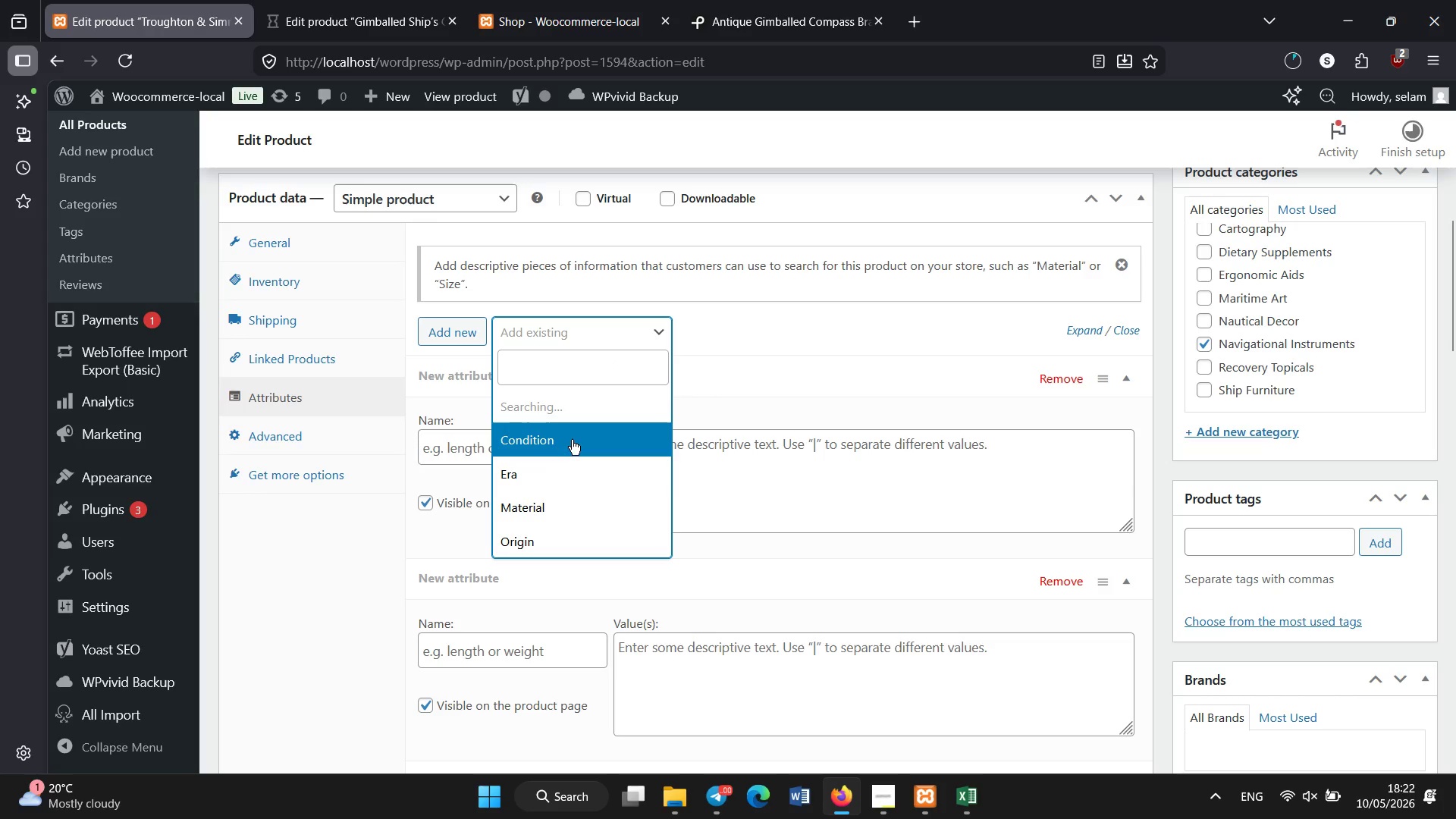 
left_click([572, 438])
 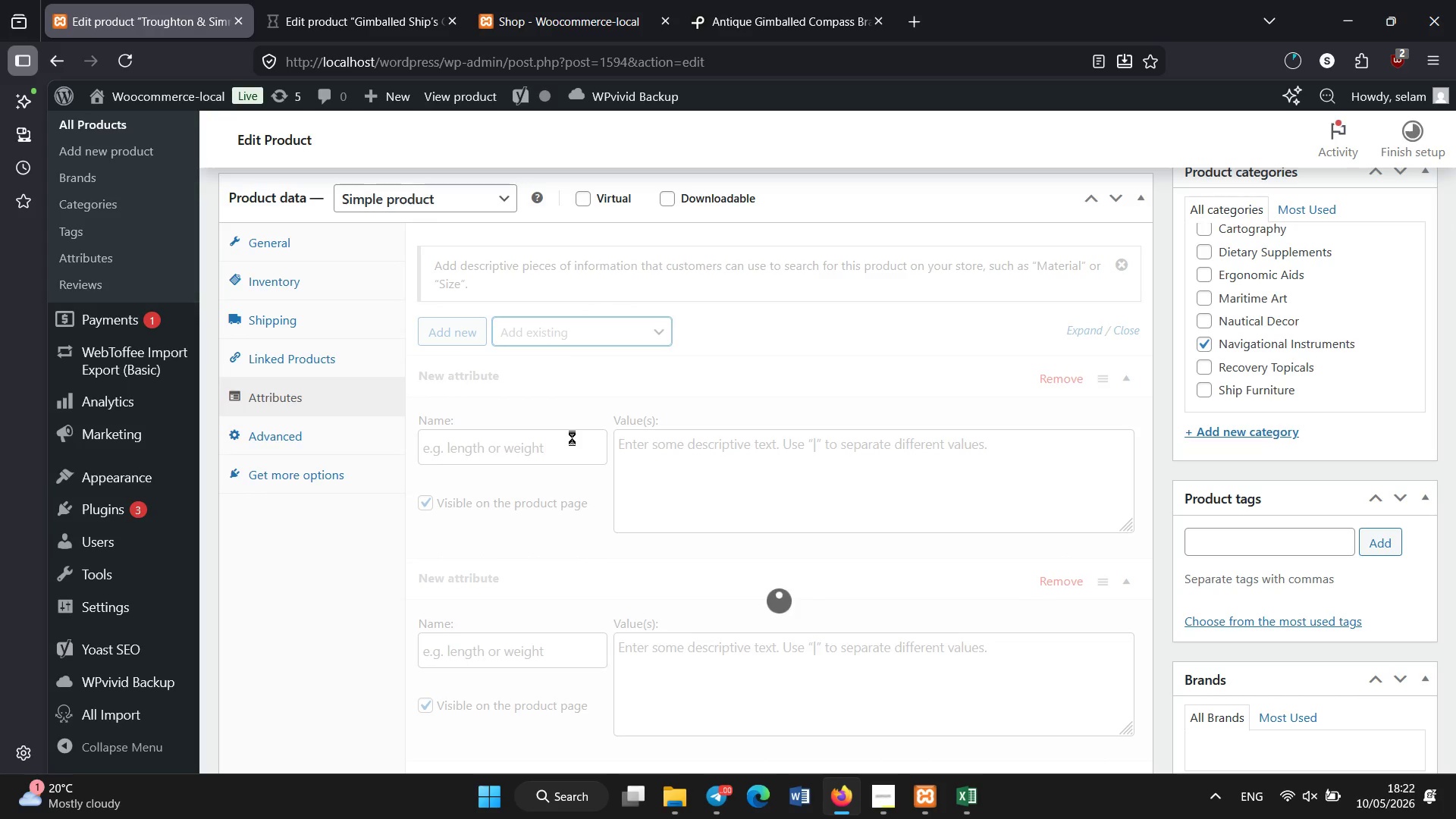 
wait(11.09)
 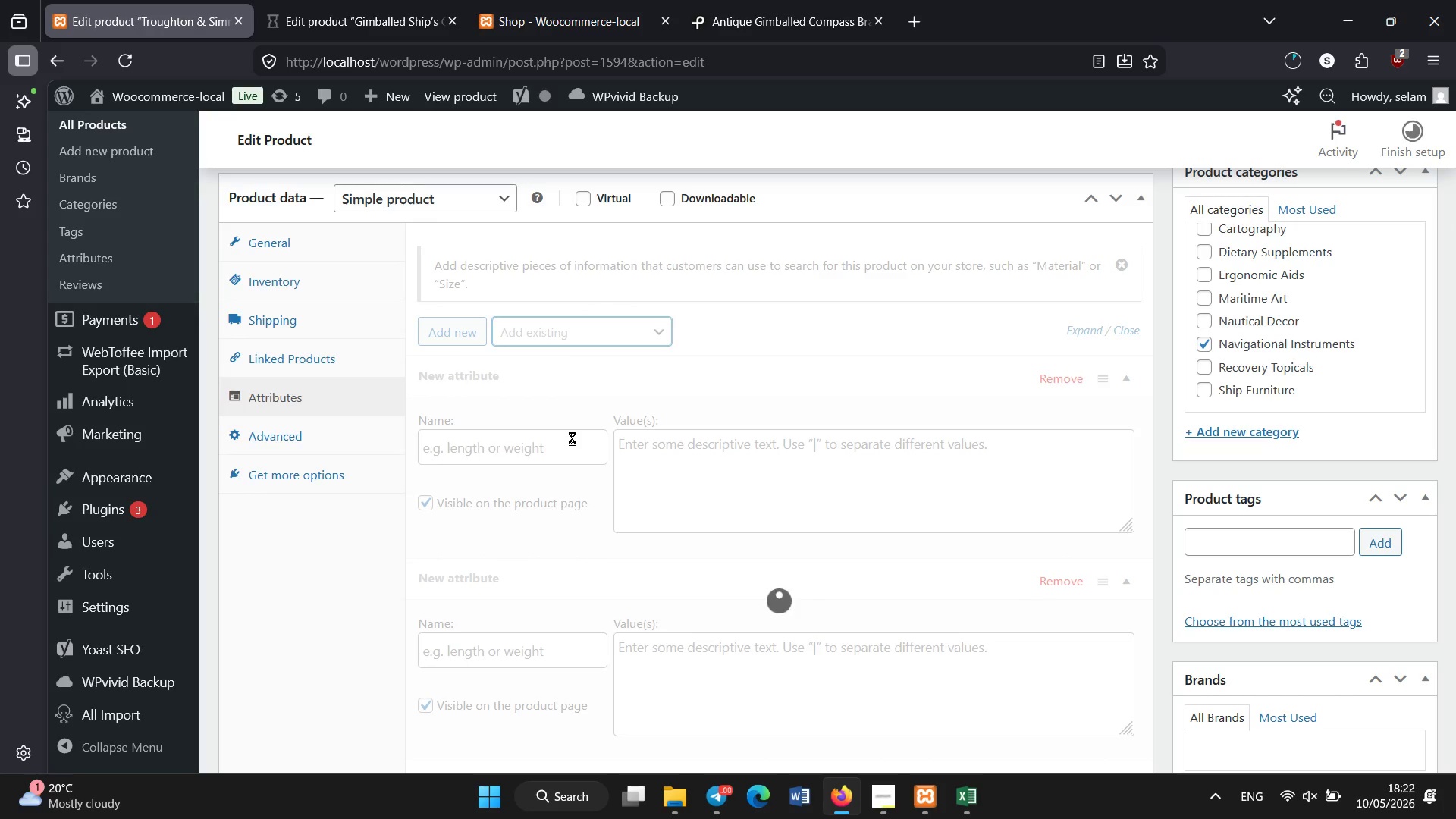 
left_click_drag(start_coordinate=[1455, 226], to_coordinate=[1436, 275])
 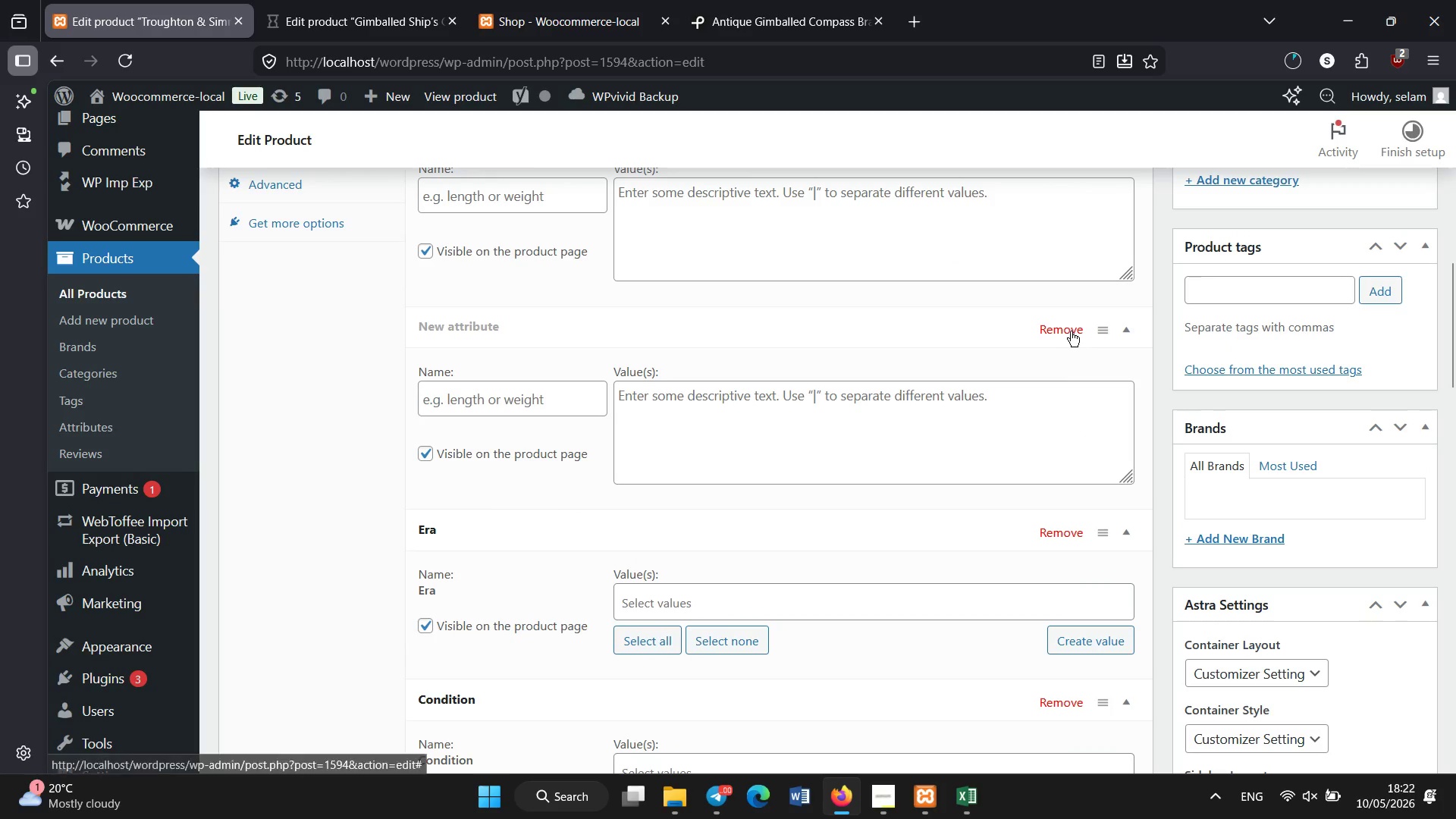 
left_click([1070, 331])
 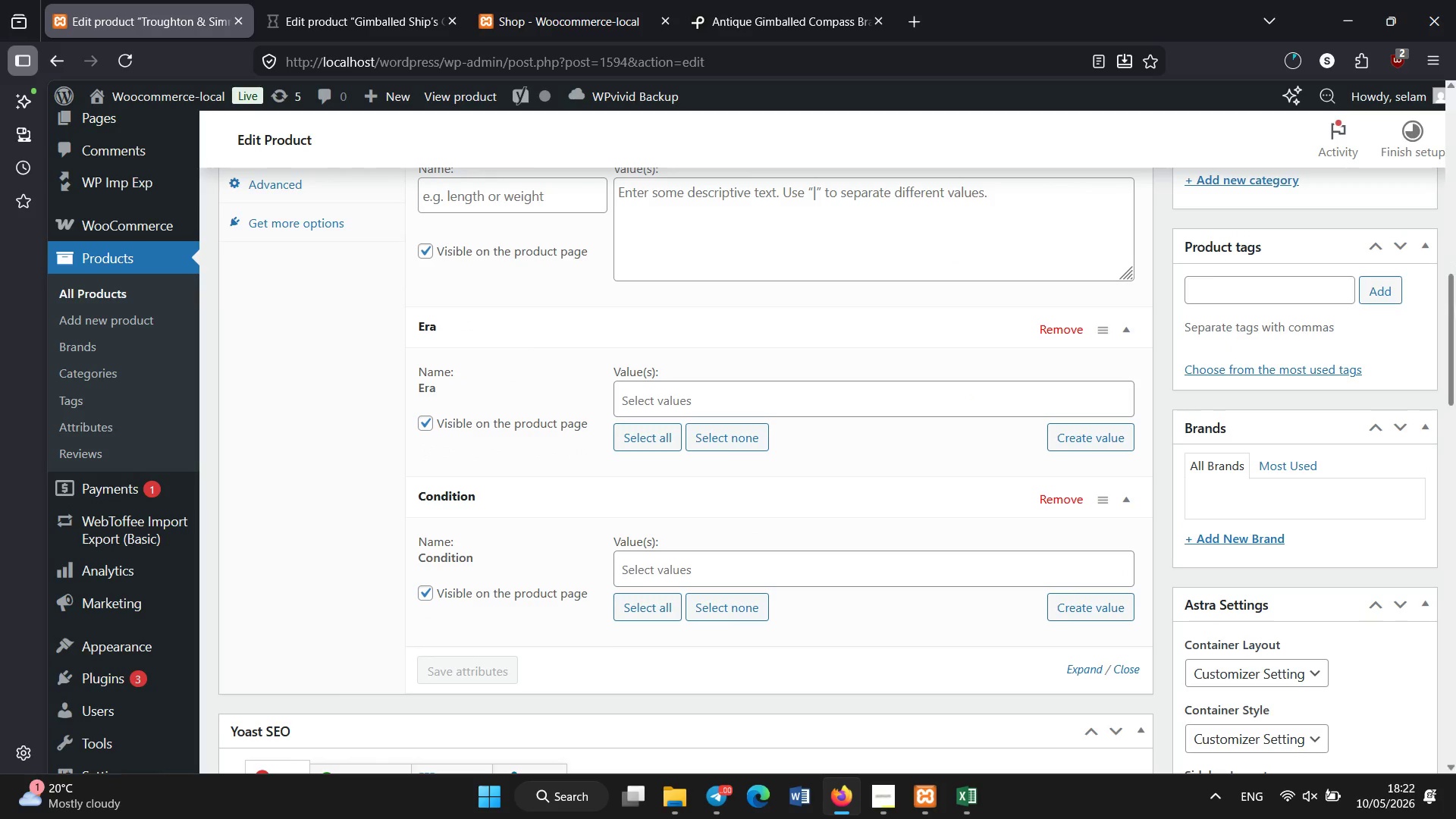 
left_click_drag(start_coordinate=[1455, 307], to_coordinate=[1455, 265])
 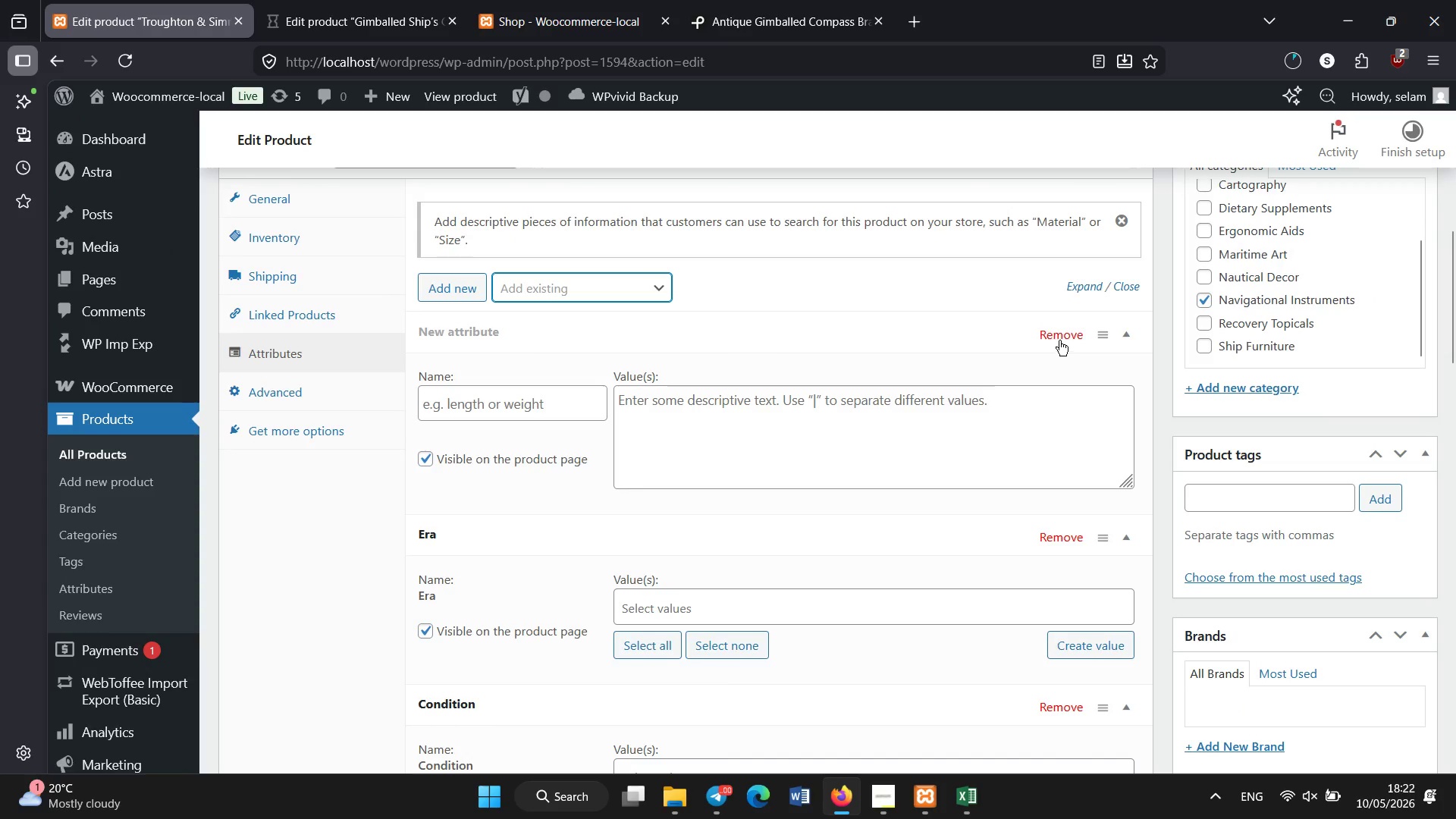 
left_click([1059, 340])
 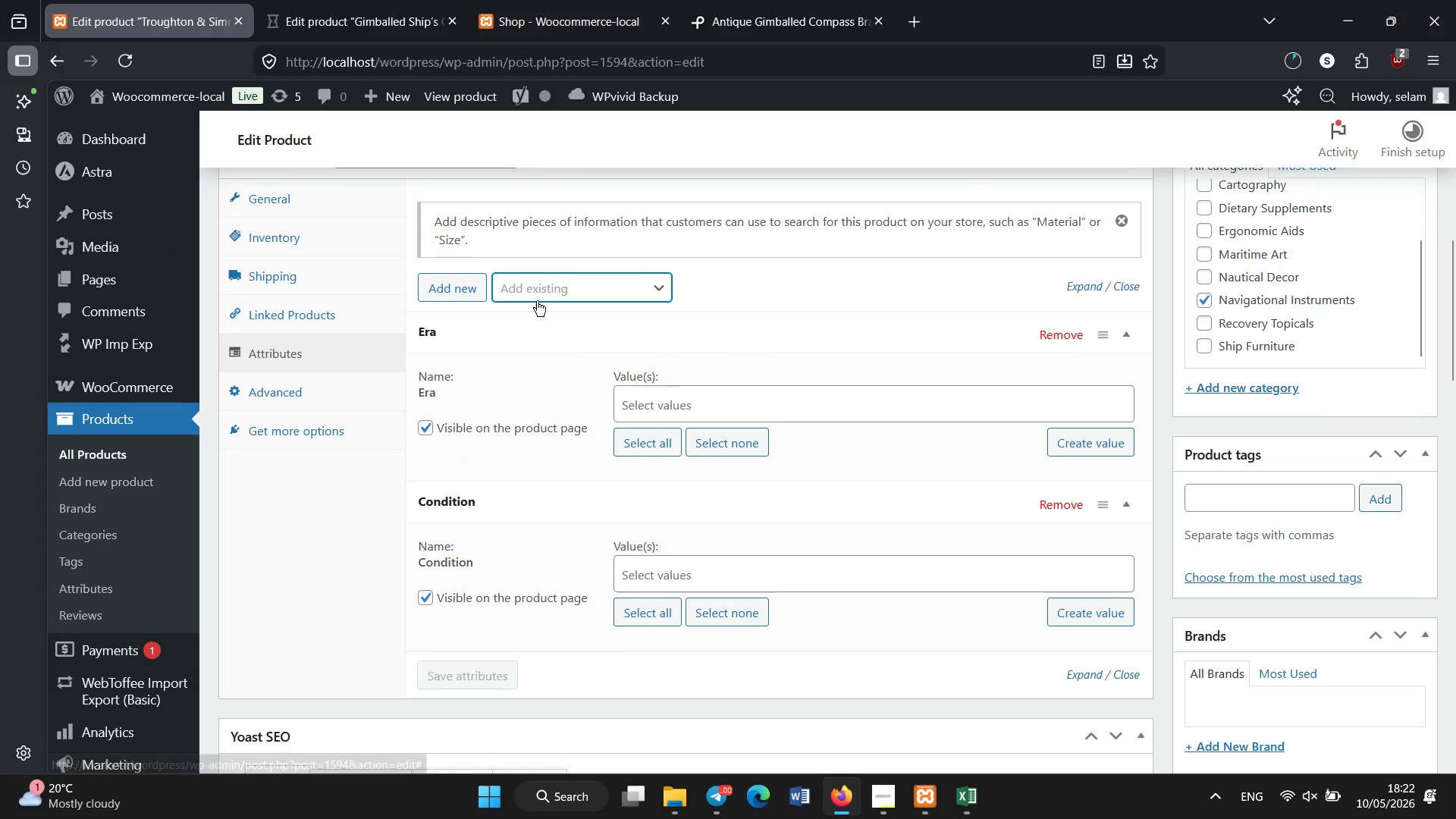 
left_click([537, 290])
 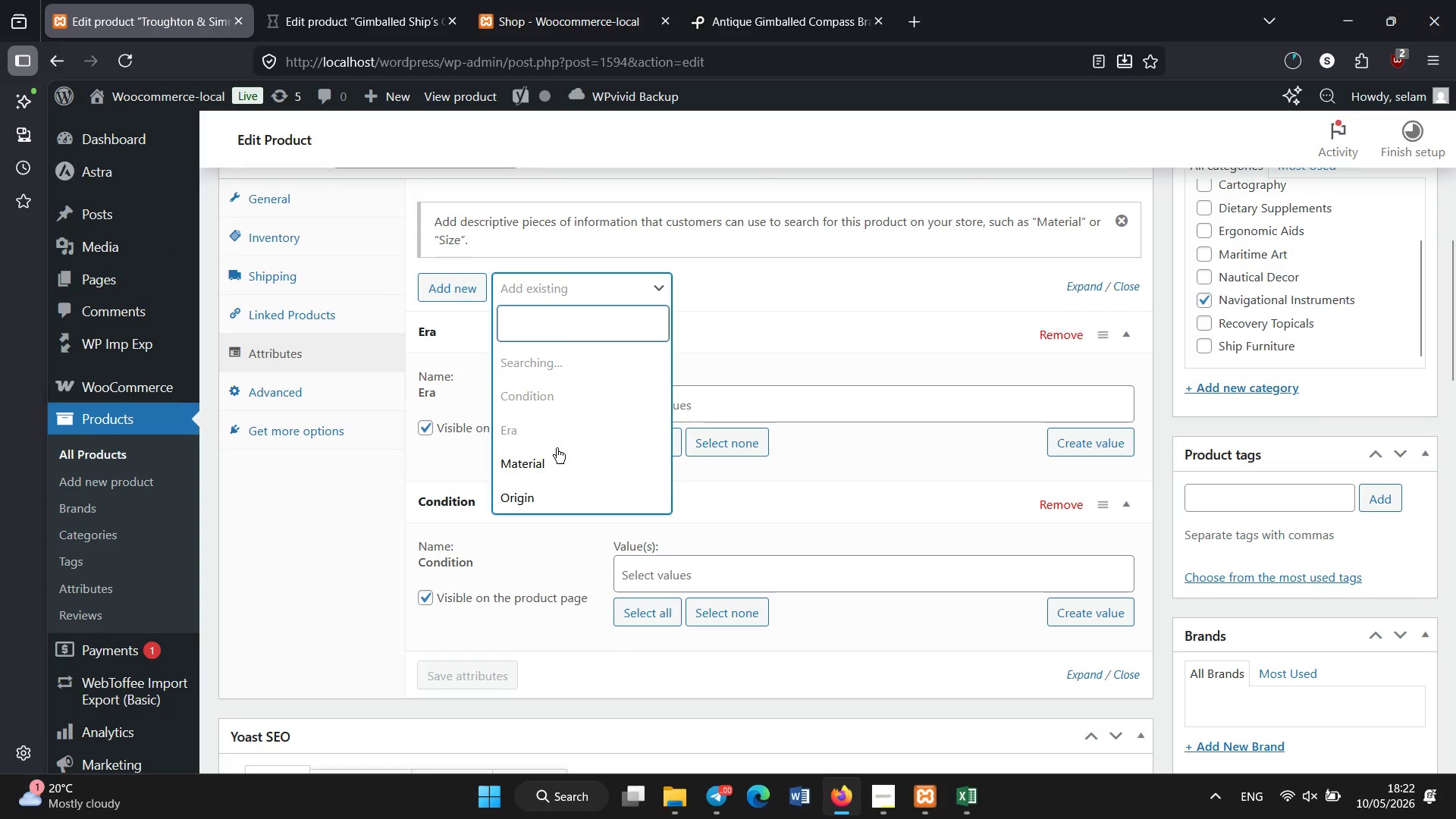 
left_click([553, 457])
 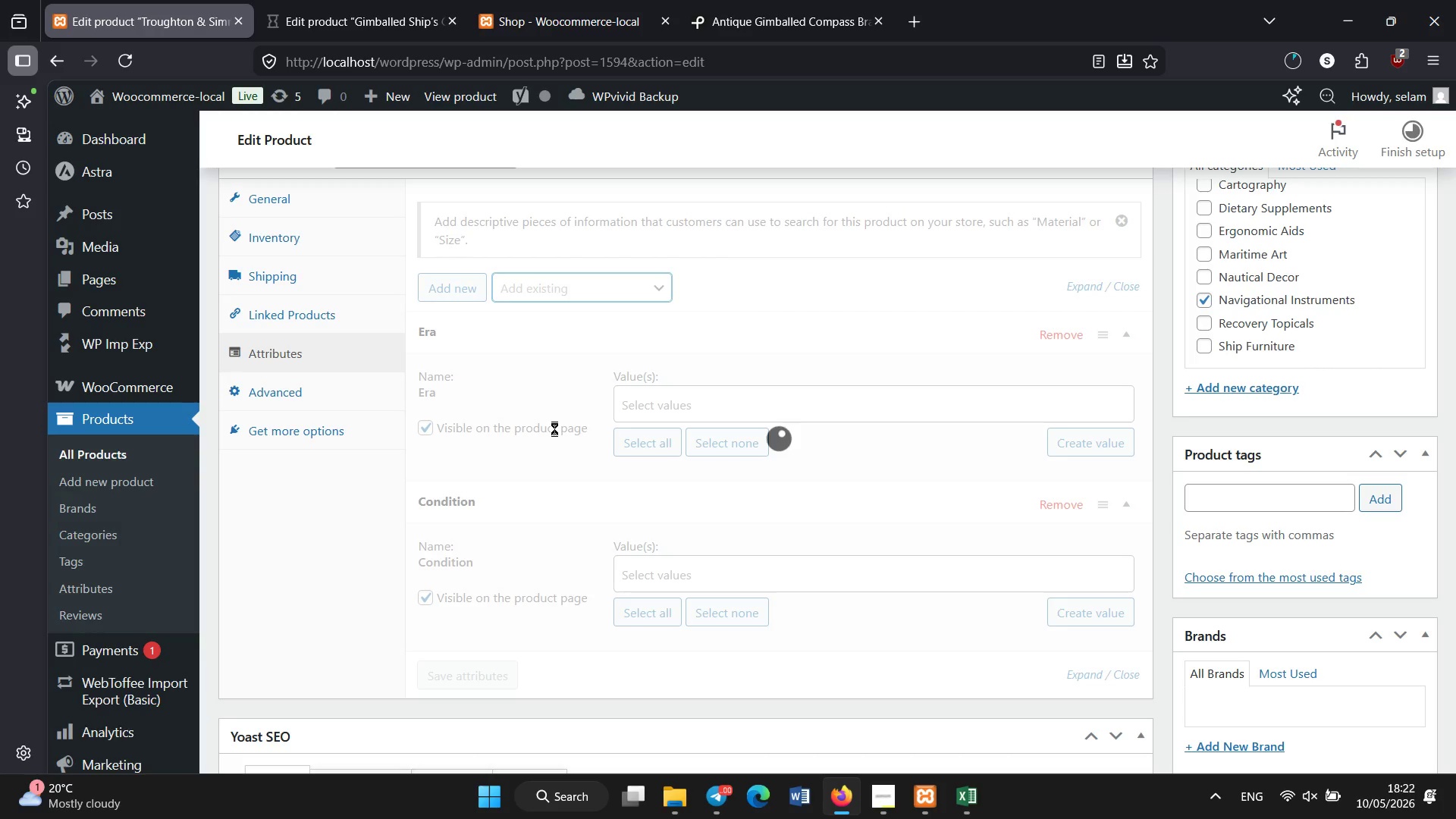 
wait(23.31)
 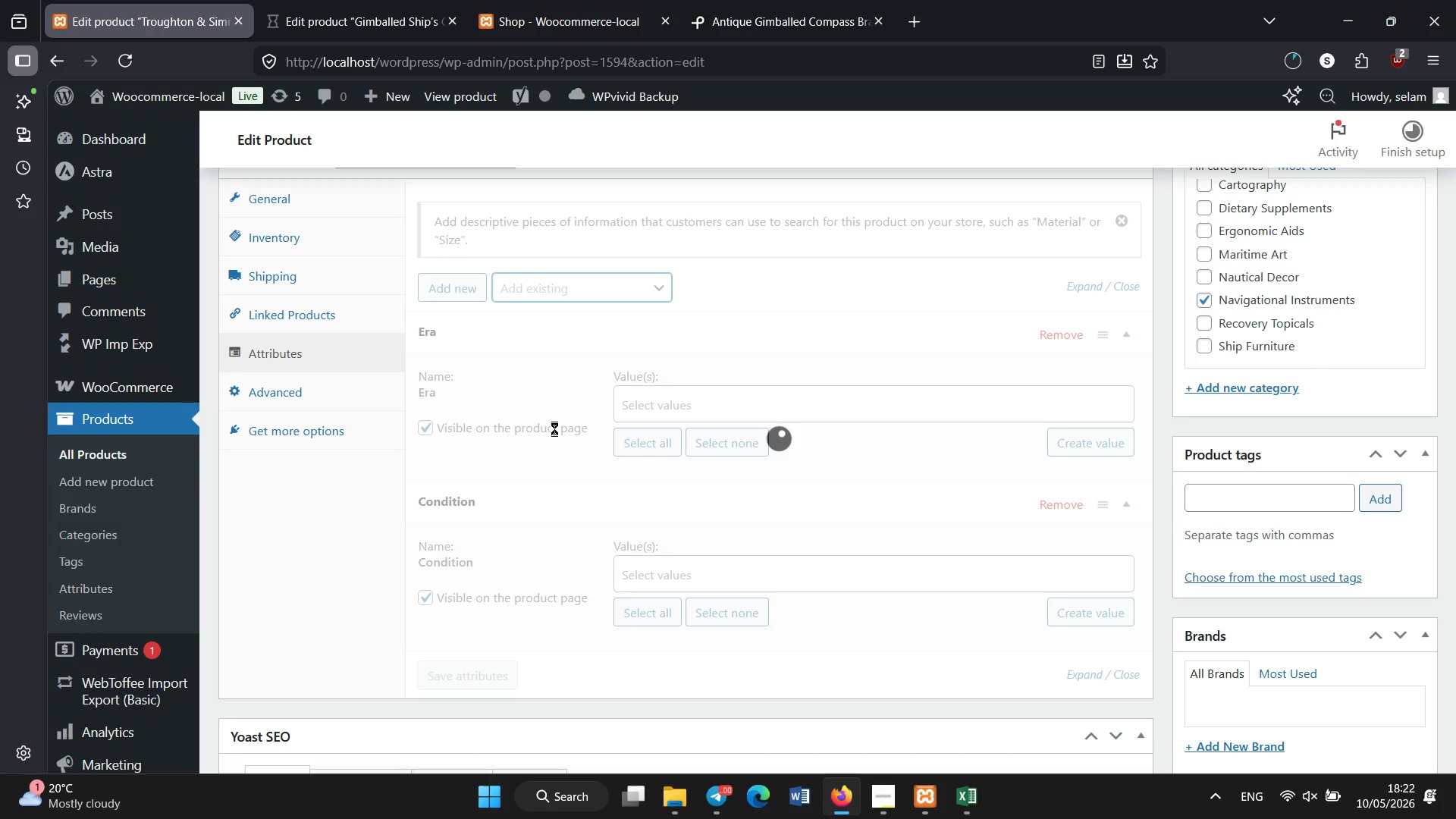 
left_click([566, 287])
 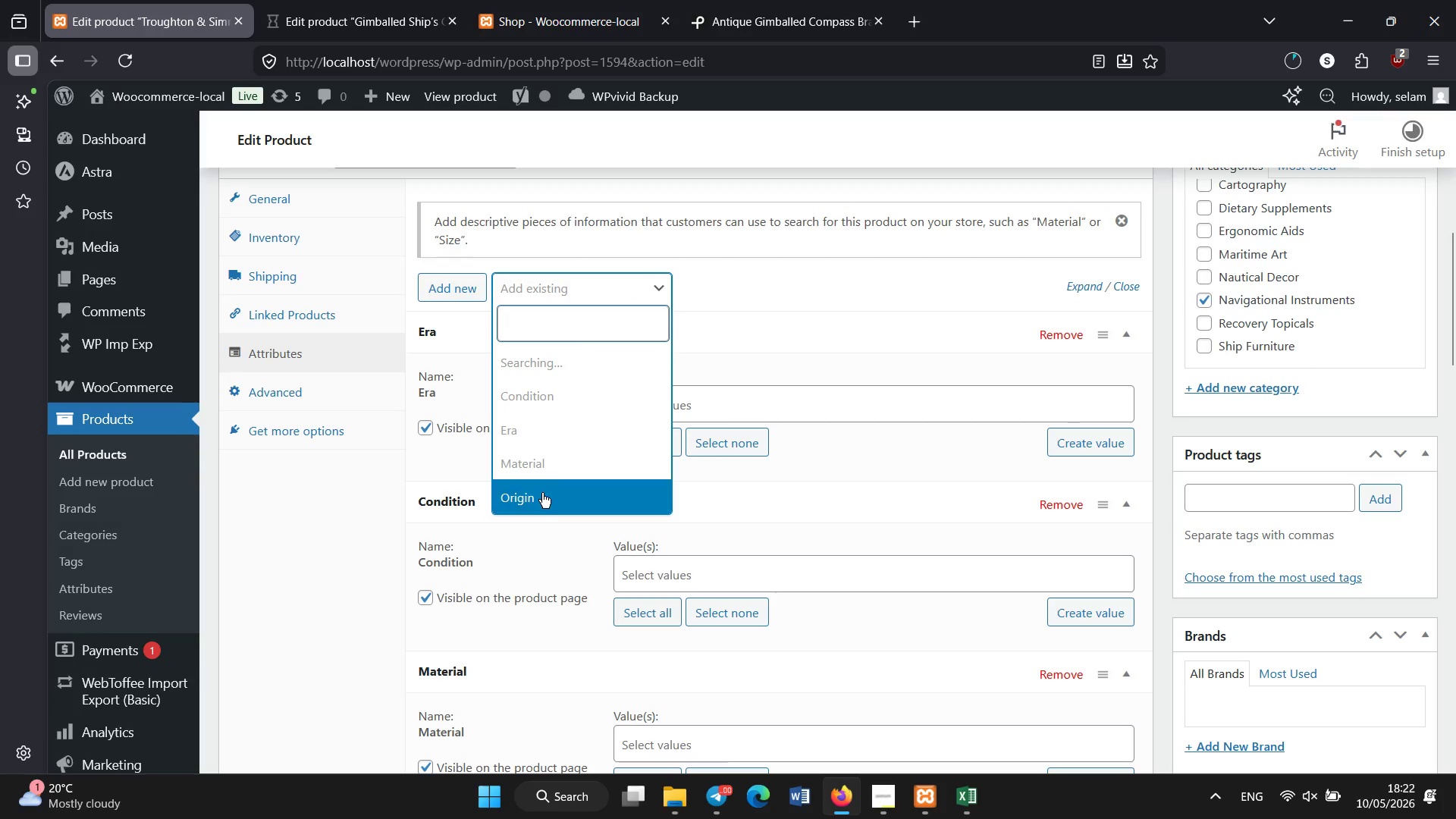 
left_click([539, 497])
 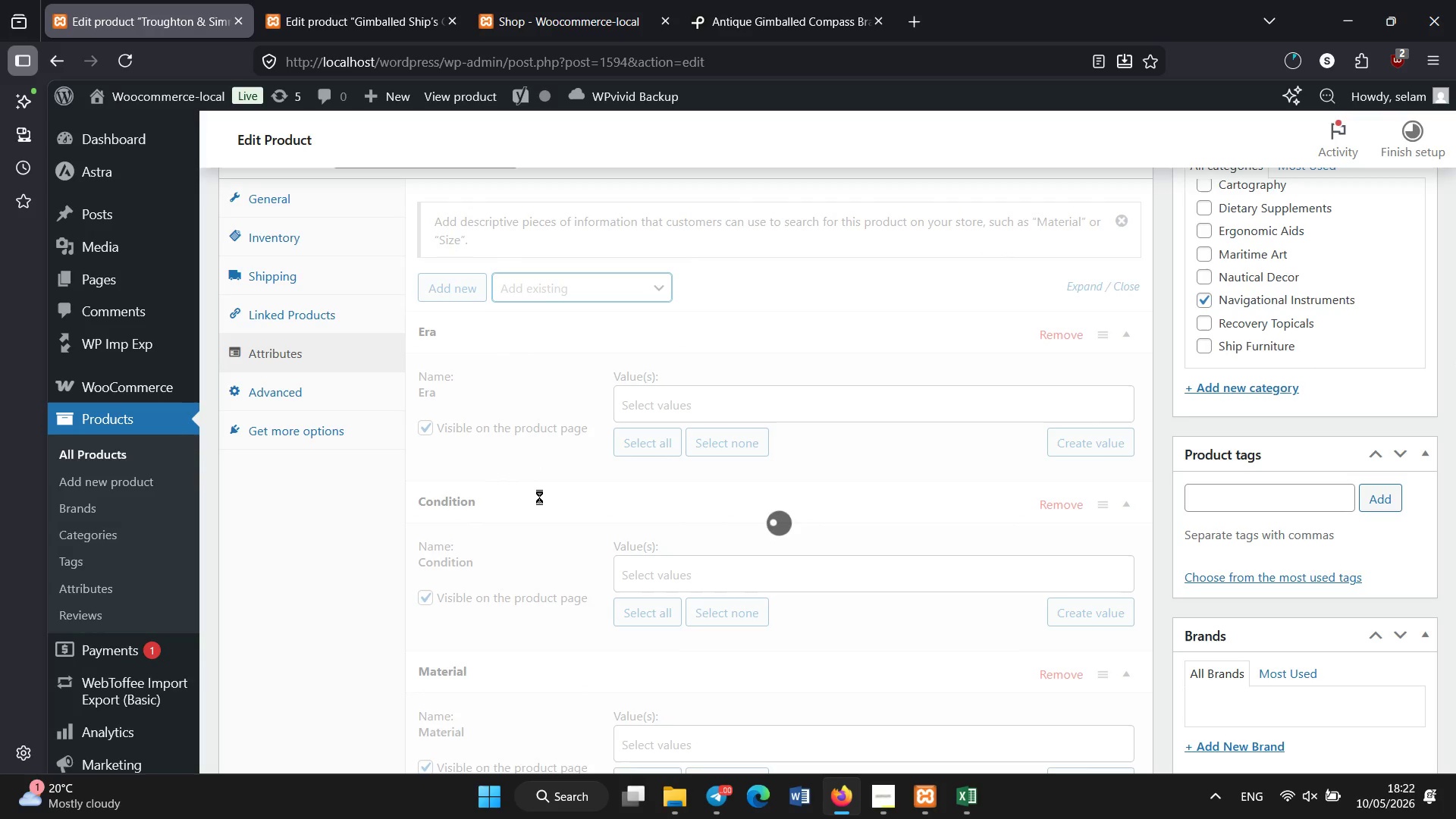 
wait(7.77)
 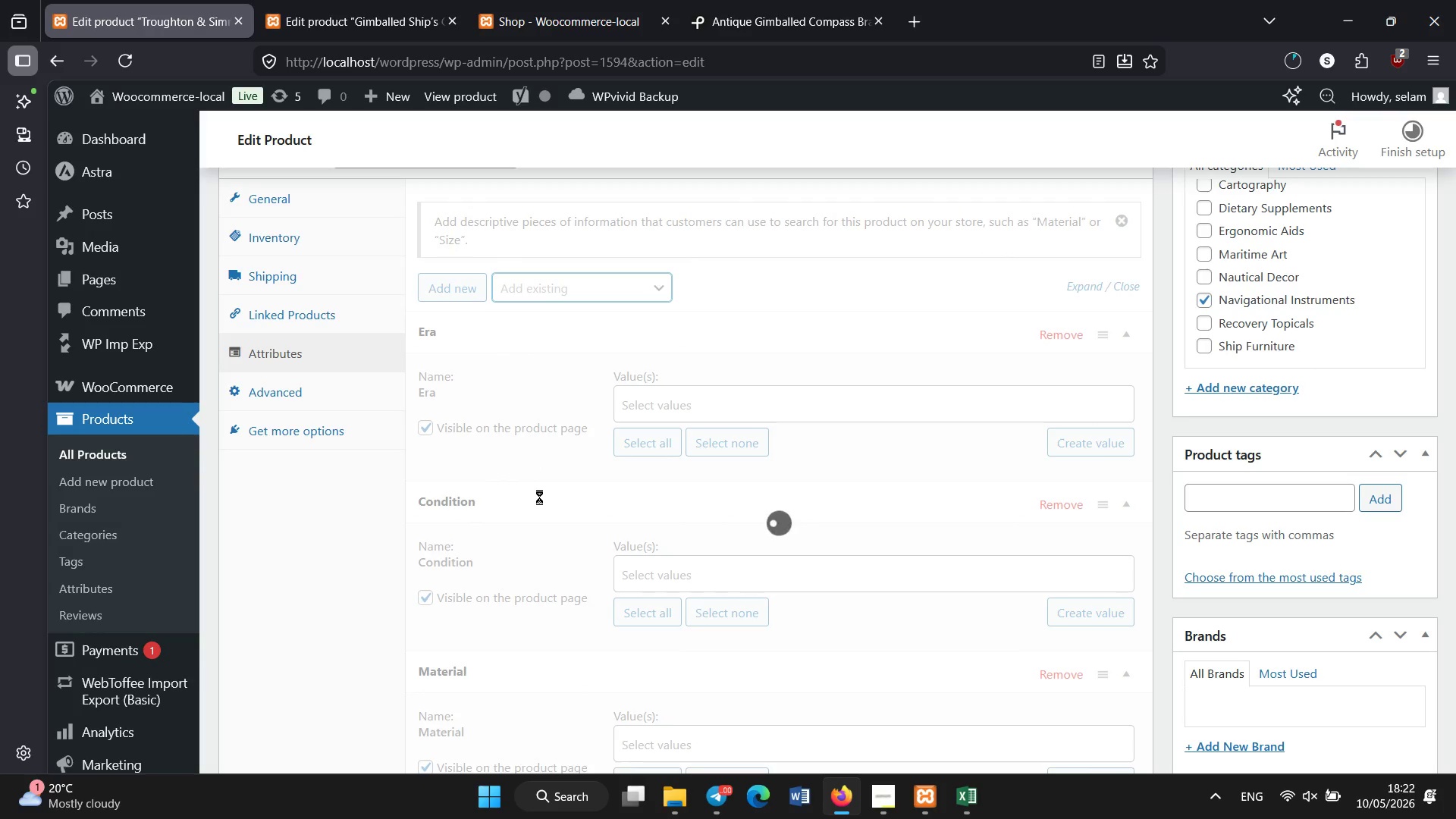 
left_click_drag(start_coordinate=[1447, 269], to_coordinate=[1451, 295])
 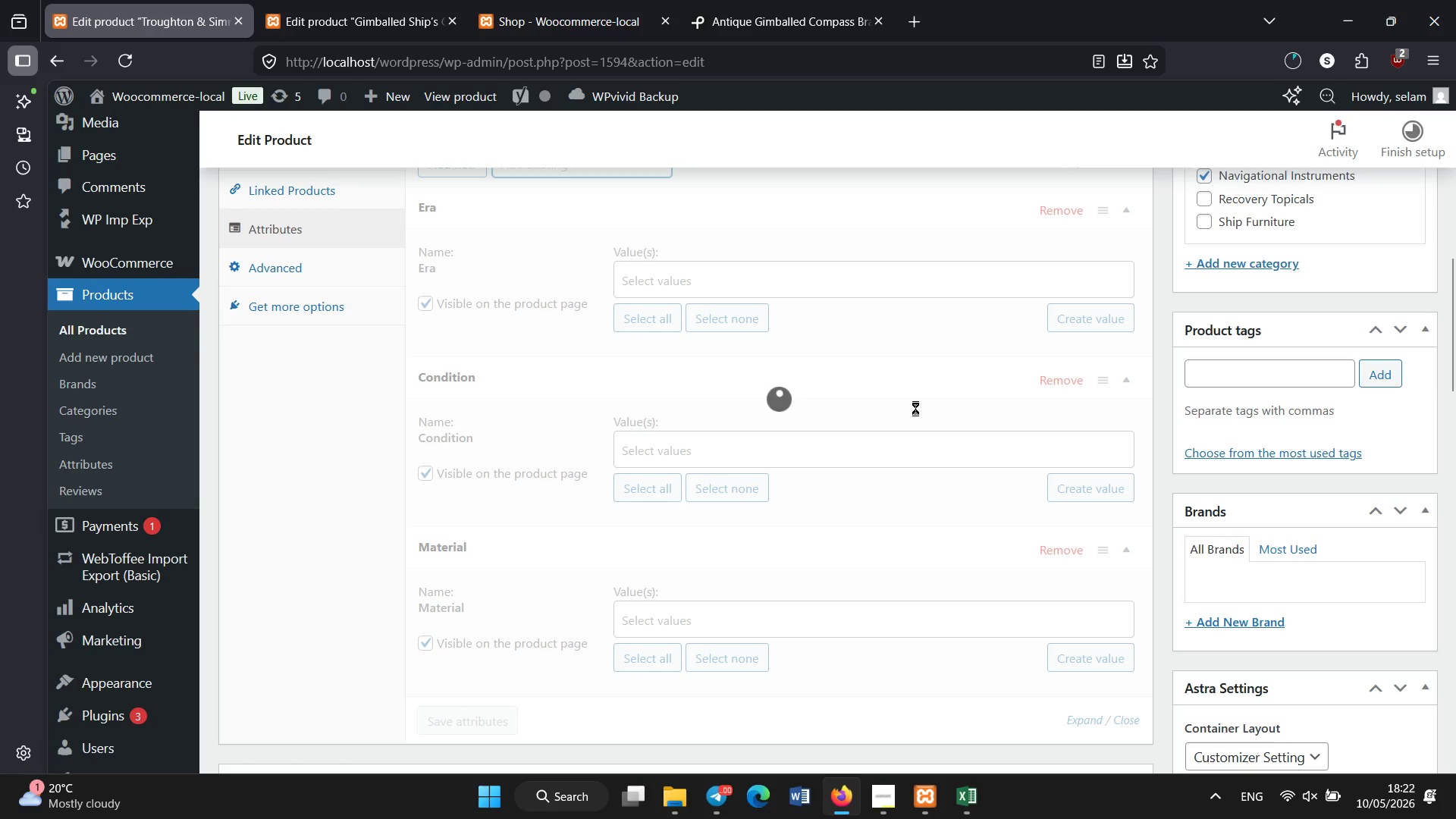 
wait(10.12)
 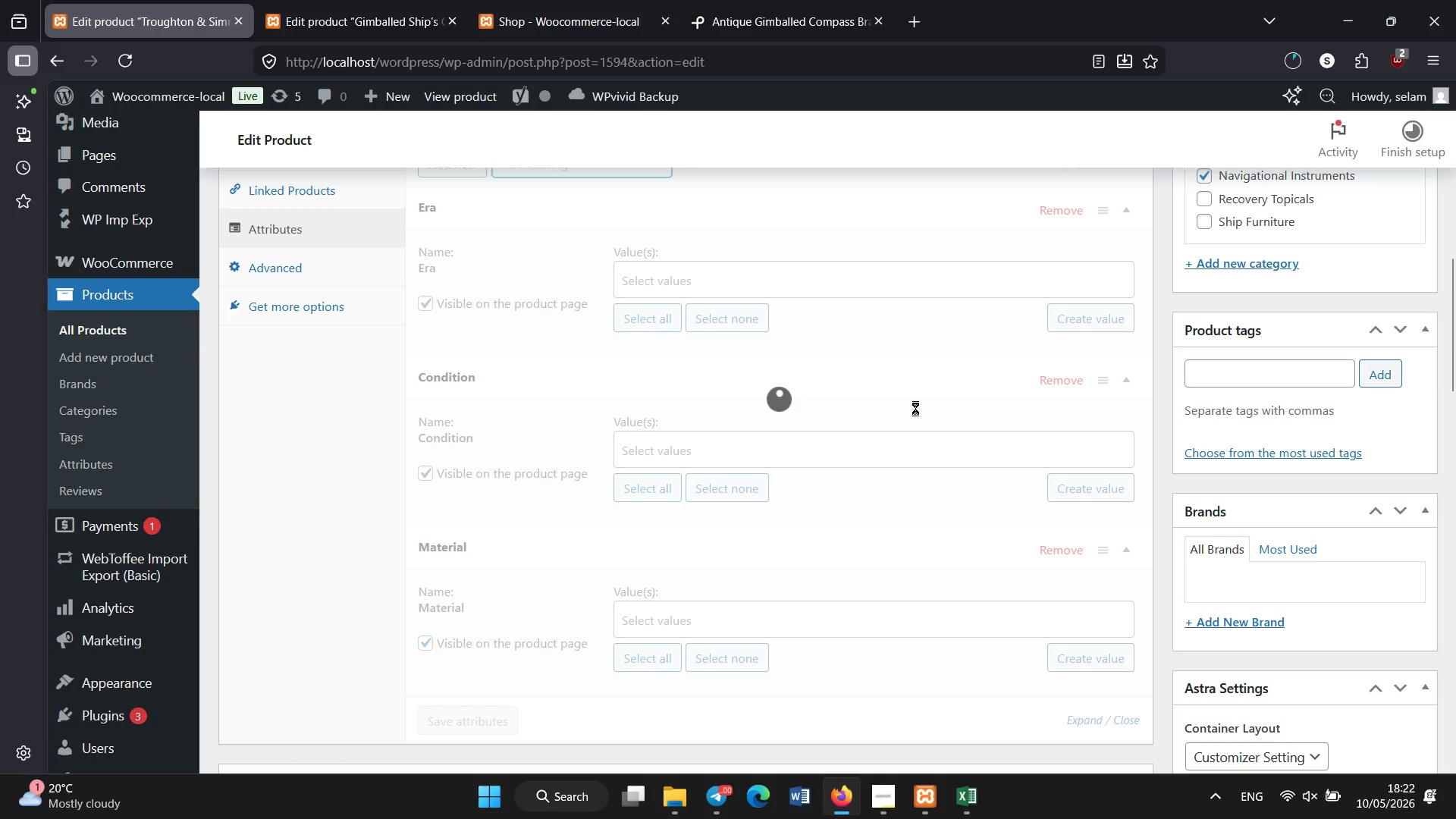 
left_click_drag(start_coordinate=[731, 550], to_coordinate=[758, 369])
 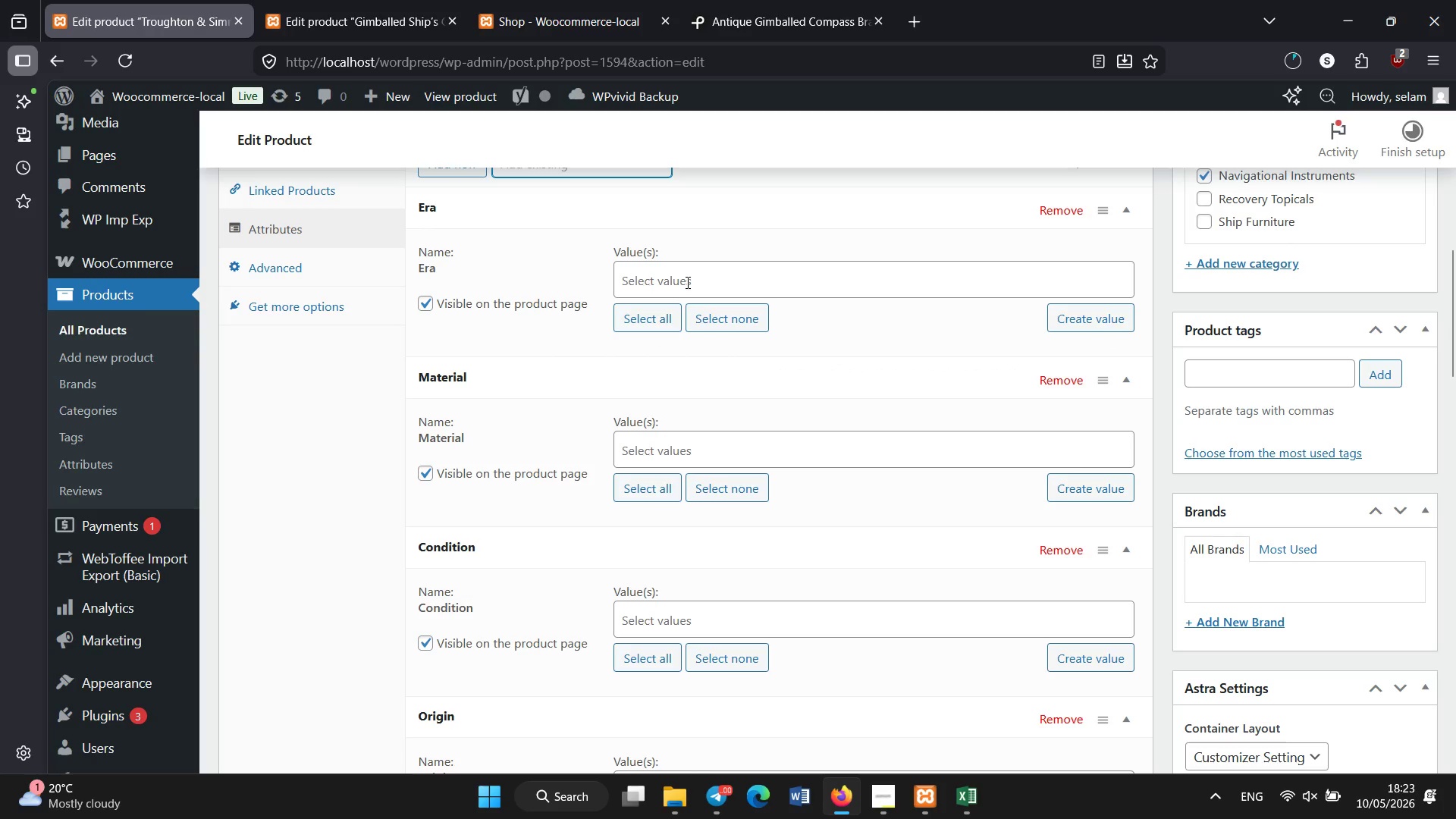 
left_click([688, 283])
 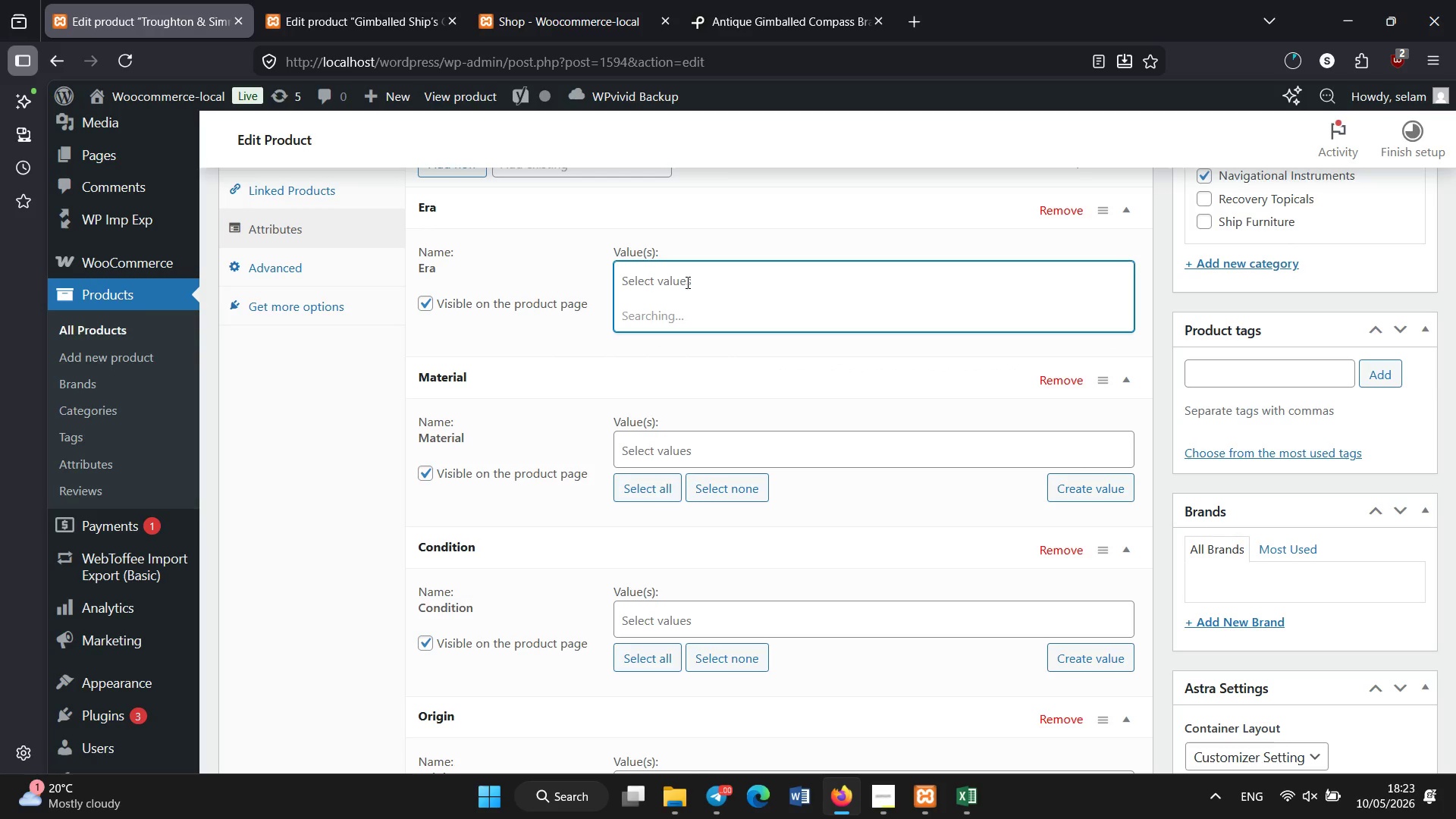 
wait(9.09)
 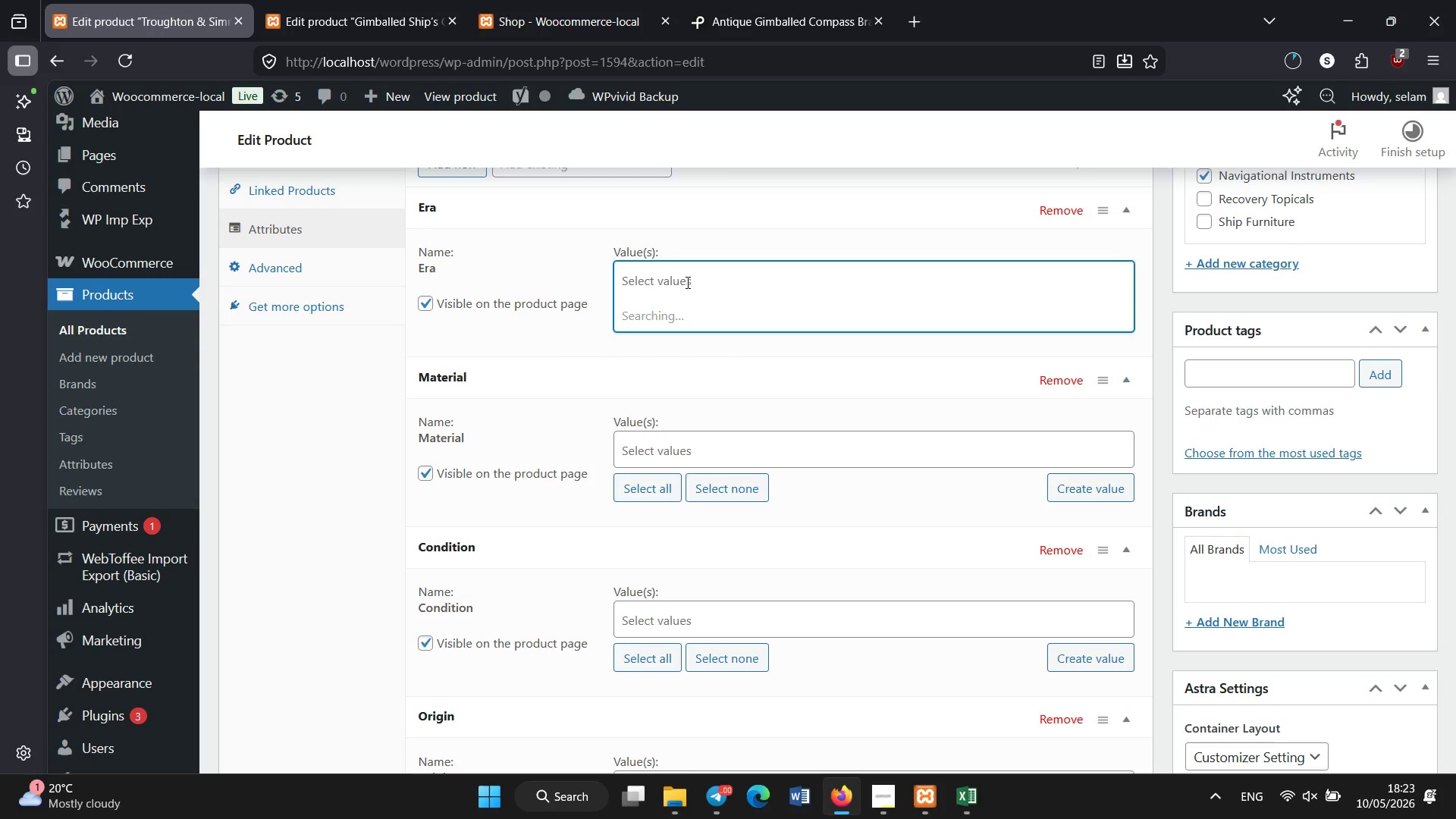 
left_click([695, 438])
 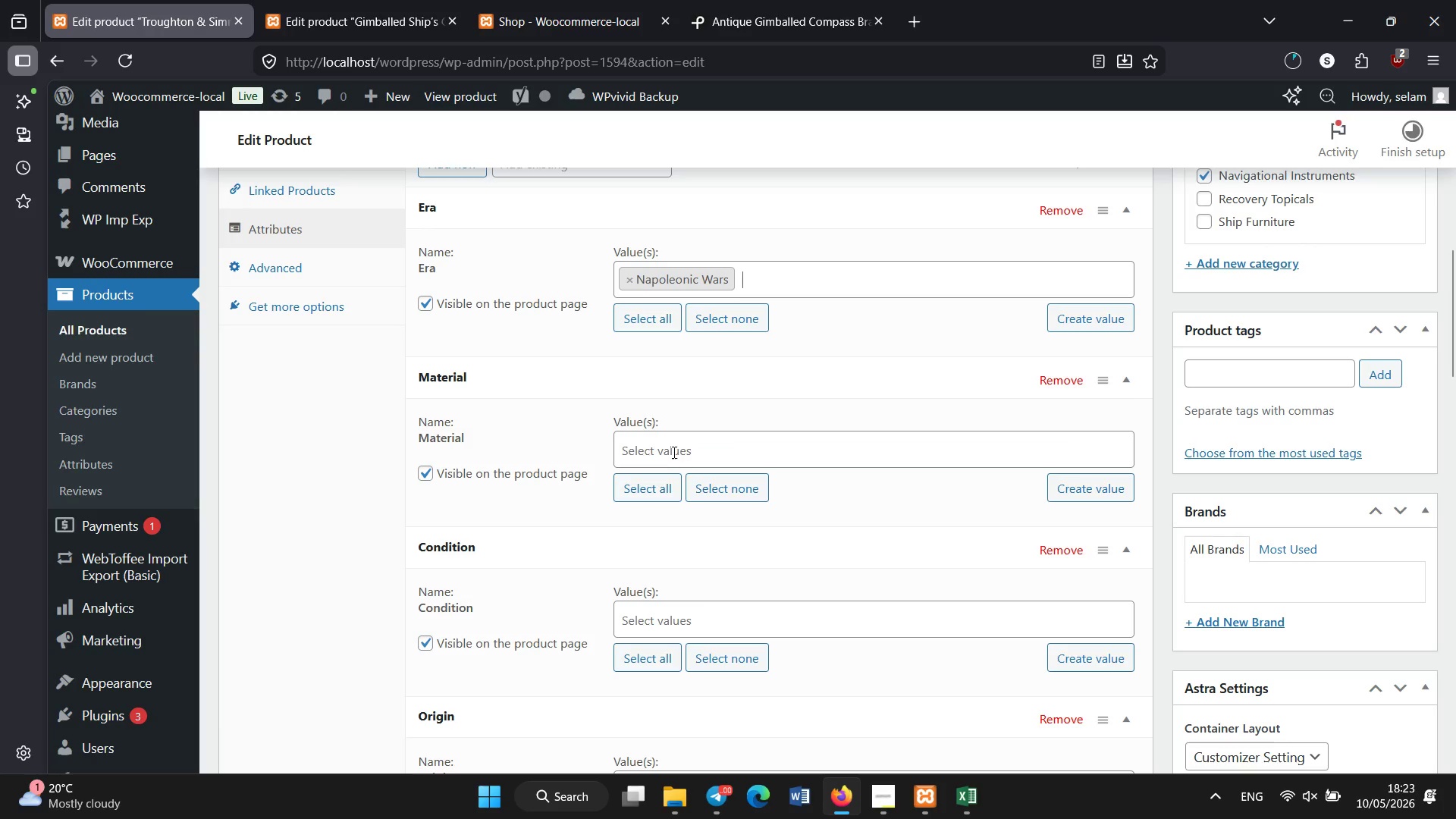 
left_click([674, 453])
 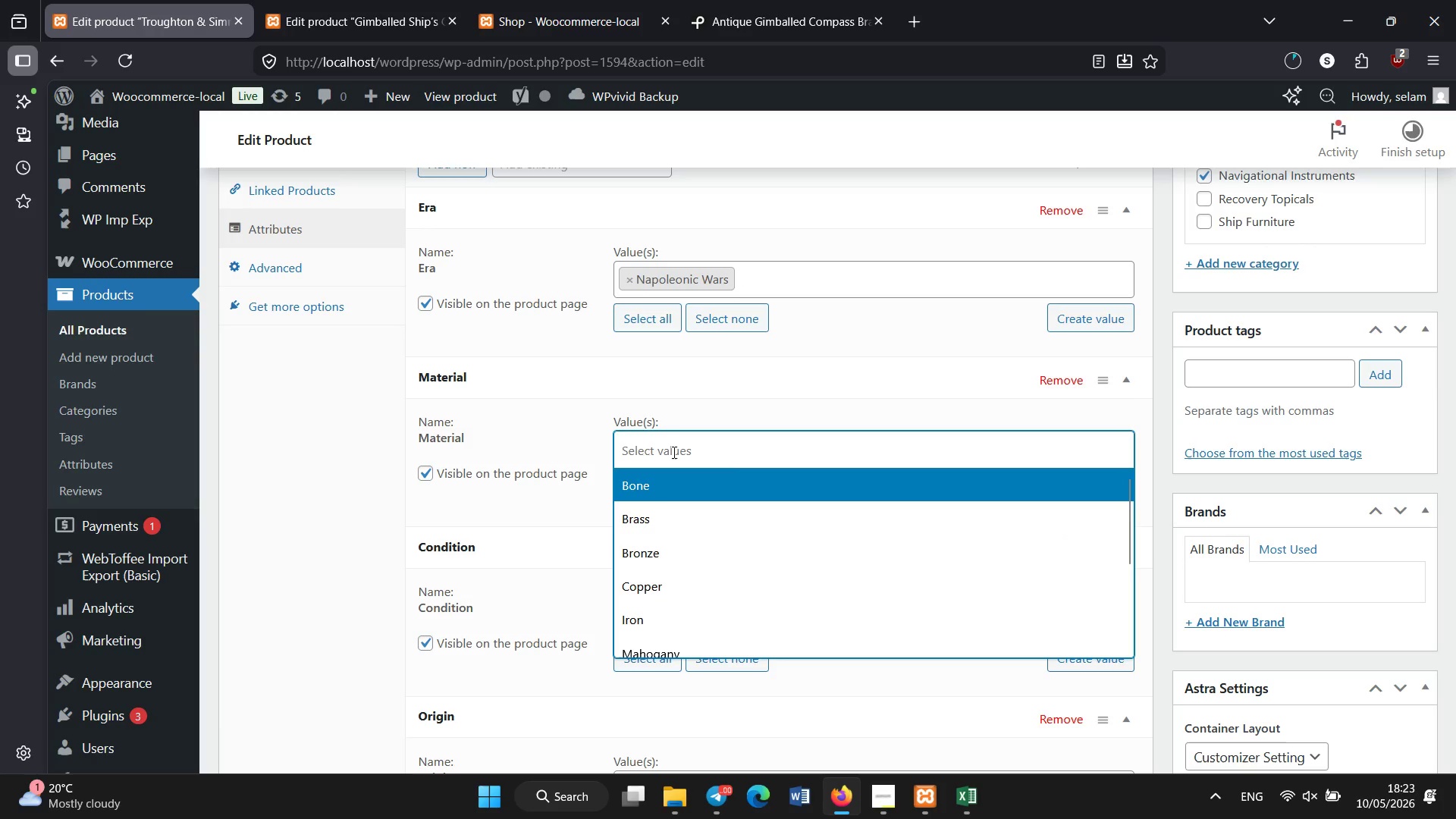 
wait(10.44)
 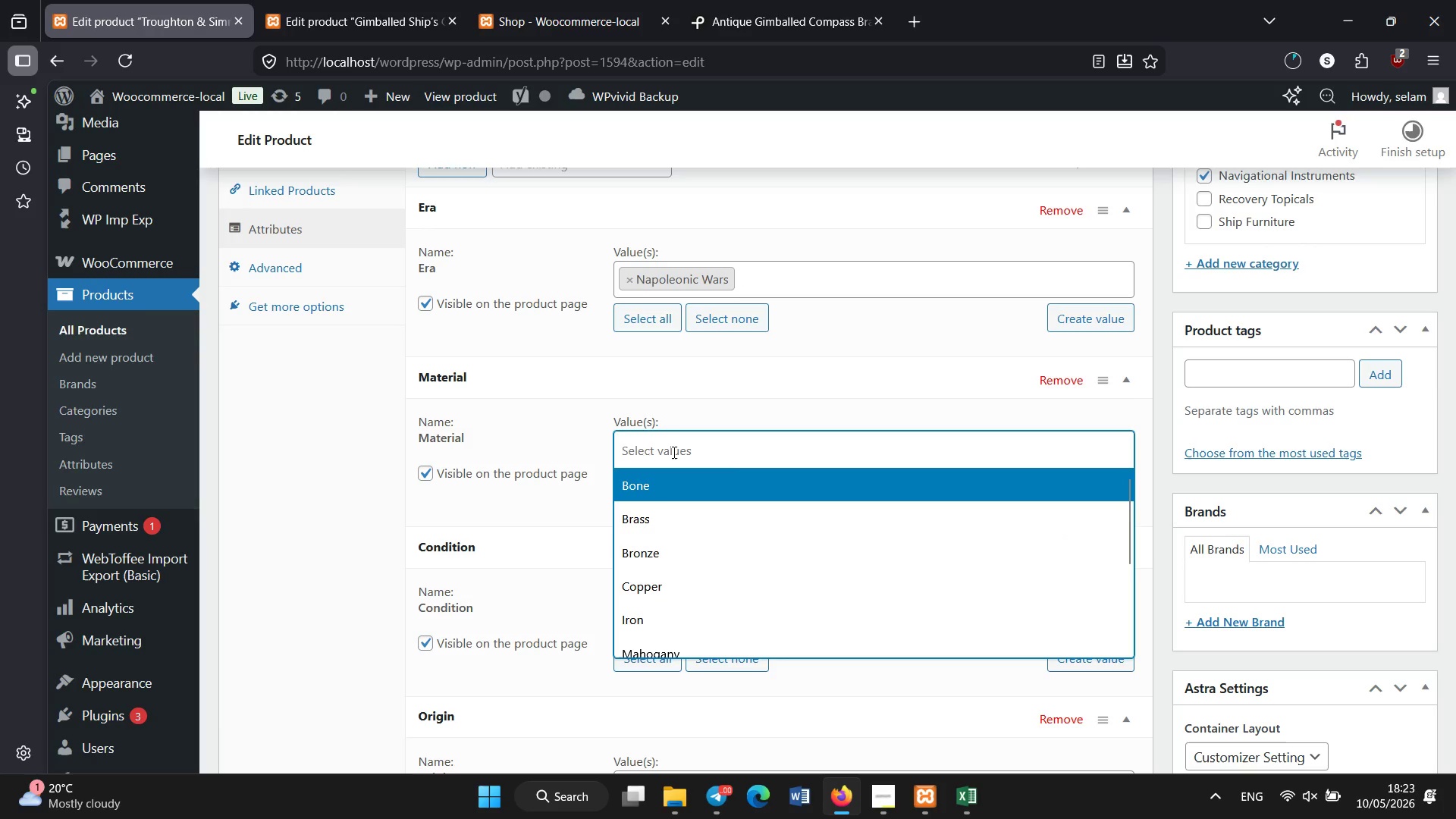 
scroll: coordinate [857, 566], scroll_direction: down, amount: 1.0
 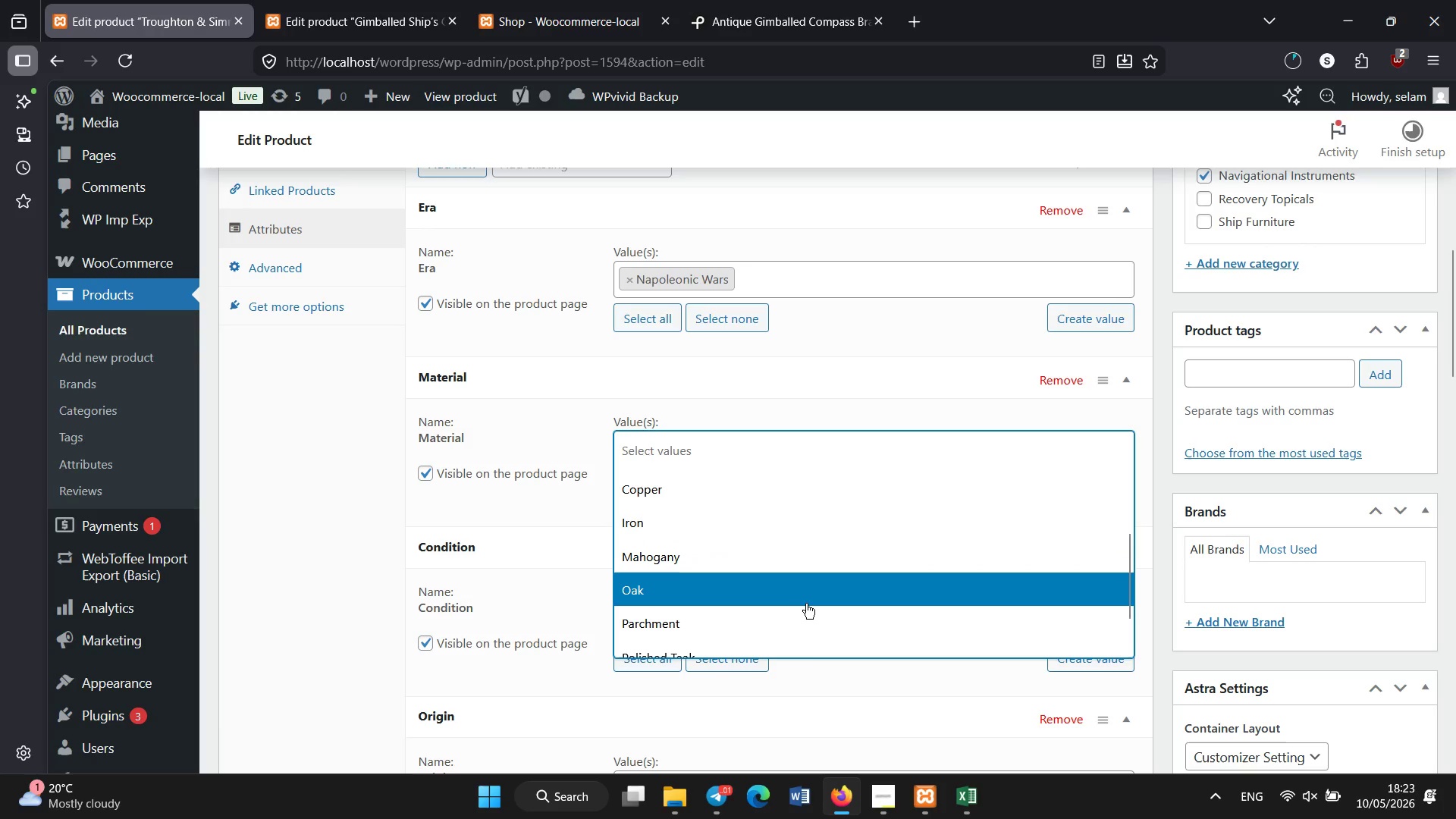 
scroll: coordinate [806, 604], scroll_direction: none, amount: 0.0
 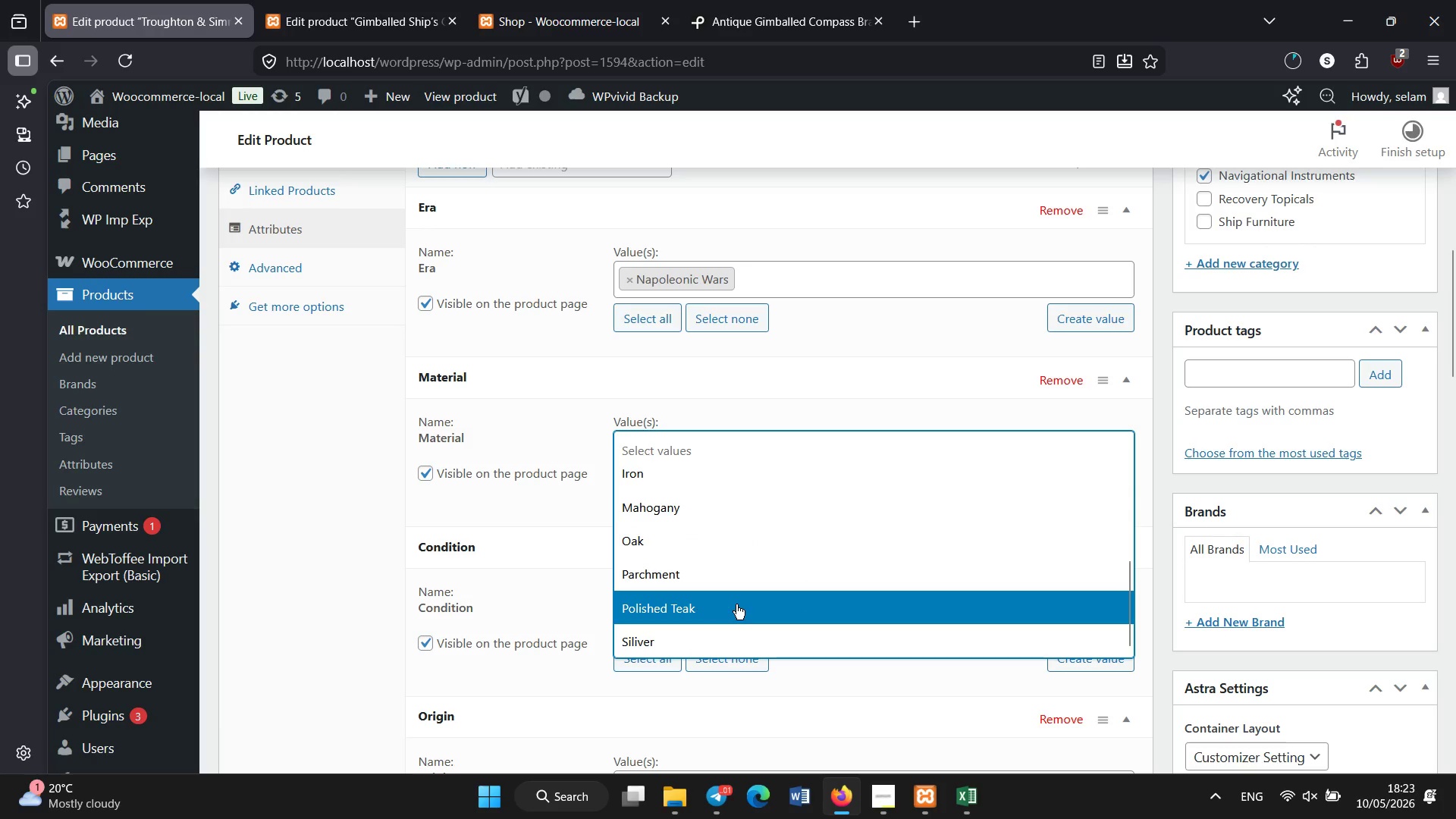 
left_click([736, 604])
 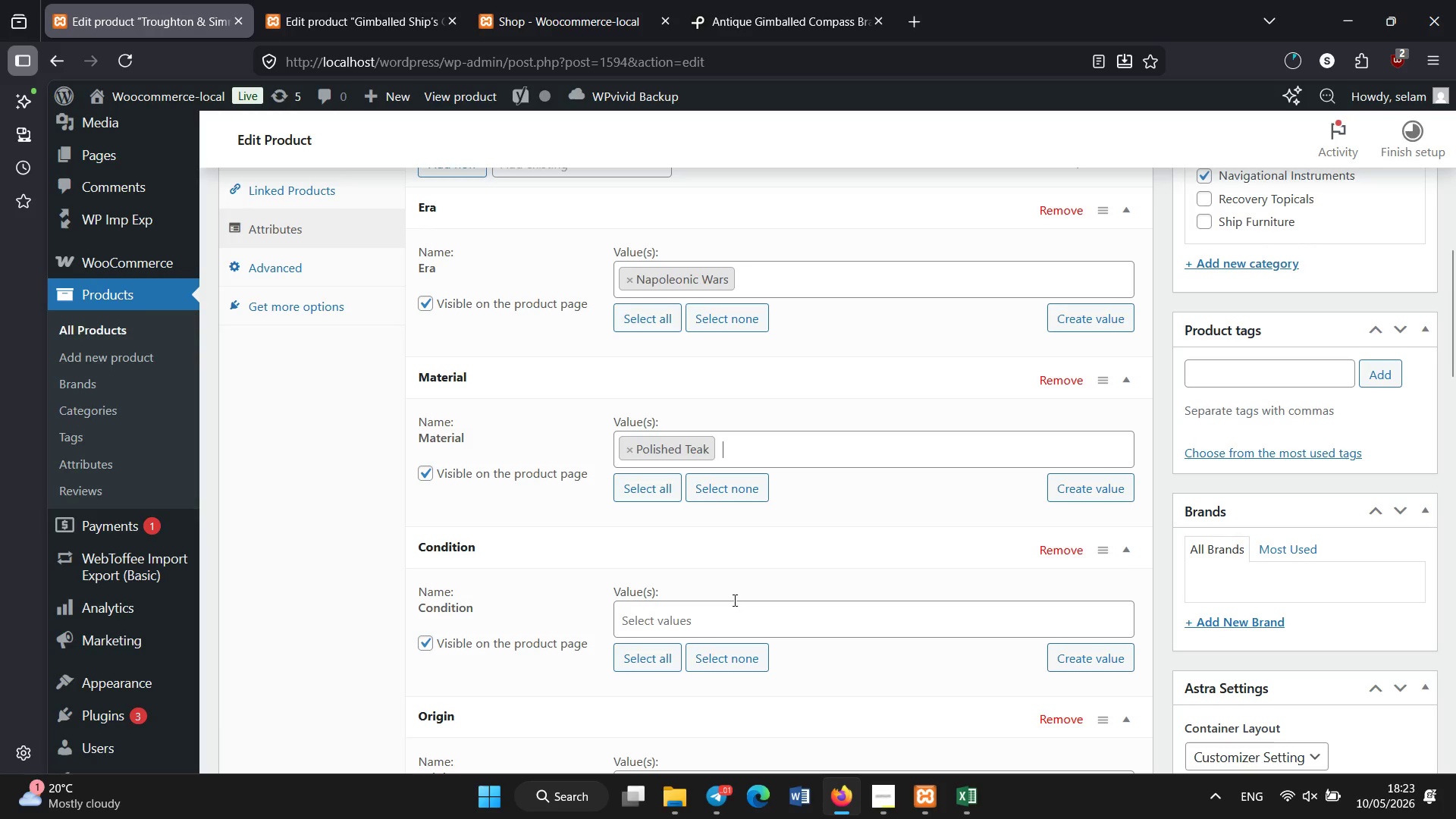 
left_click([726, 617])
 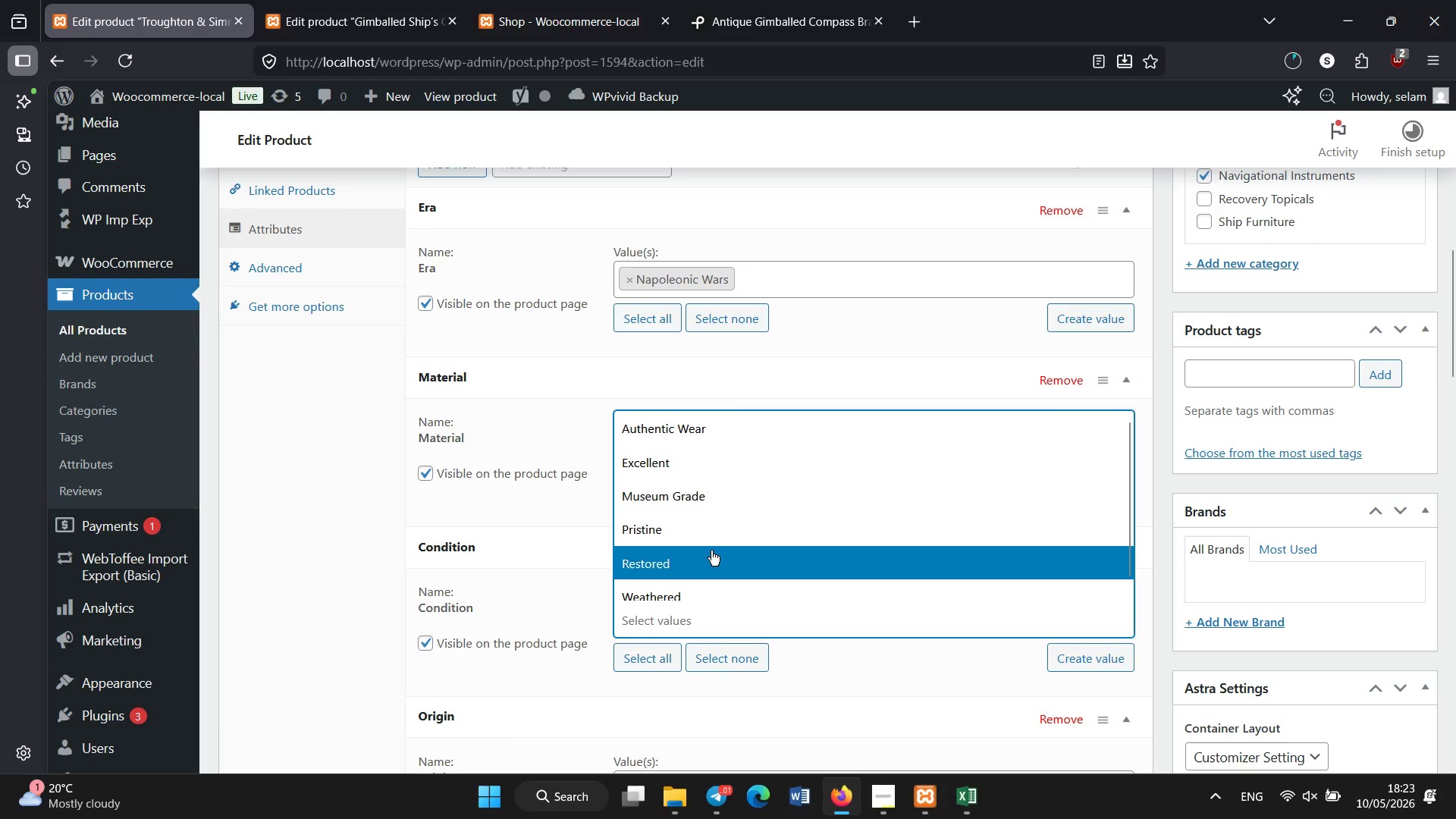 
wait(15.23)
 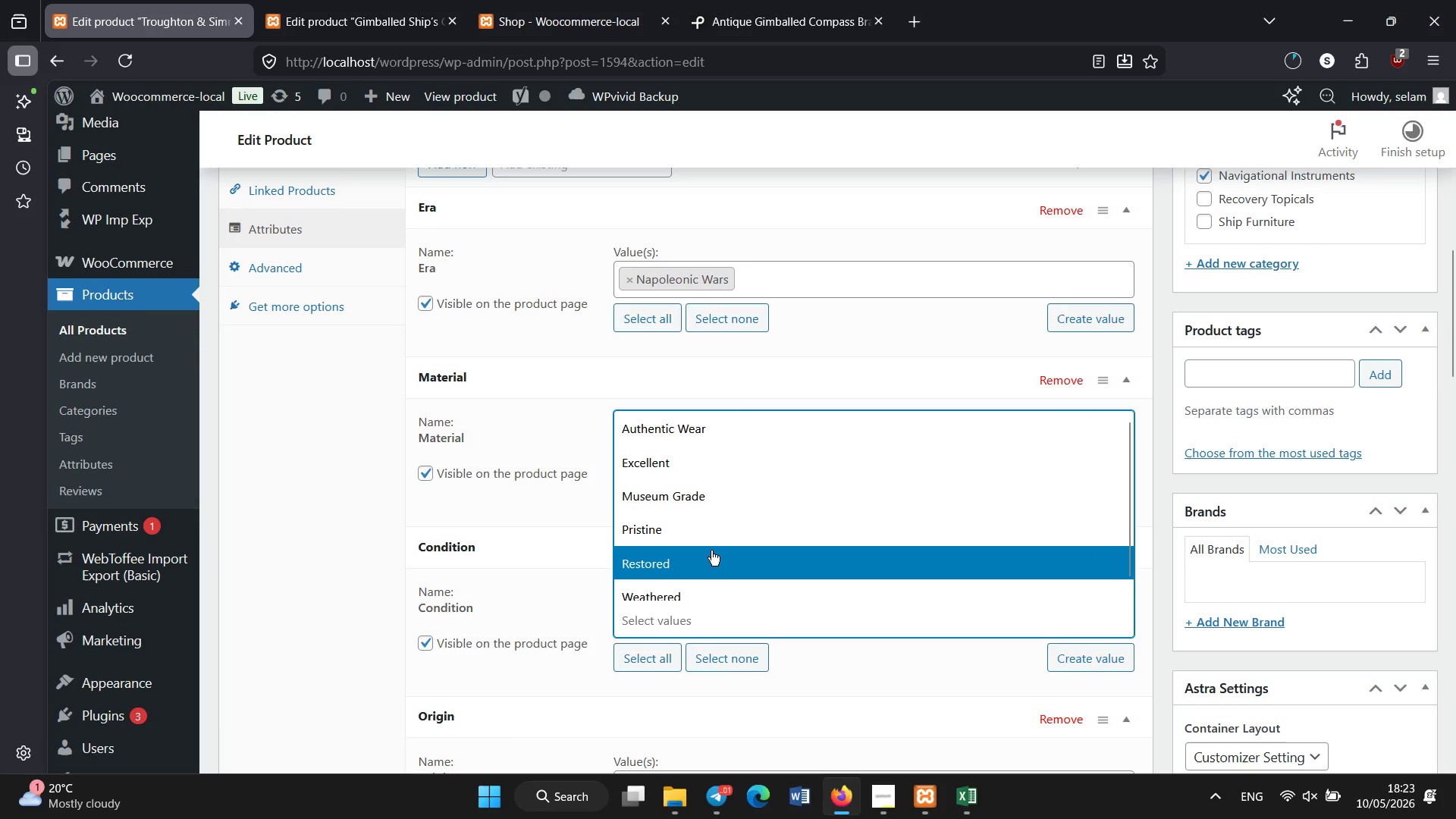 
scroll: coordinate [752, 595], scroll_direction: down, amount: 1.0
 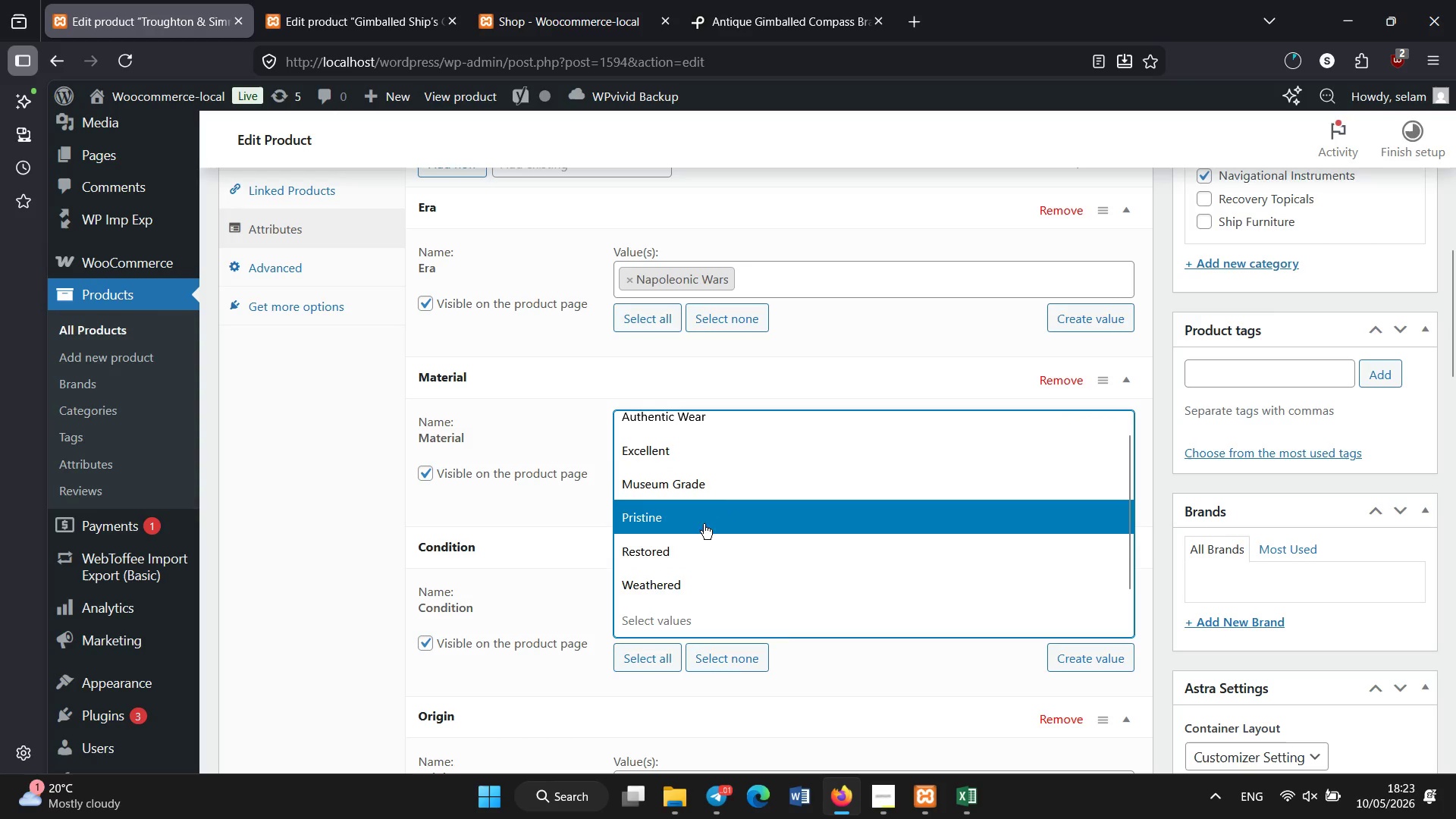 
left_click([703, 522])
 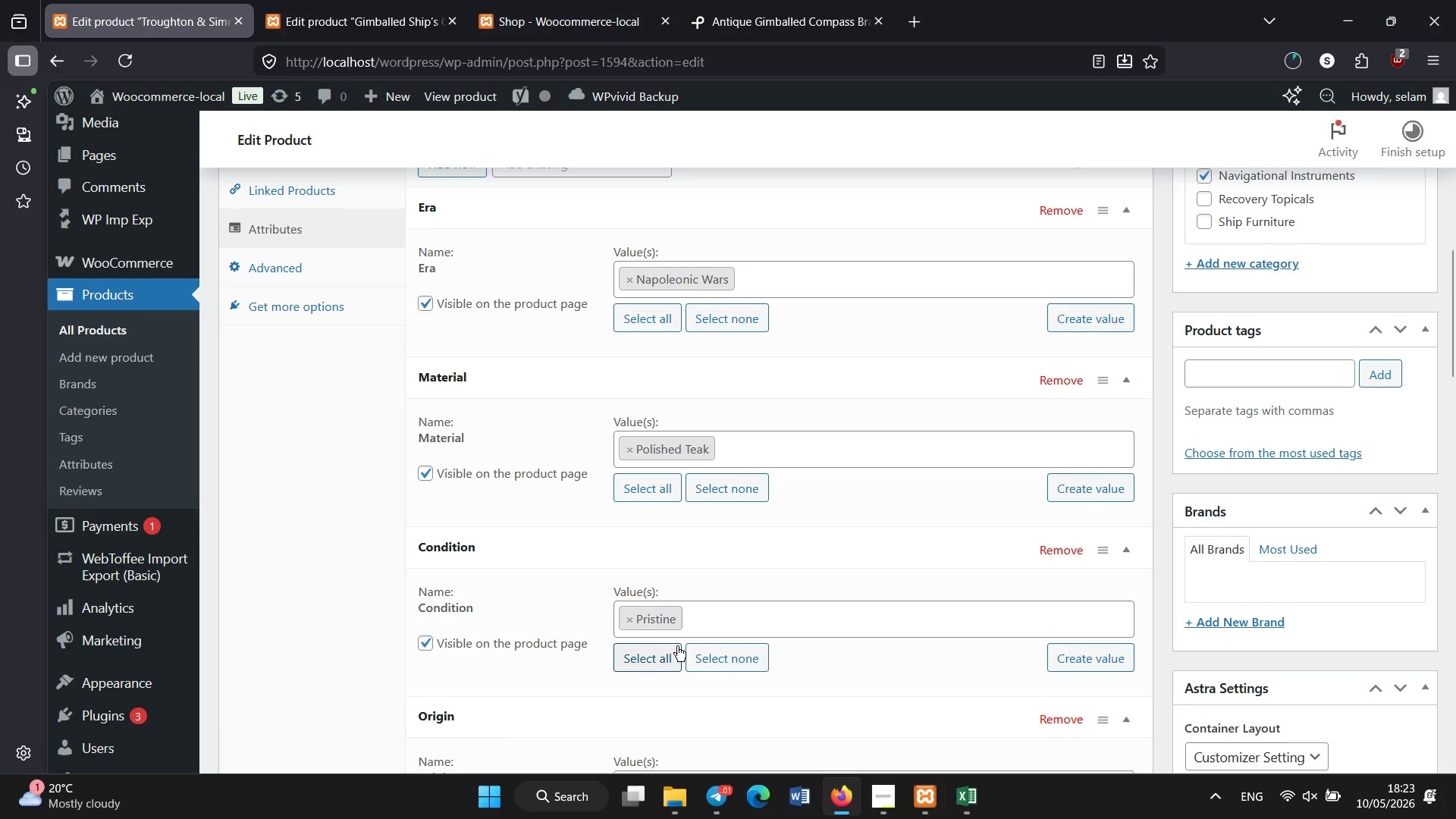 
left_click([669, 604])
 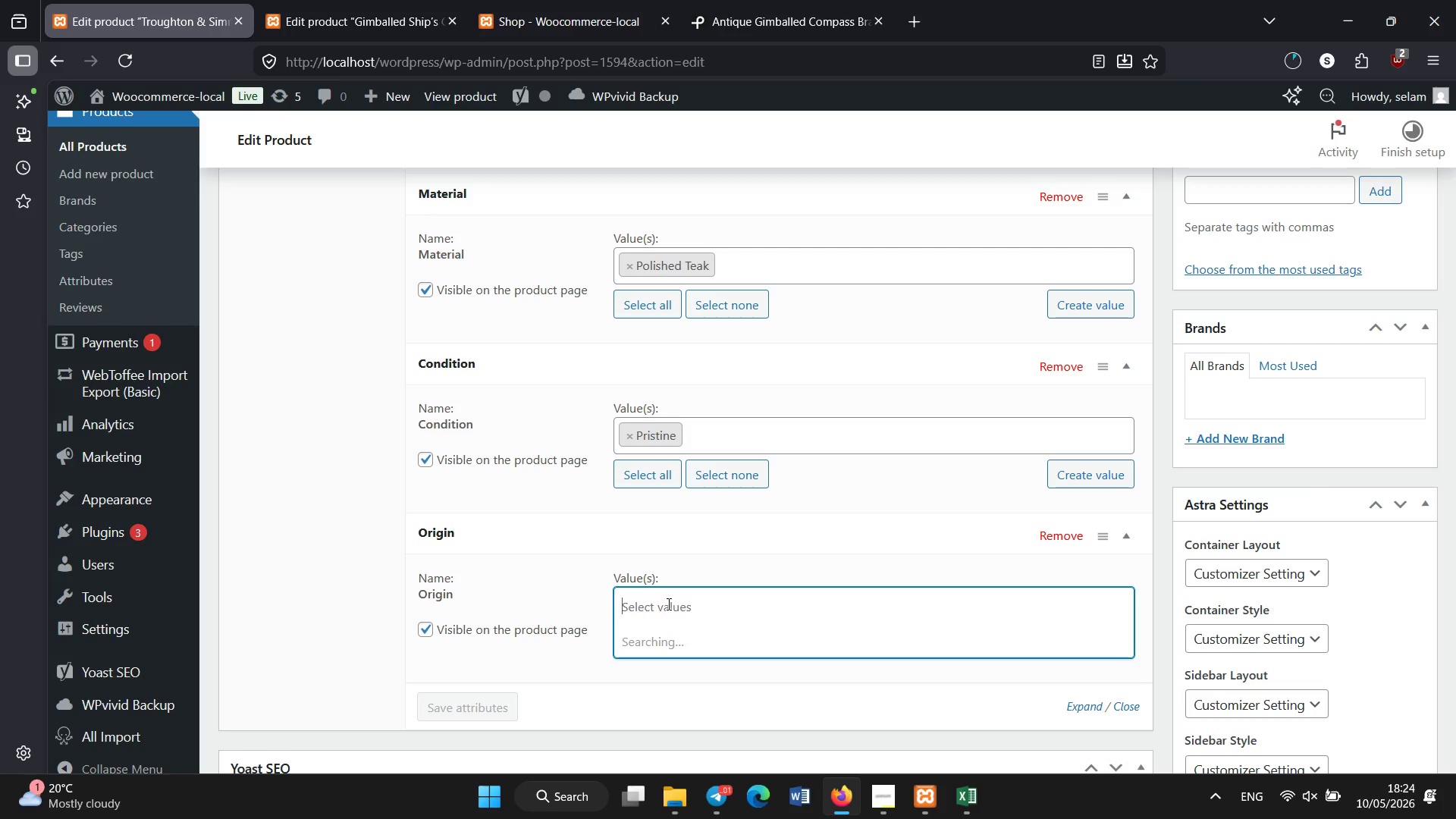 
scroll: coordinate [674, 629], scroll_direction: down, amount: 2.0
 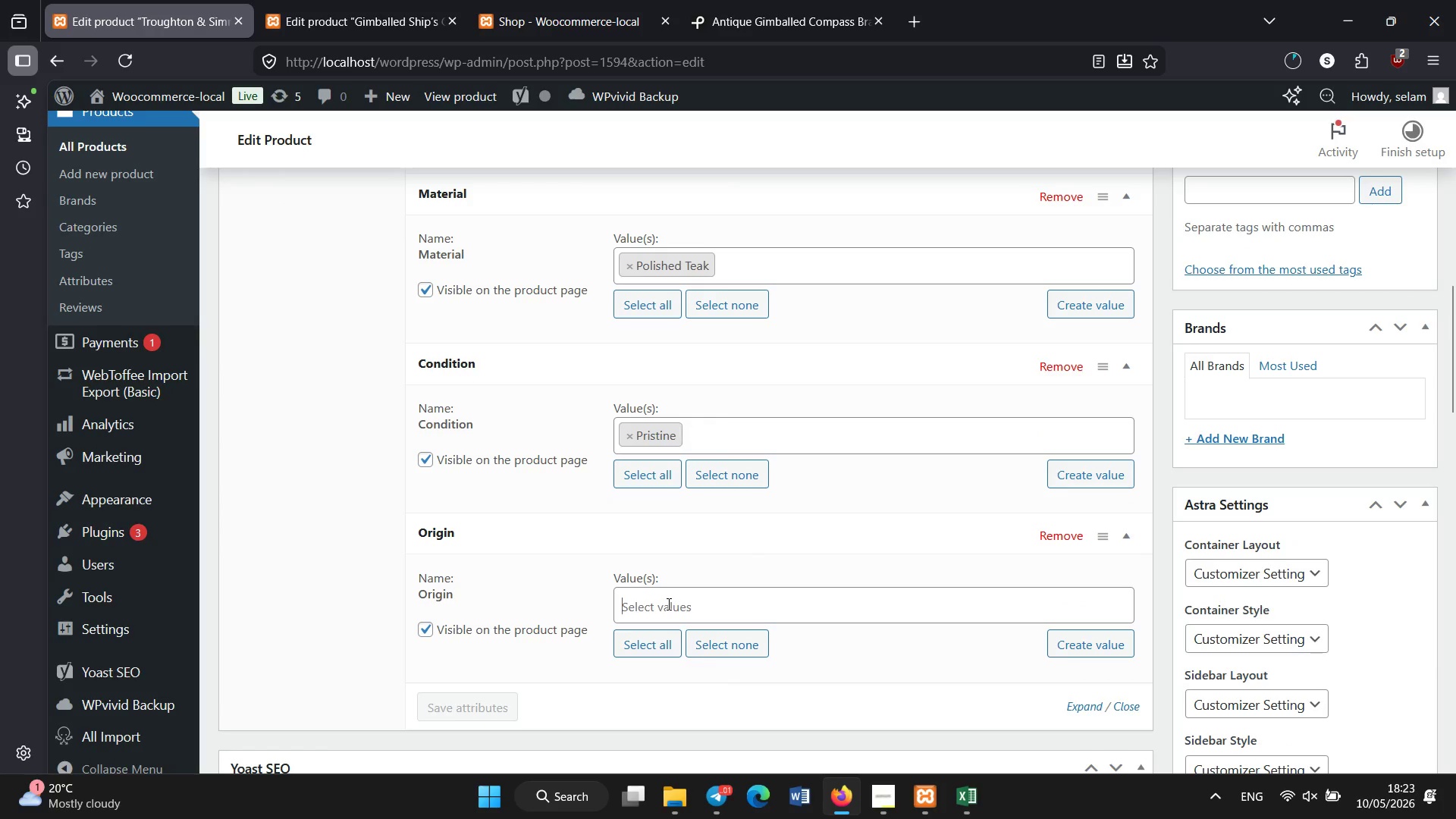 
wait(17.0)
 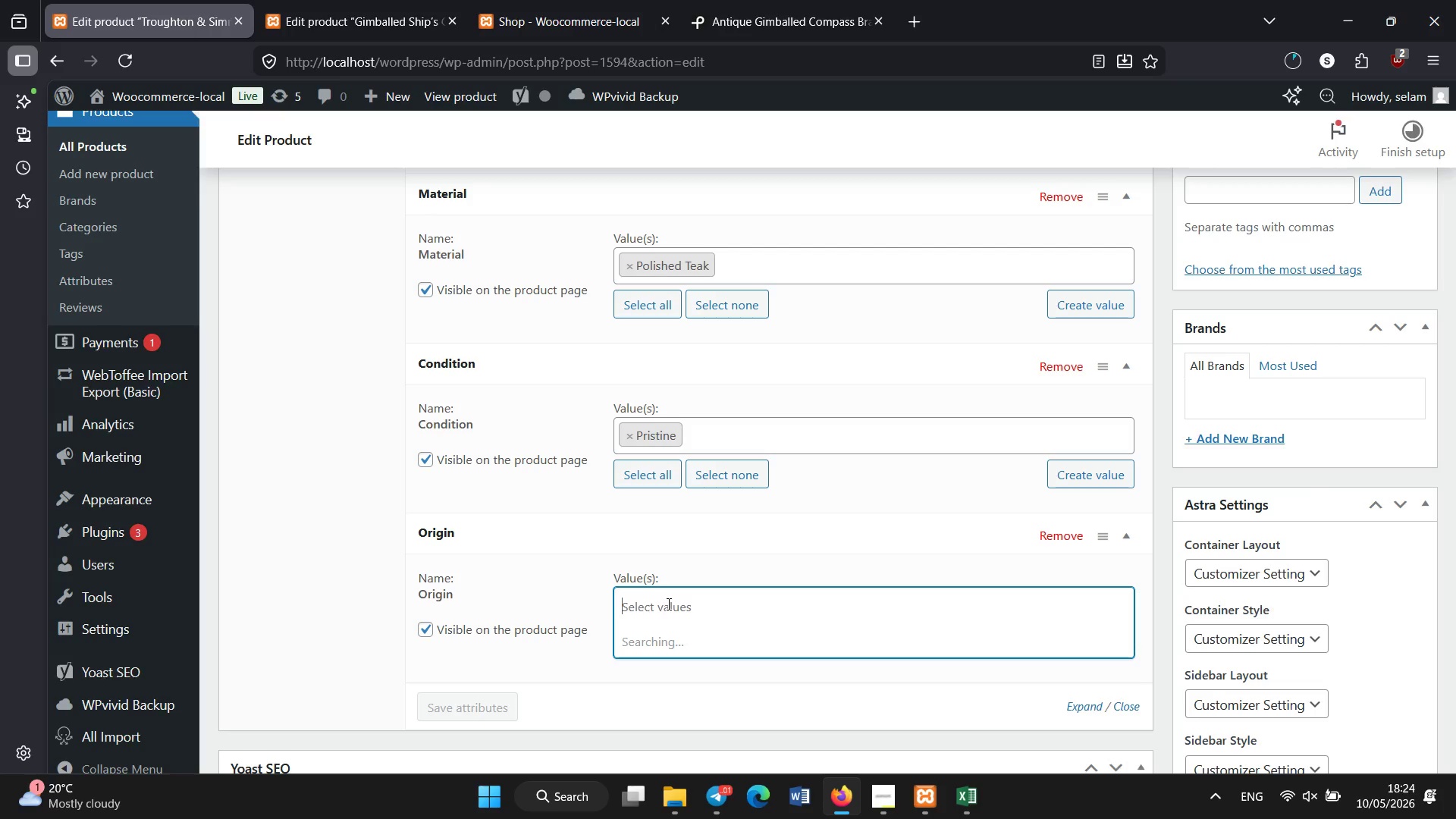 
scroll: coordinate [664, 486], scroll_direction: down, amount: 2.0
 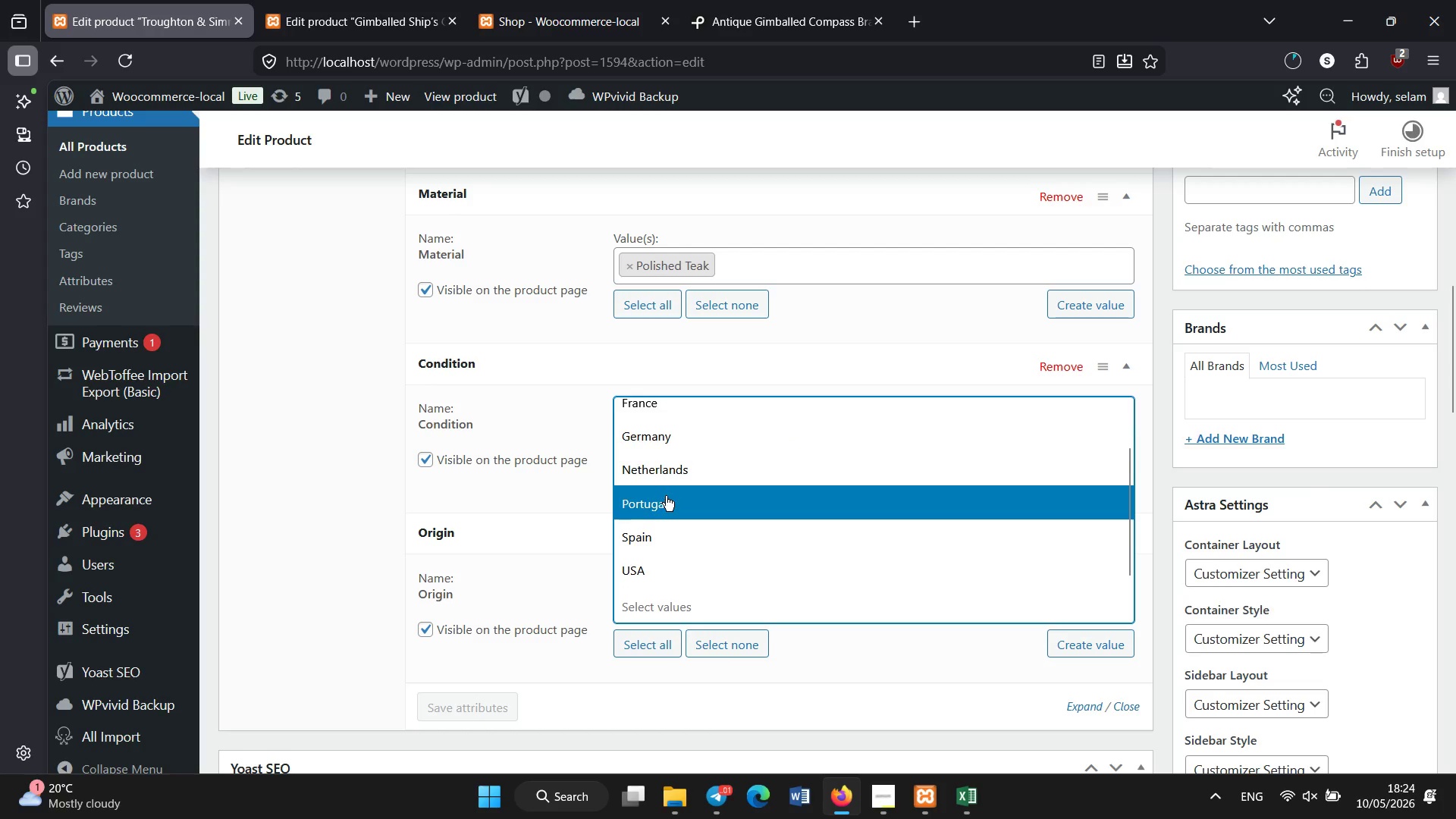 
left_click([666, 496])
 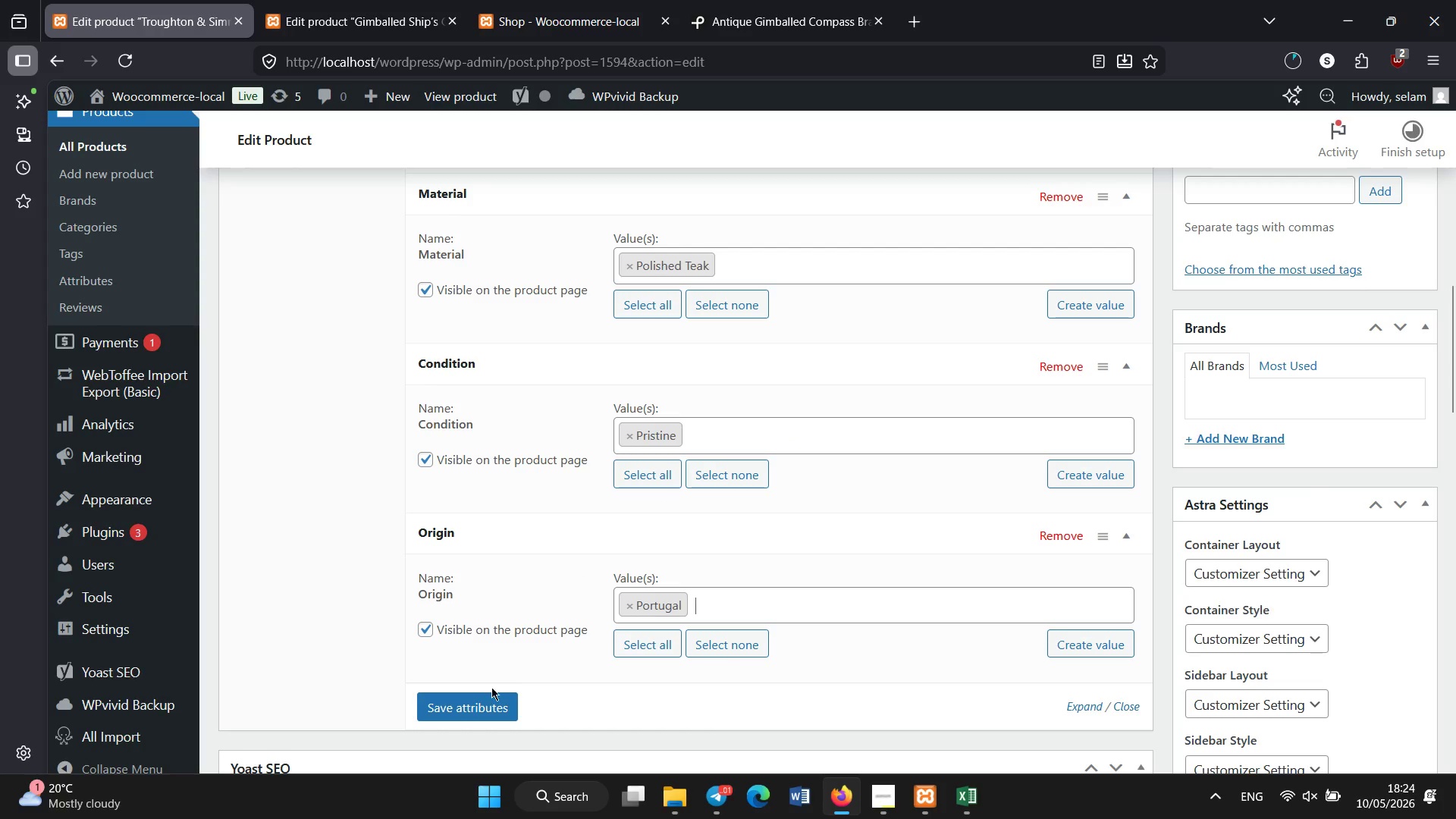 
left_click([485, 695])
 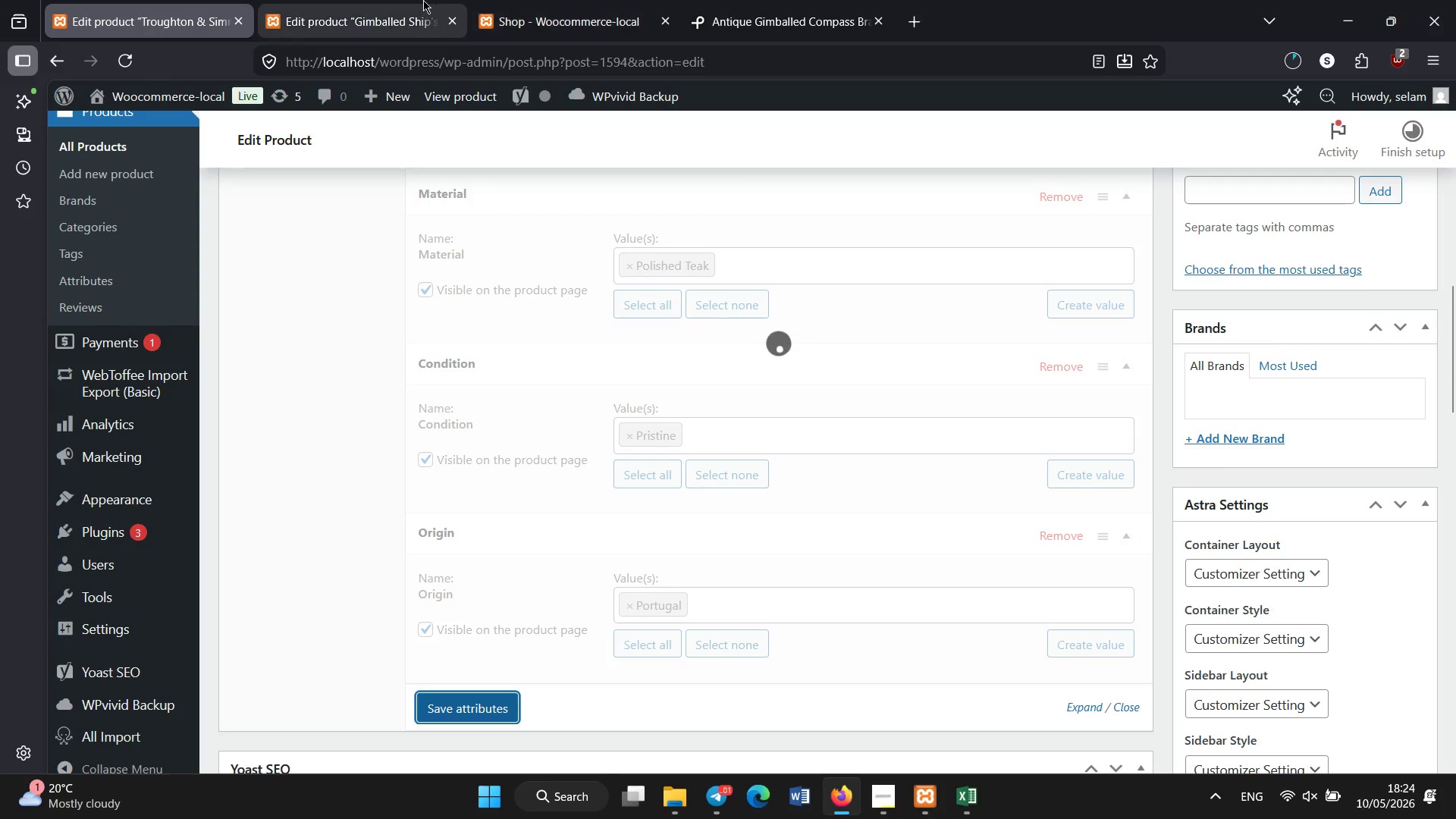 
left_click([378, 0])
 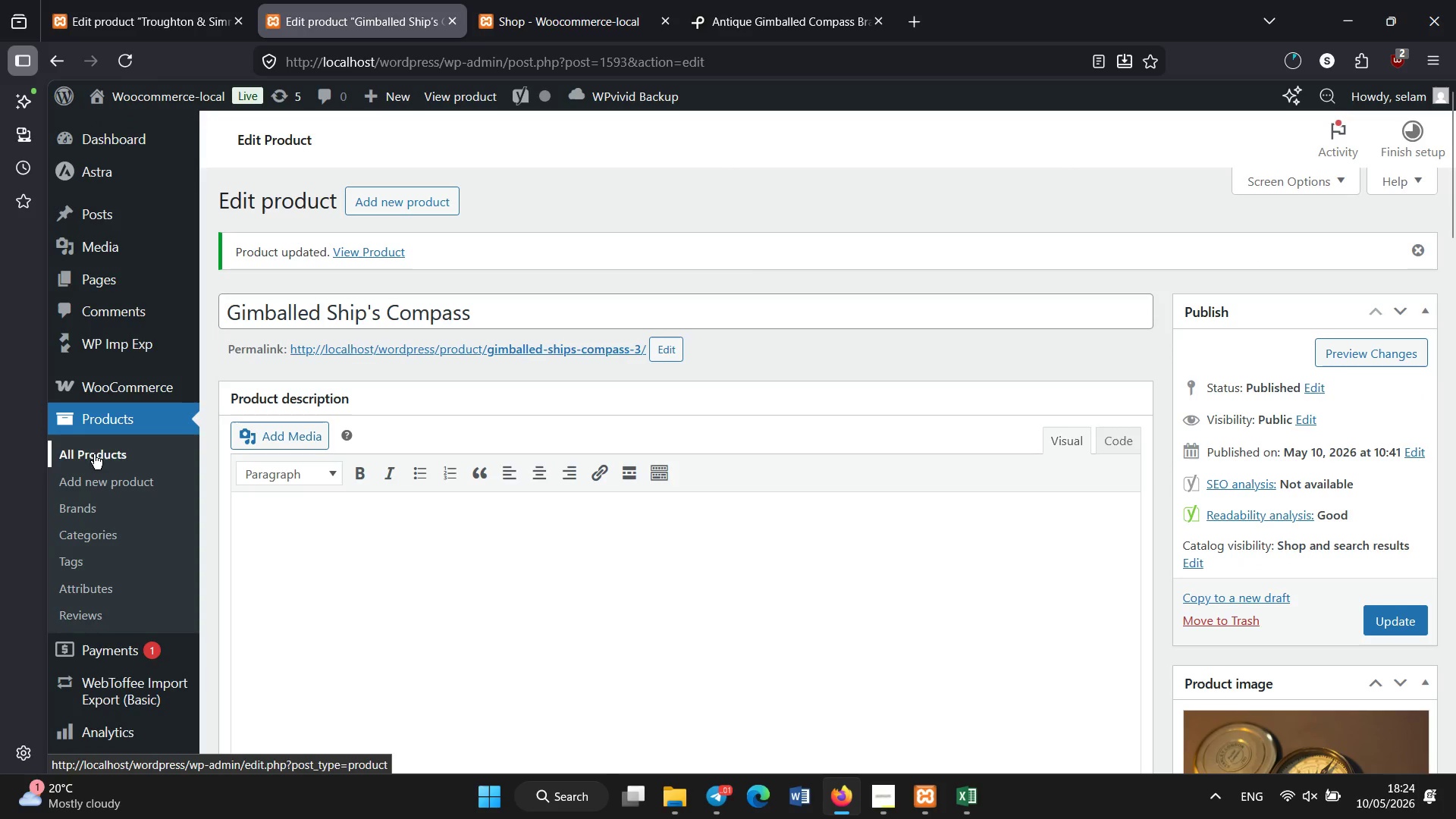 
double_click([96, 0])
 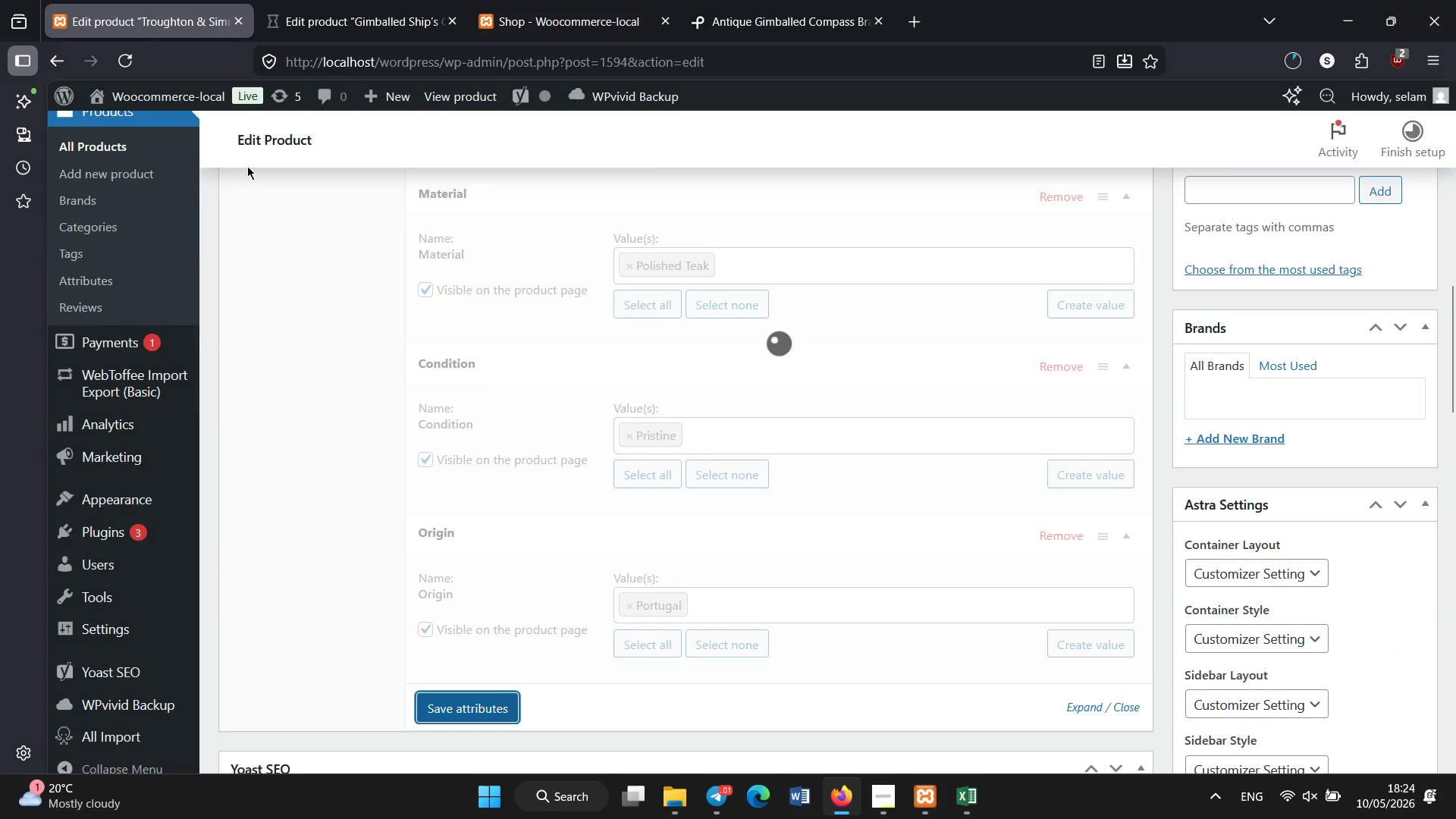 
left_click([405, 585])
 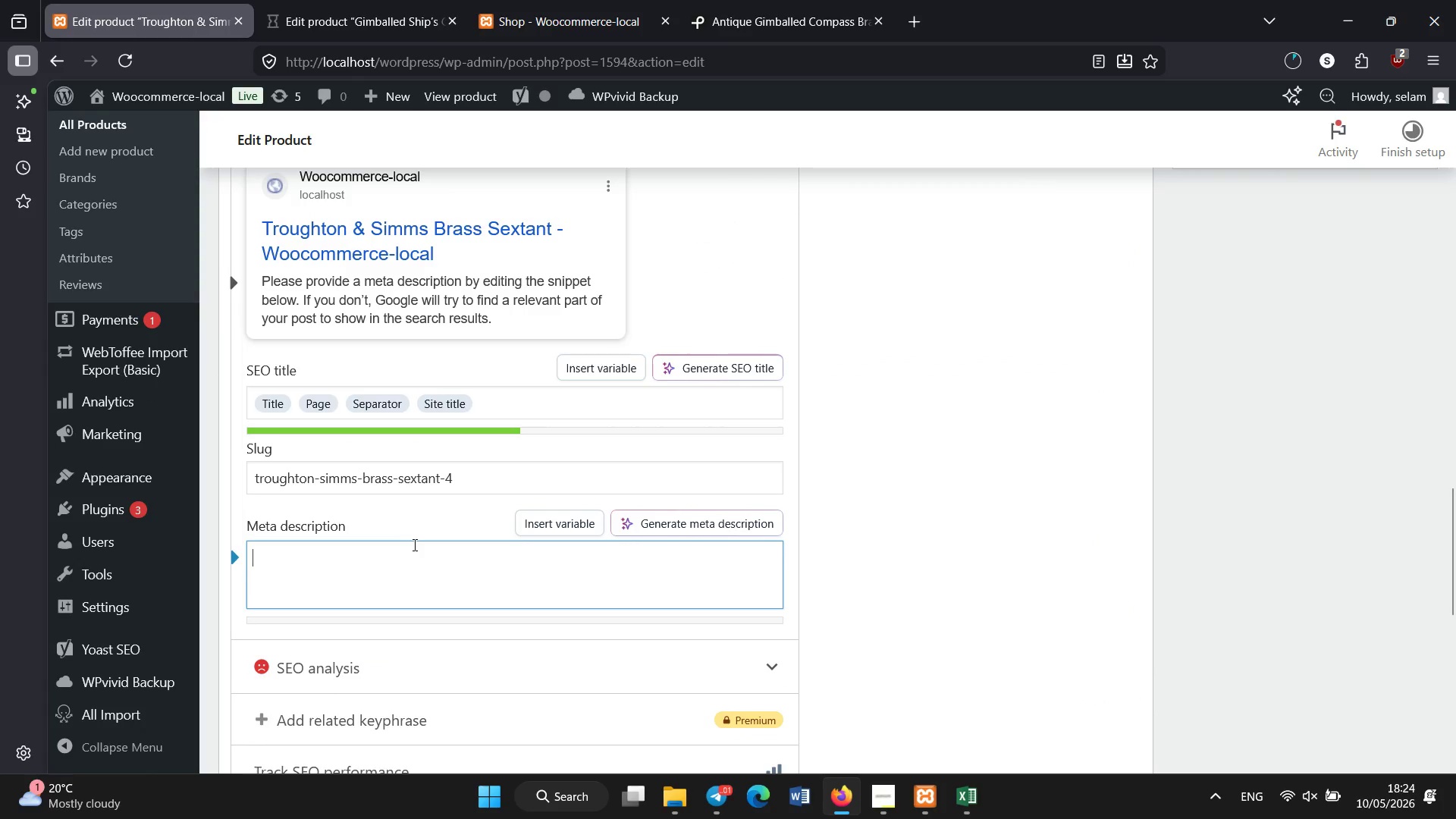 
scroll: coordinate [408, 625], scroll_direction: down, amount: 10.0
 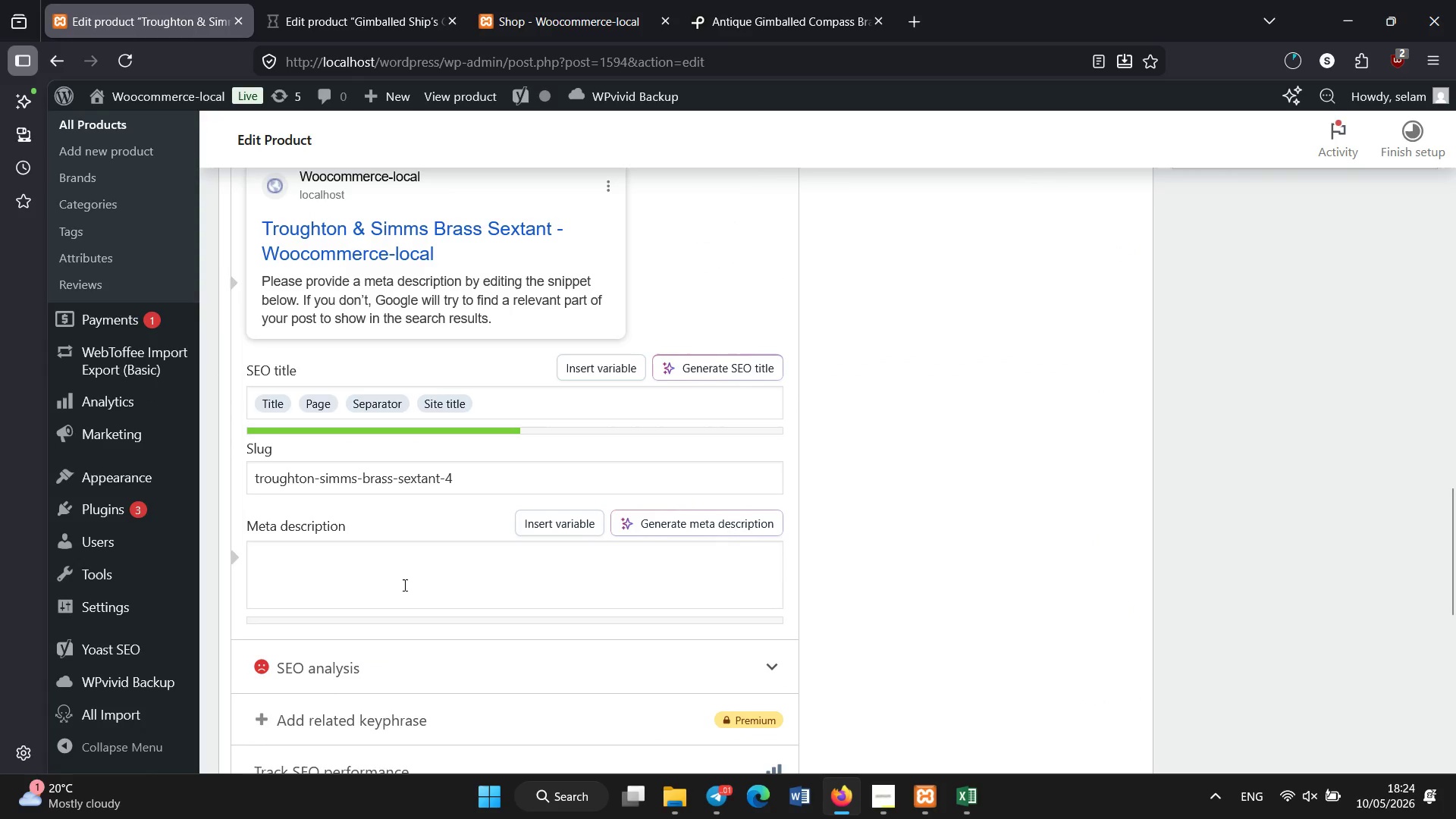 
type(Pristine Troughton and S)
 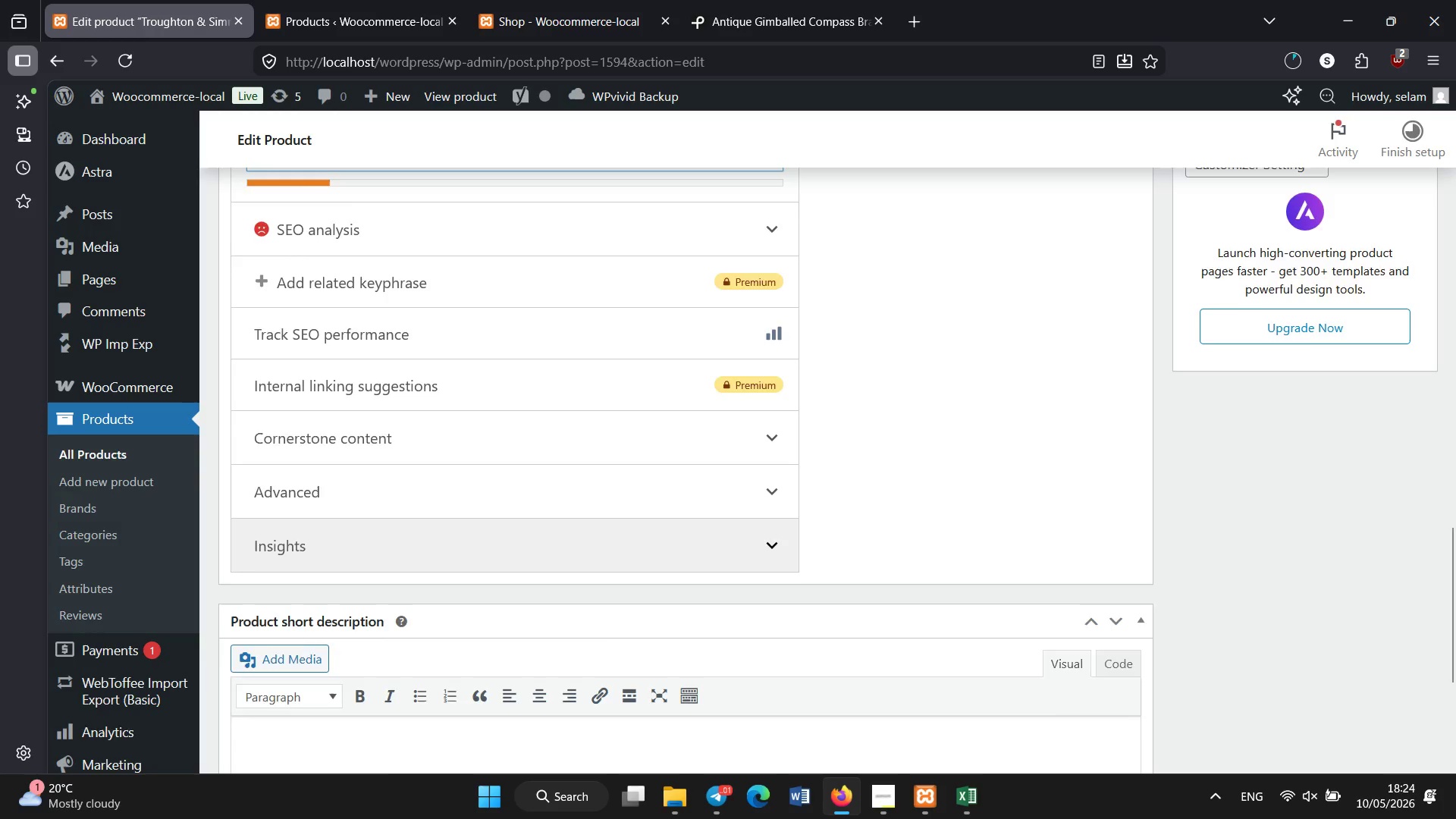 
scroll: coordinate [415, 545], scroll_direction: up, amount: 1.0
 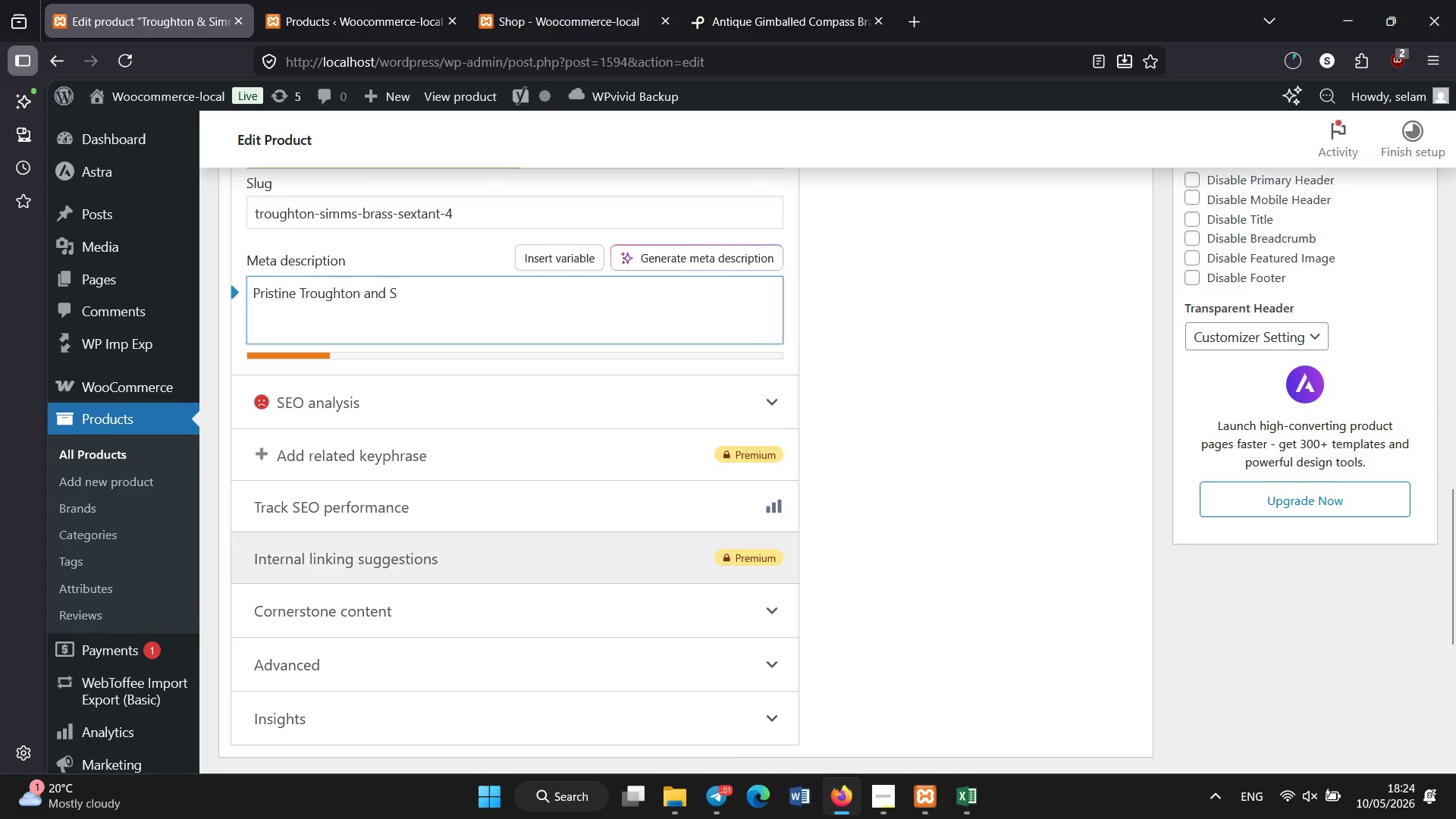 
type(imms brass sextant mounted i )
key(Backspace)
type(n teak. Napoleonic Waars navigation instrumentt)
key(Backspace)
type(.)
 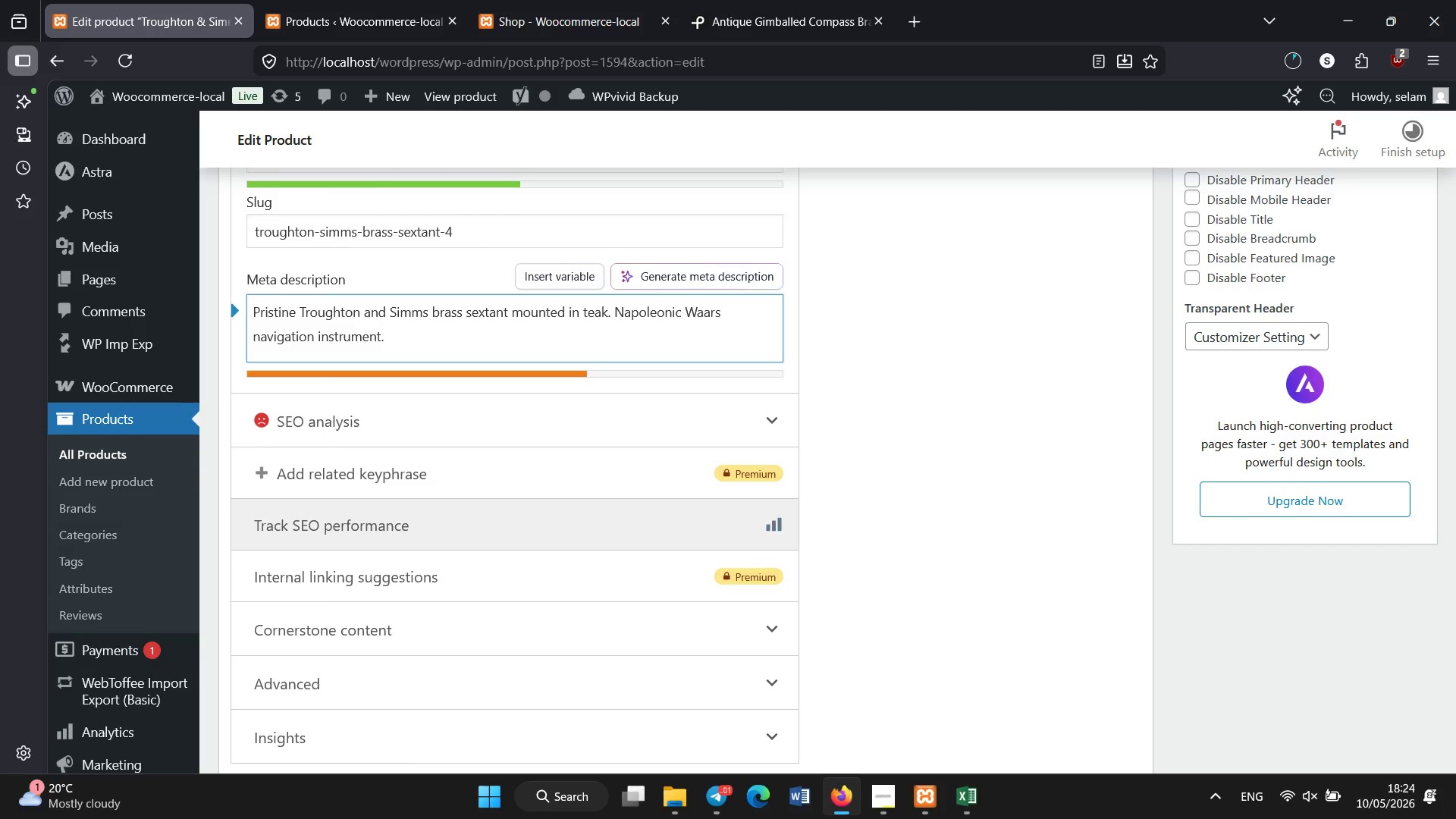 
scroll: coordinate [500, 489], scroll_direction: up, amount: 6.0
 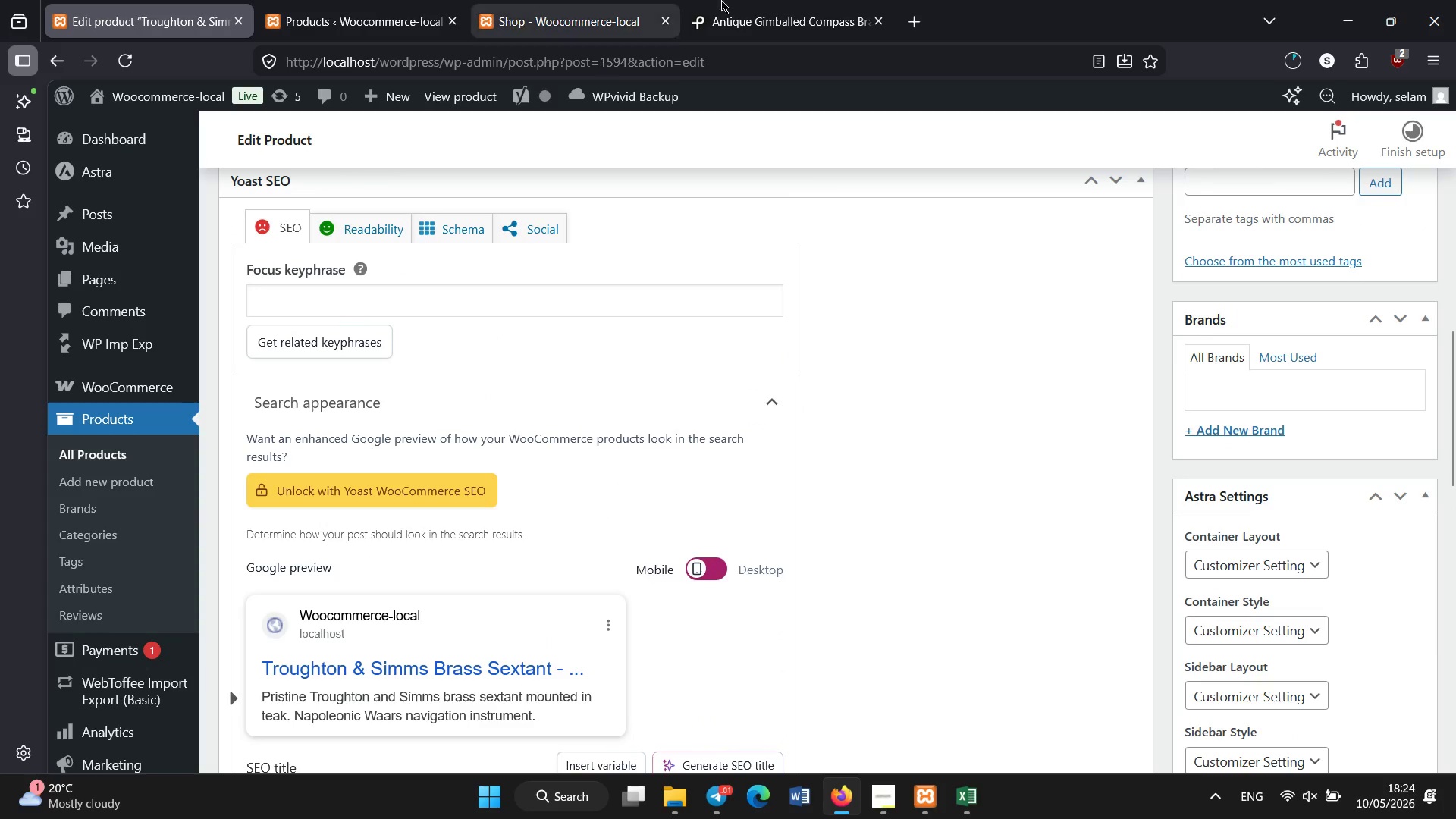 
left_click([733, 0])
 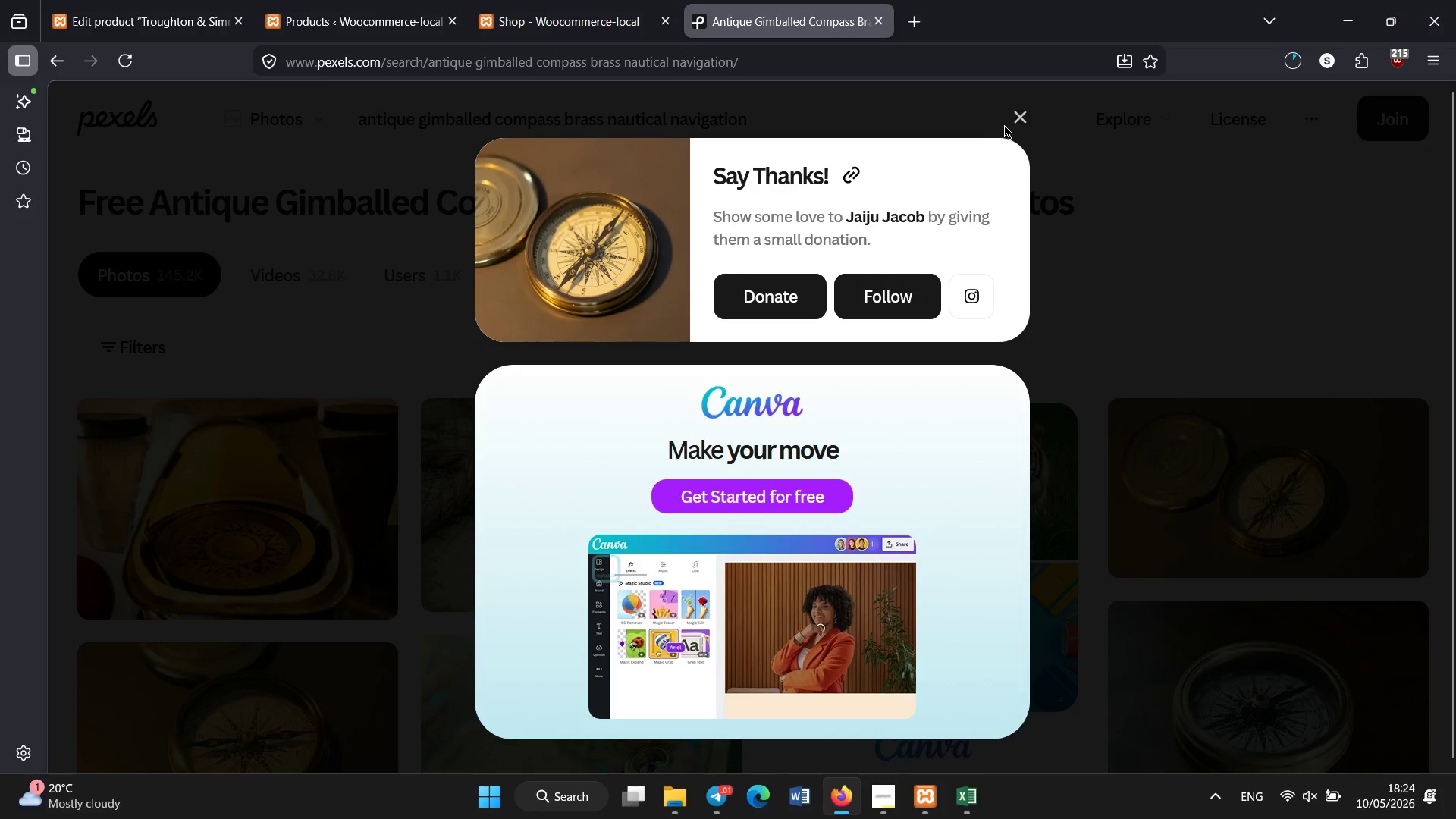 
scroll: coordinate [736, 0], scroll_direction: up, amount: 1.0
 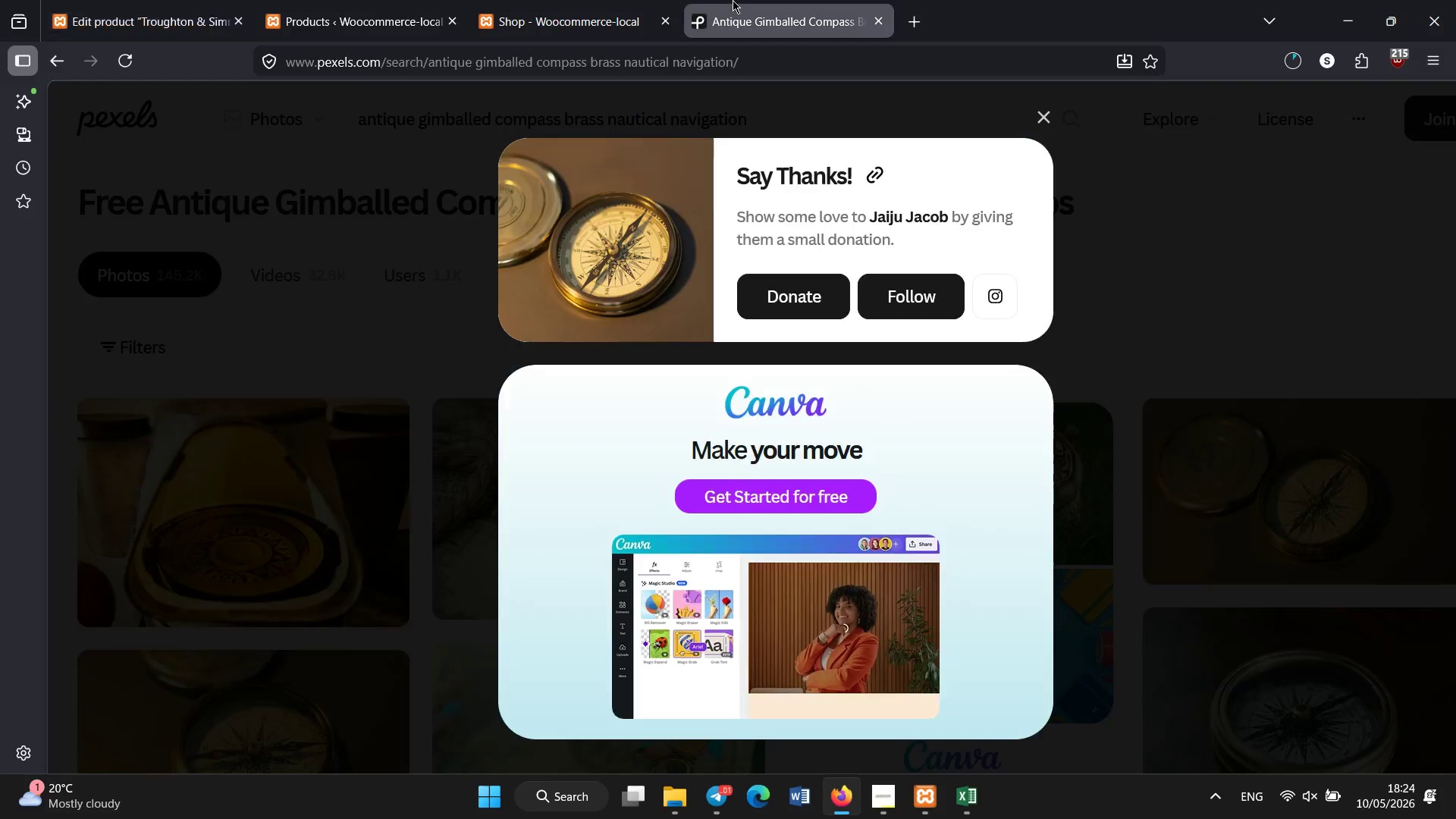 
left_click([1025, 115])
 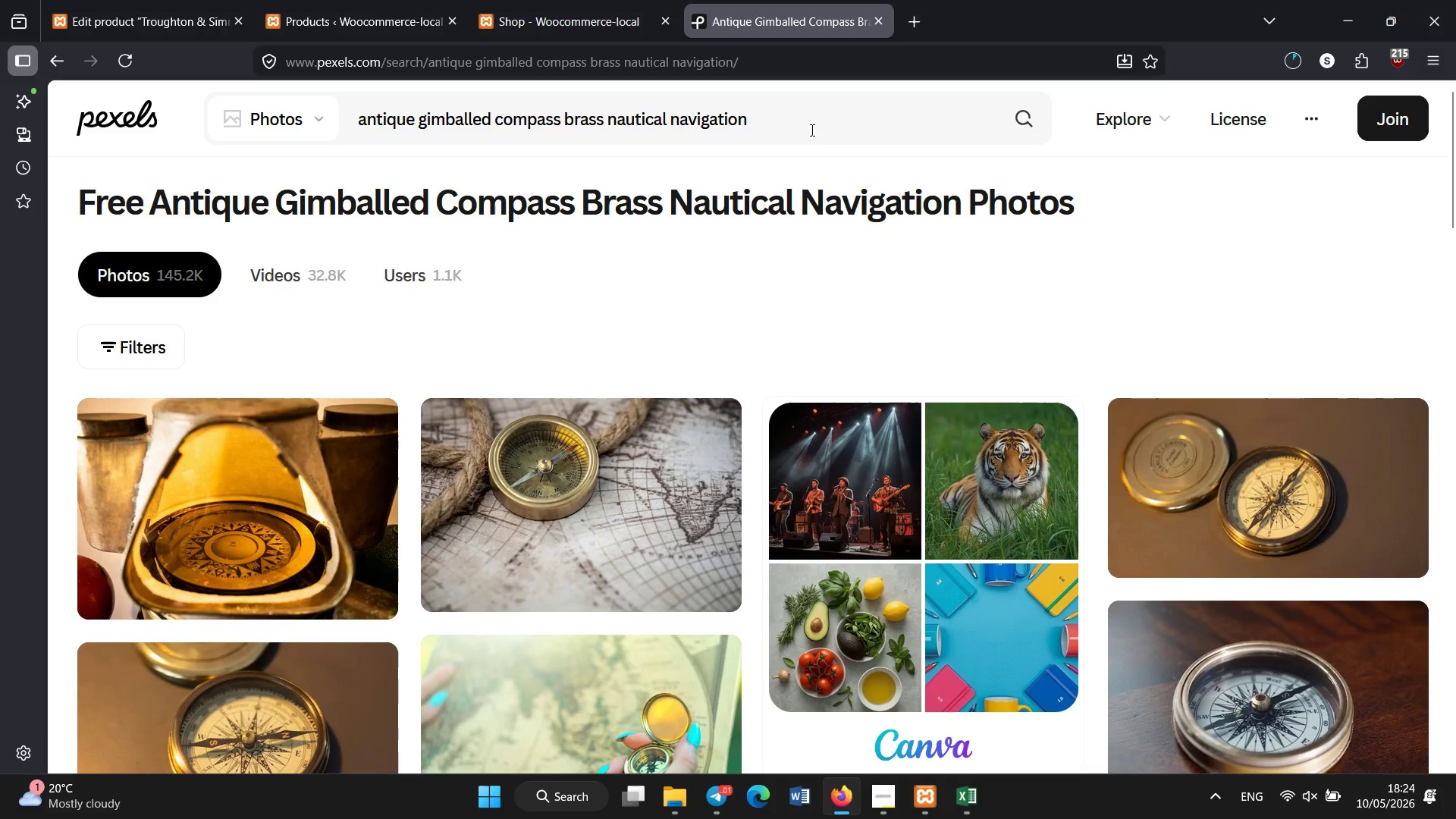 
left_click([805, 115])
 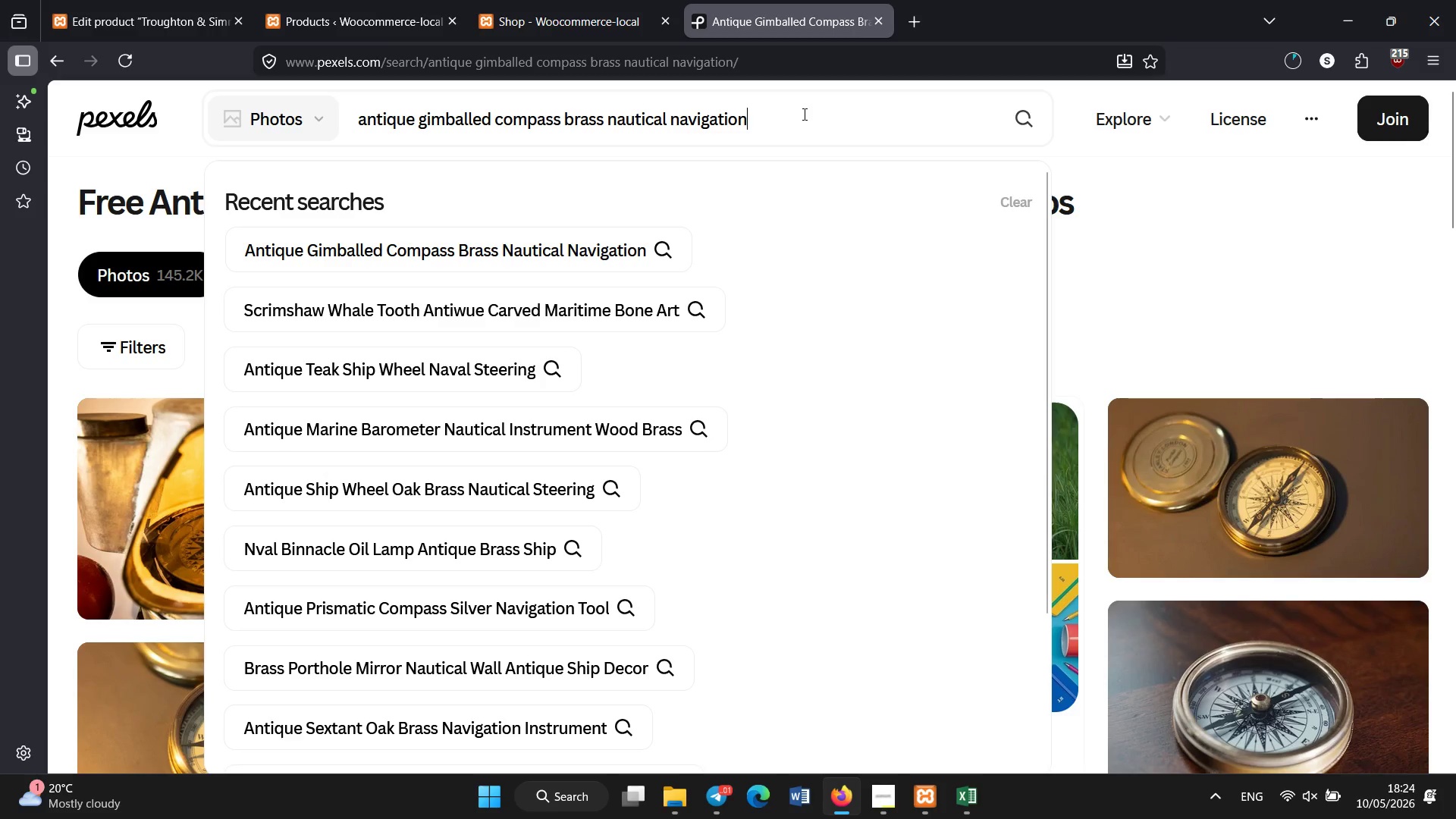 
key(Control+S)
 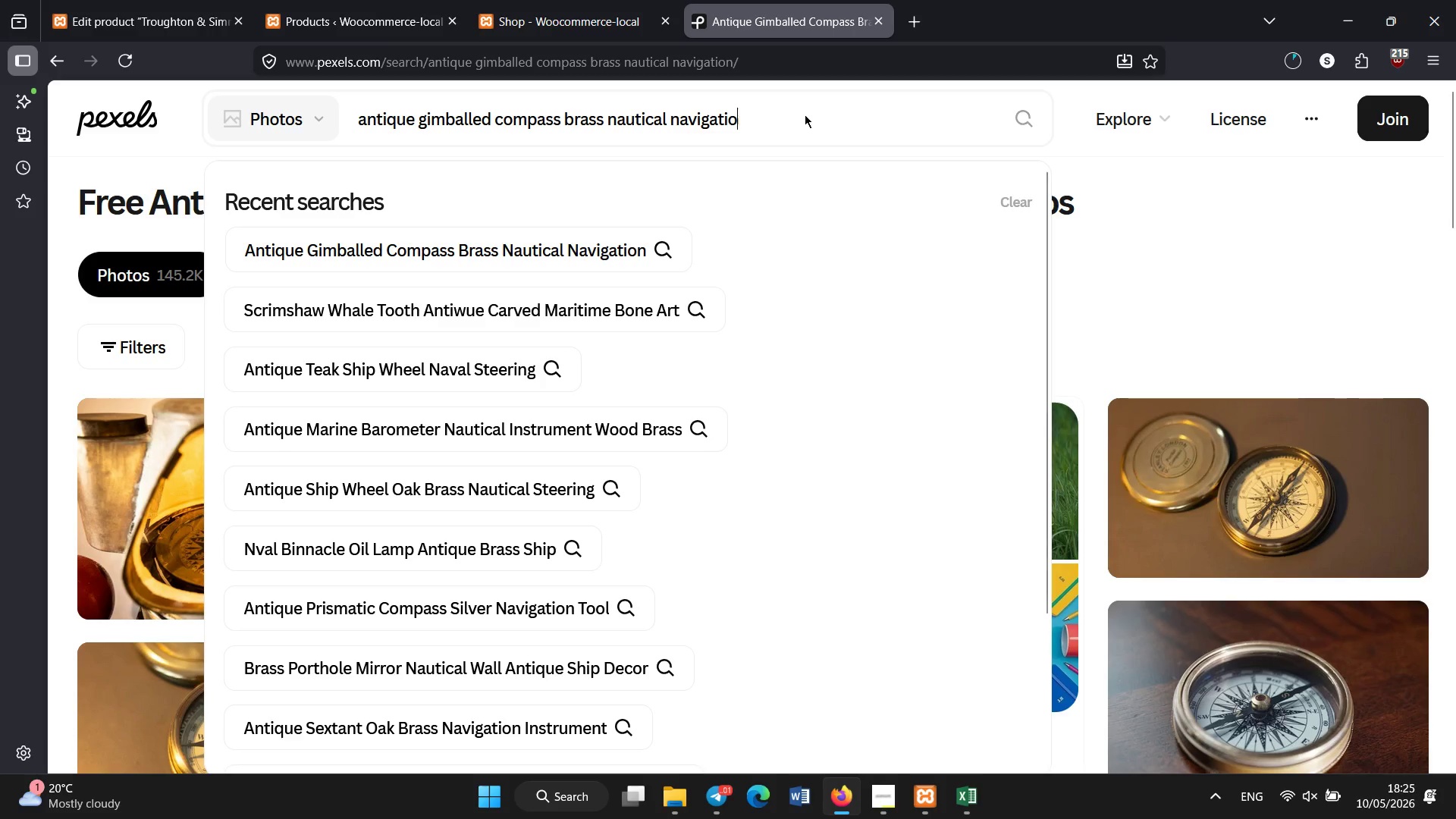 
key(Backspace)
 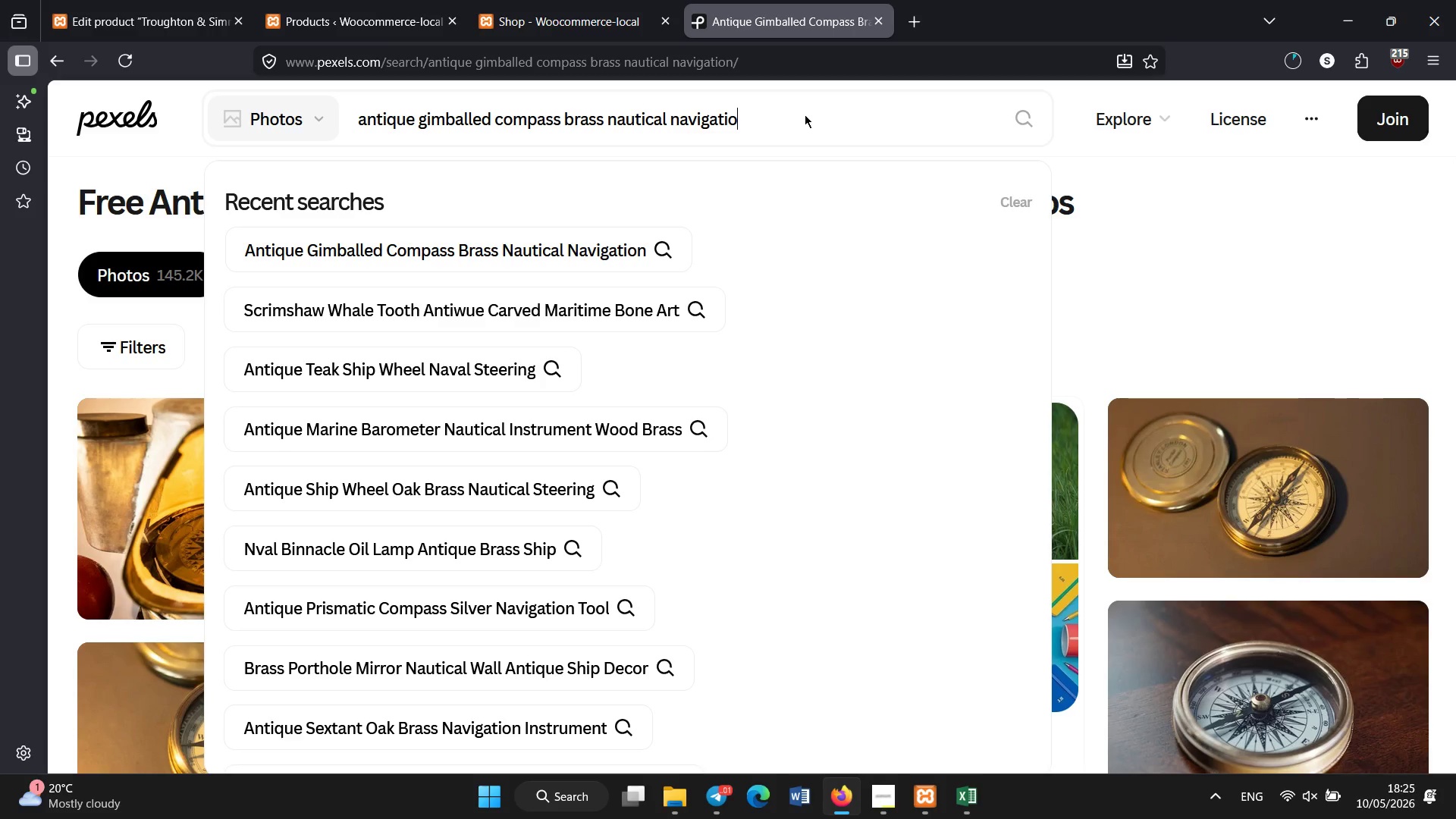 
key(Control+A)
 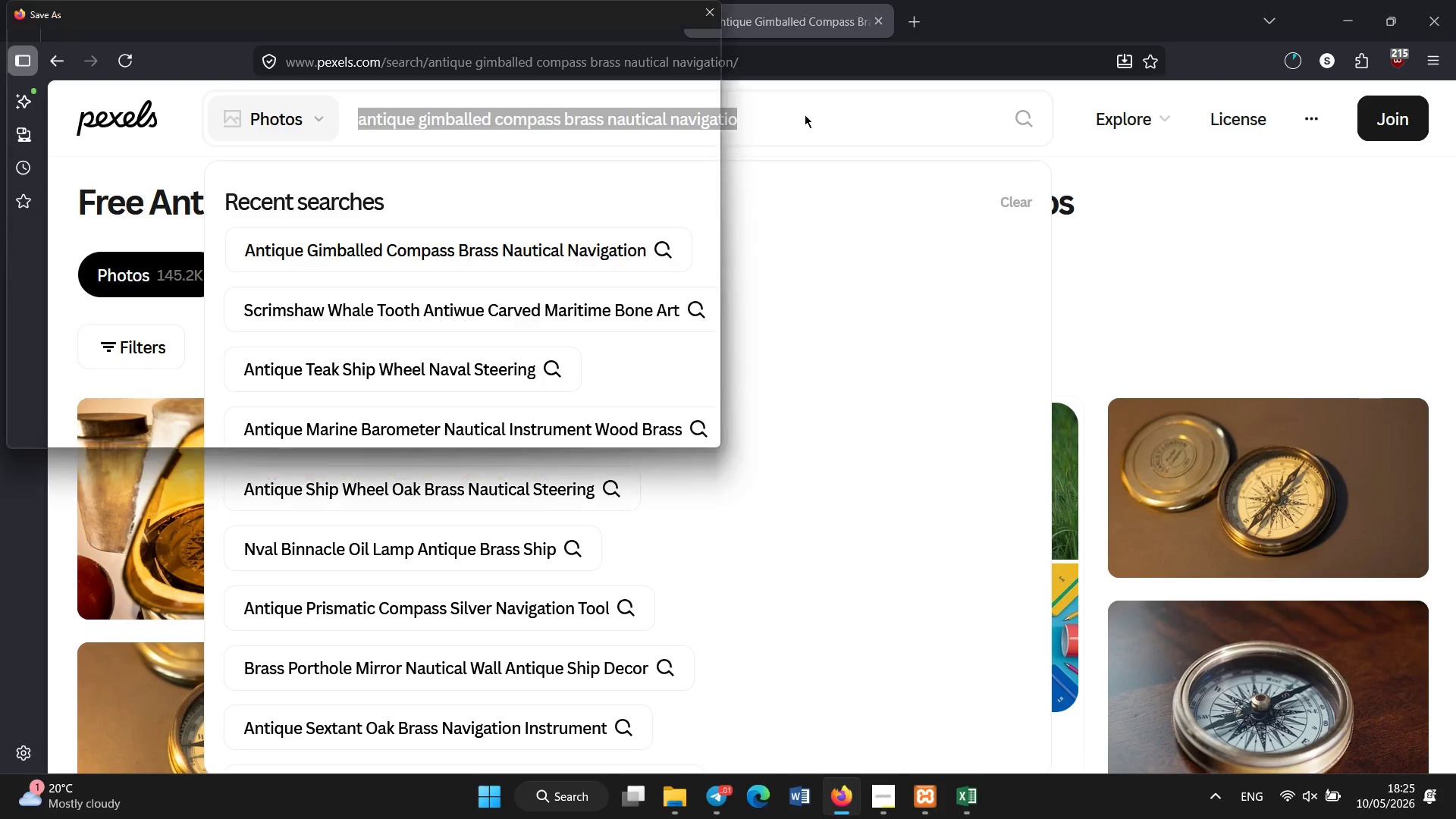 
key(Backspace)
 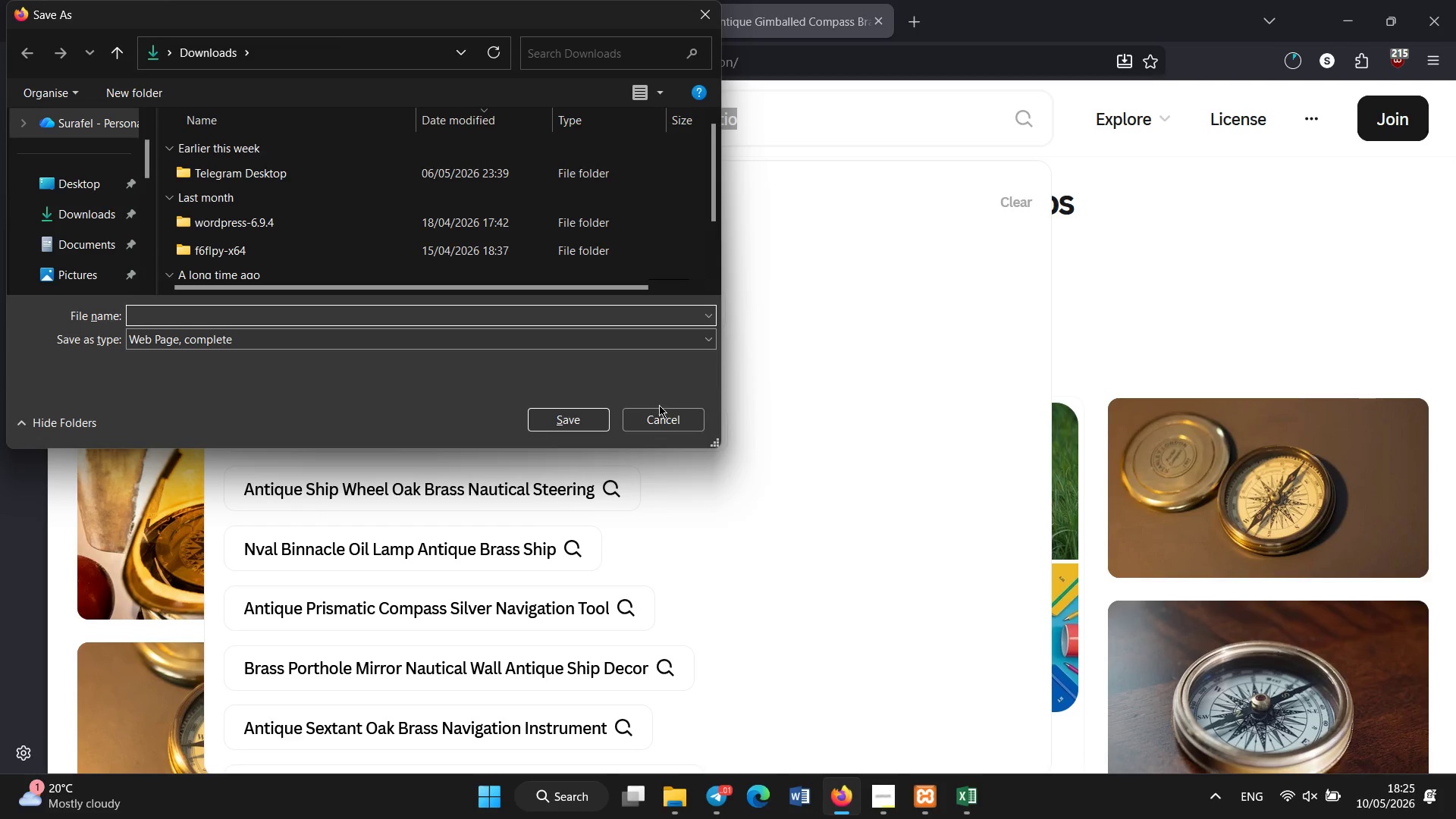 
left_click([656, 417])
 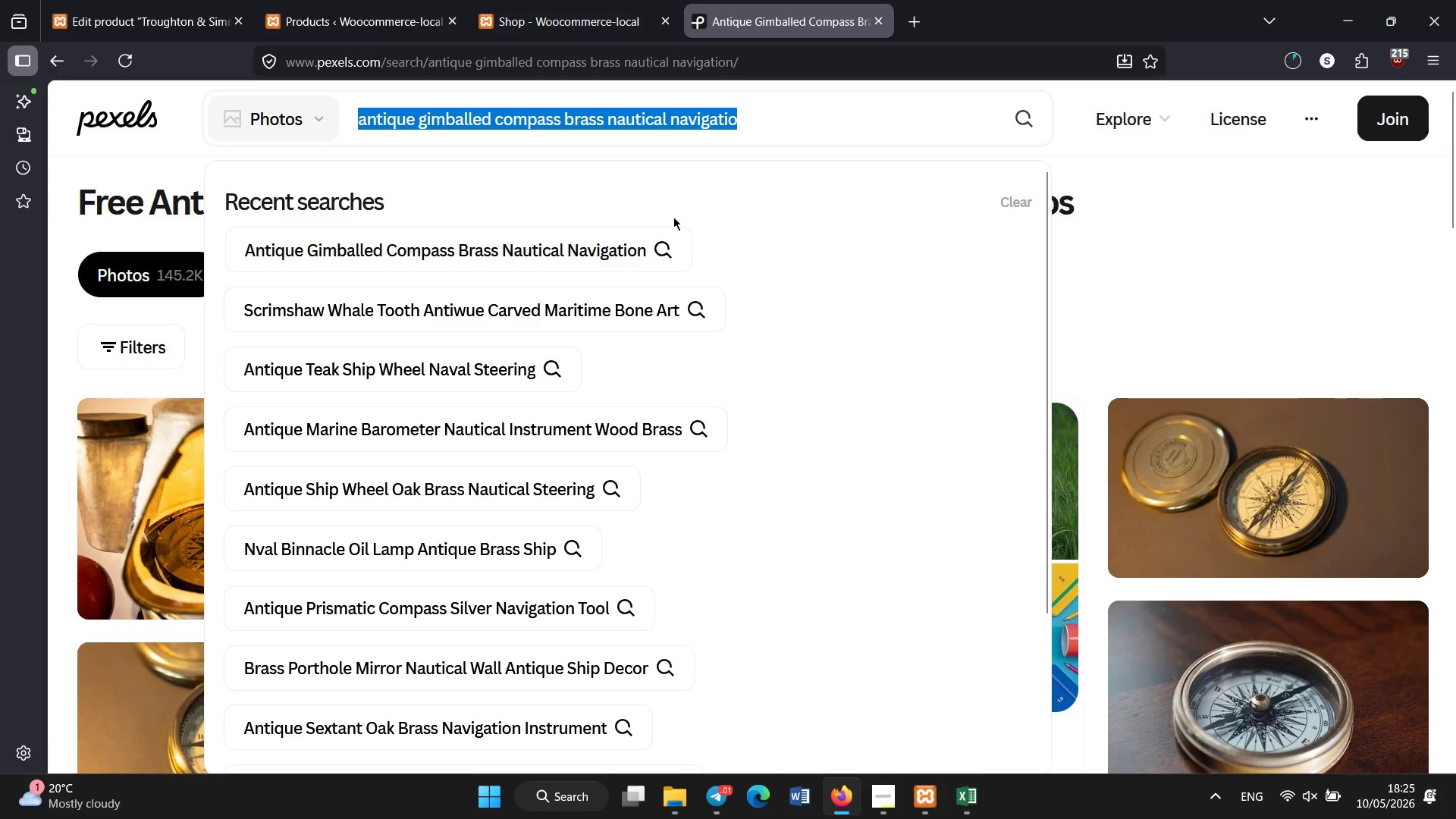 
key(Backspace)
type(antique brass seztant tew)
key(Backspace)
type(eak naval instrument)
 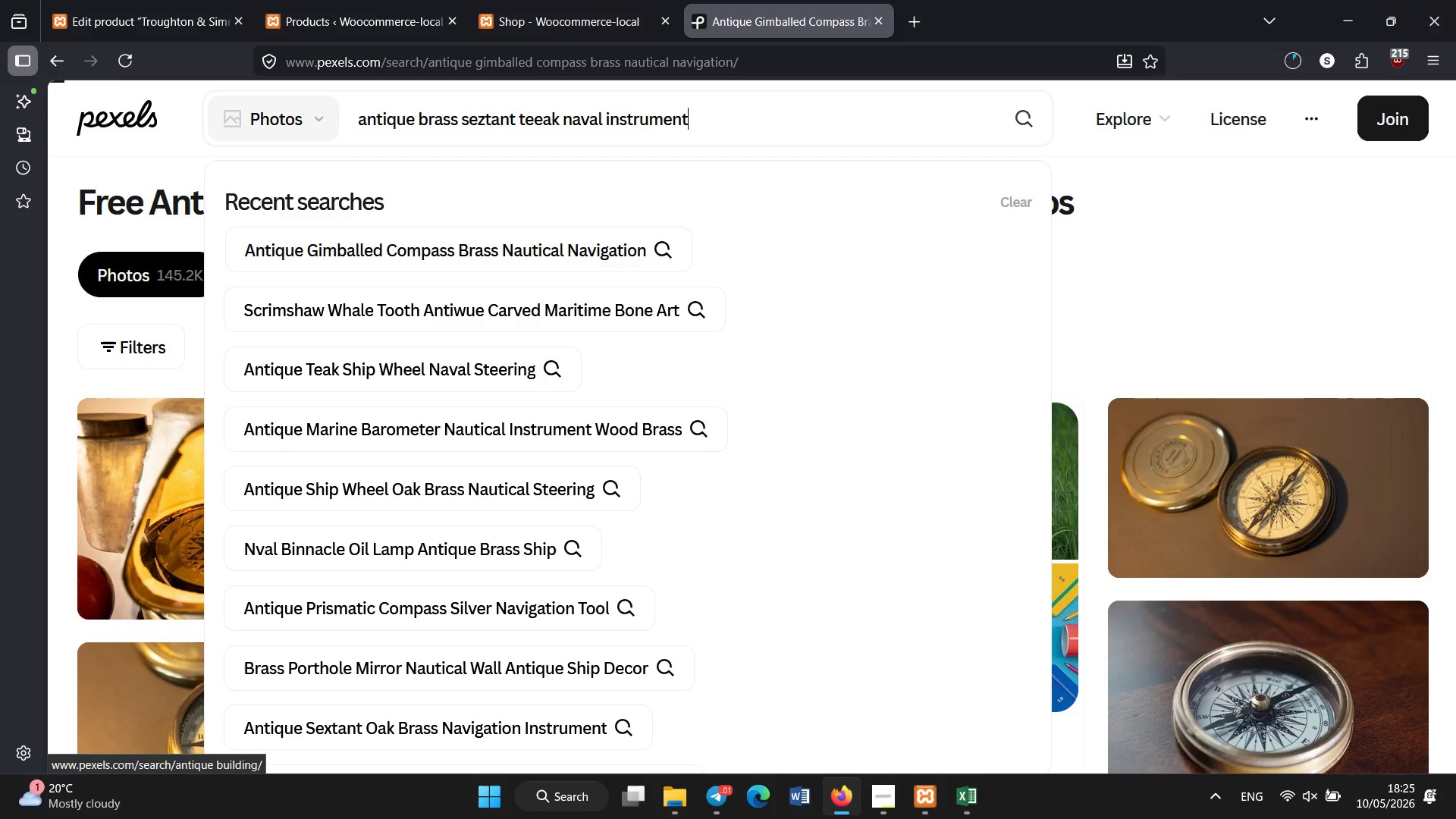 
key(Enter)
 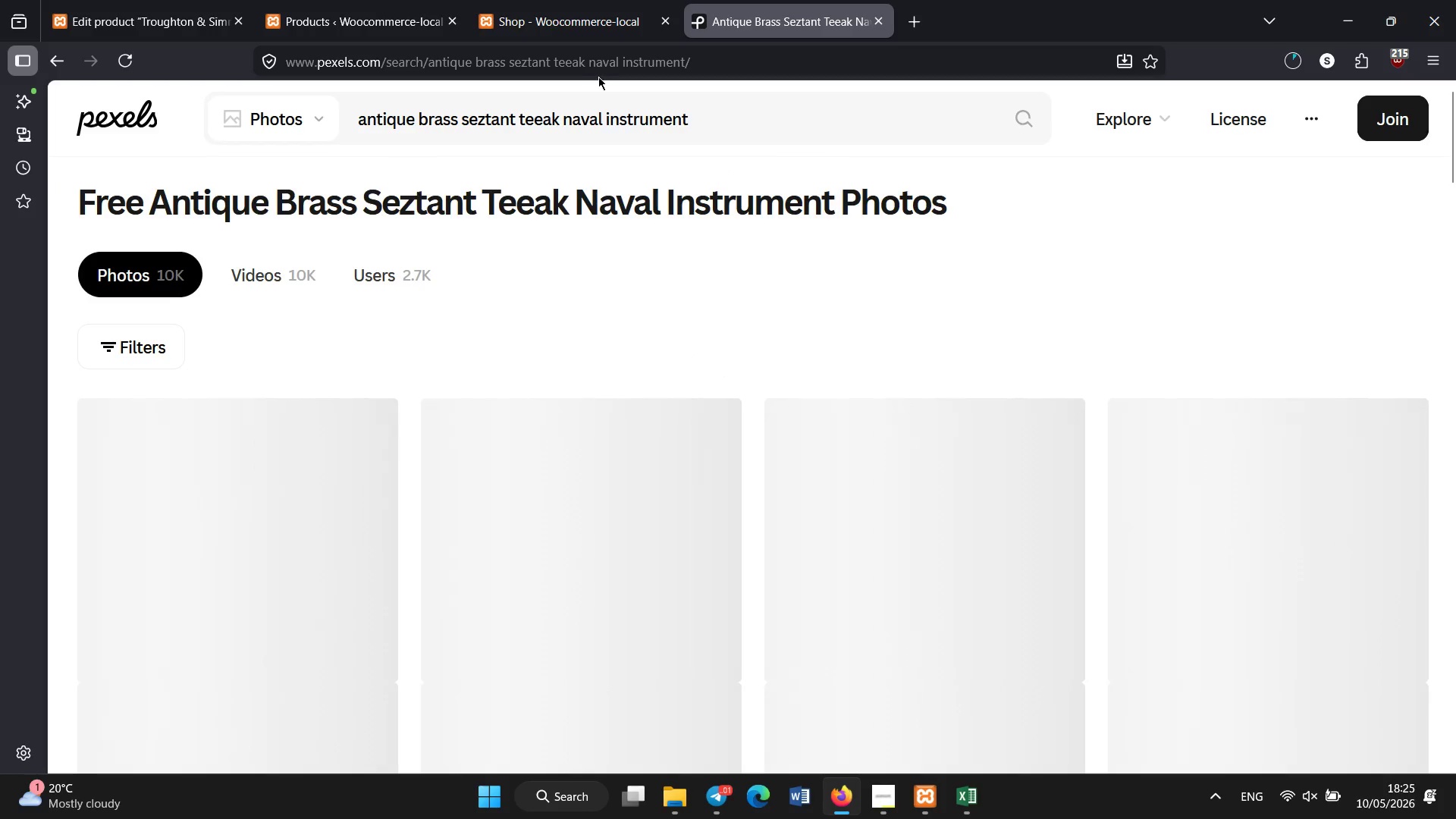 
left_click([544, 119])
 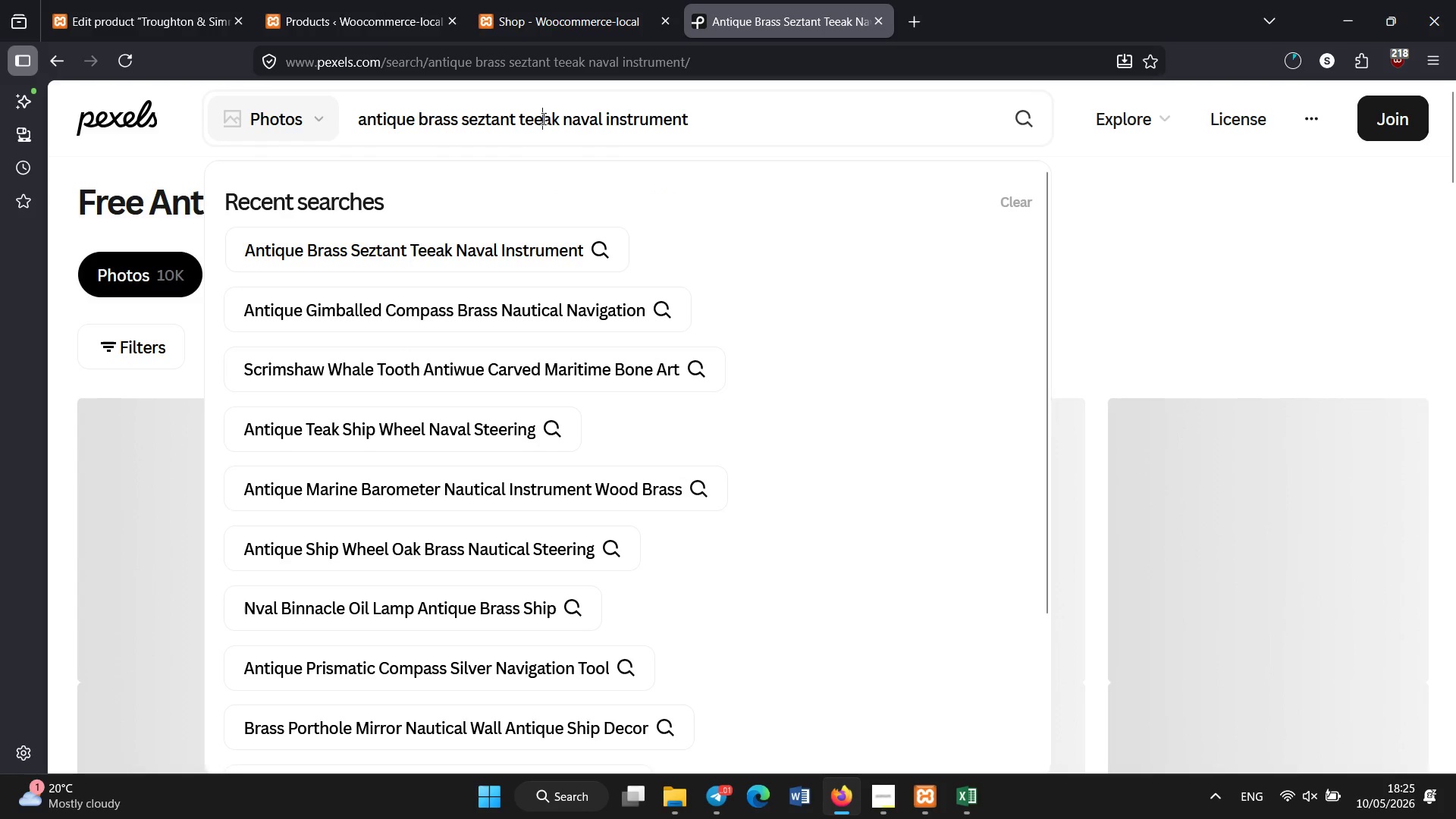 
key(Delete)
 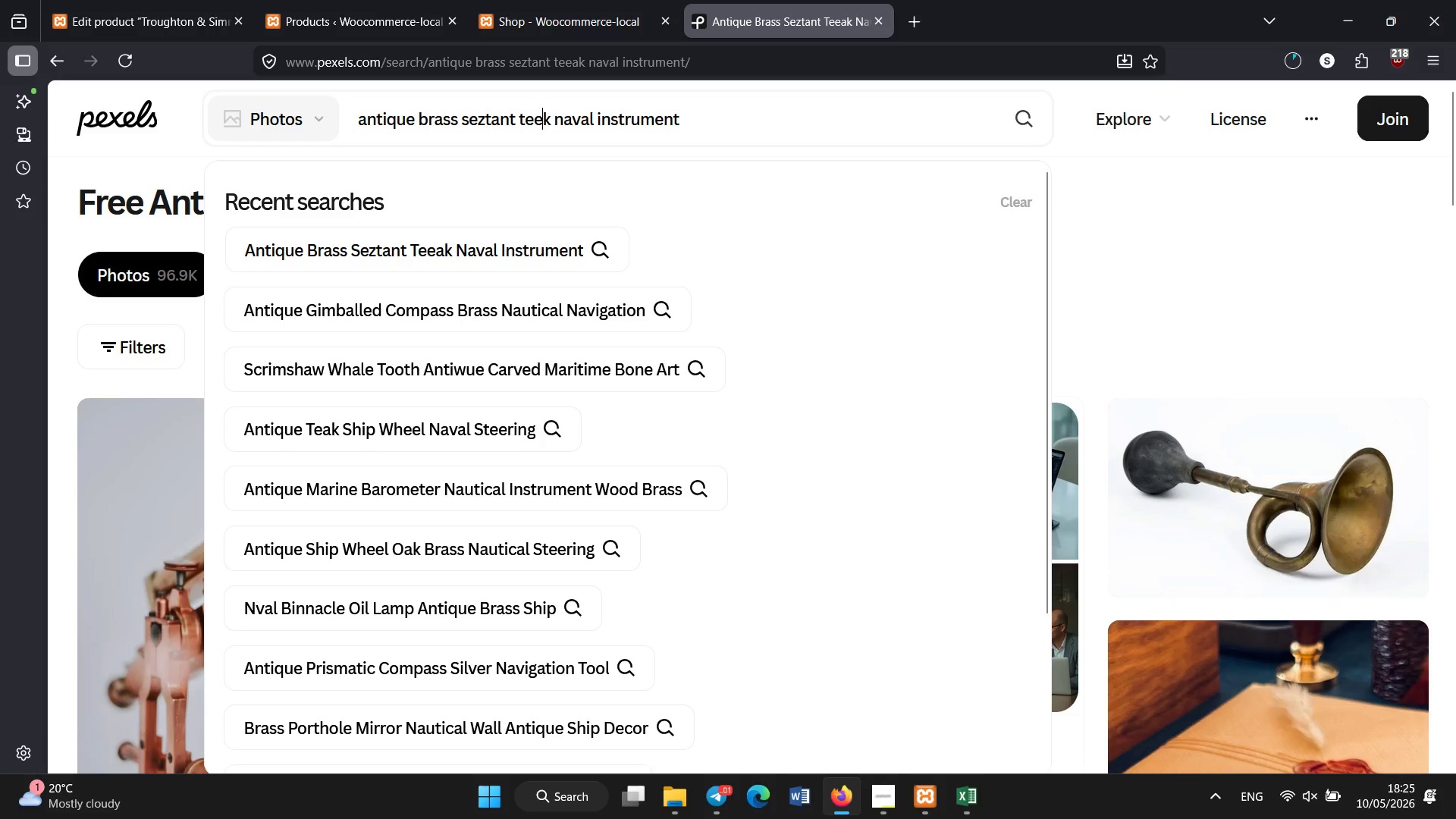 
key(Control+ControlLeft)
 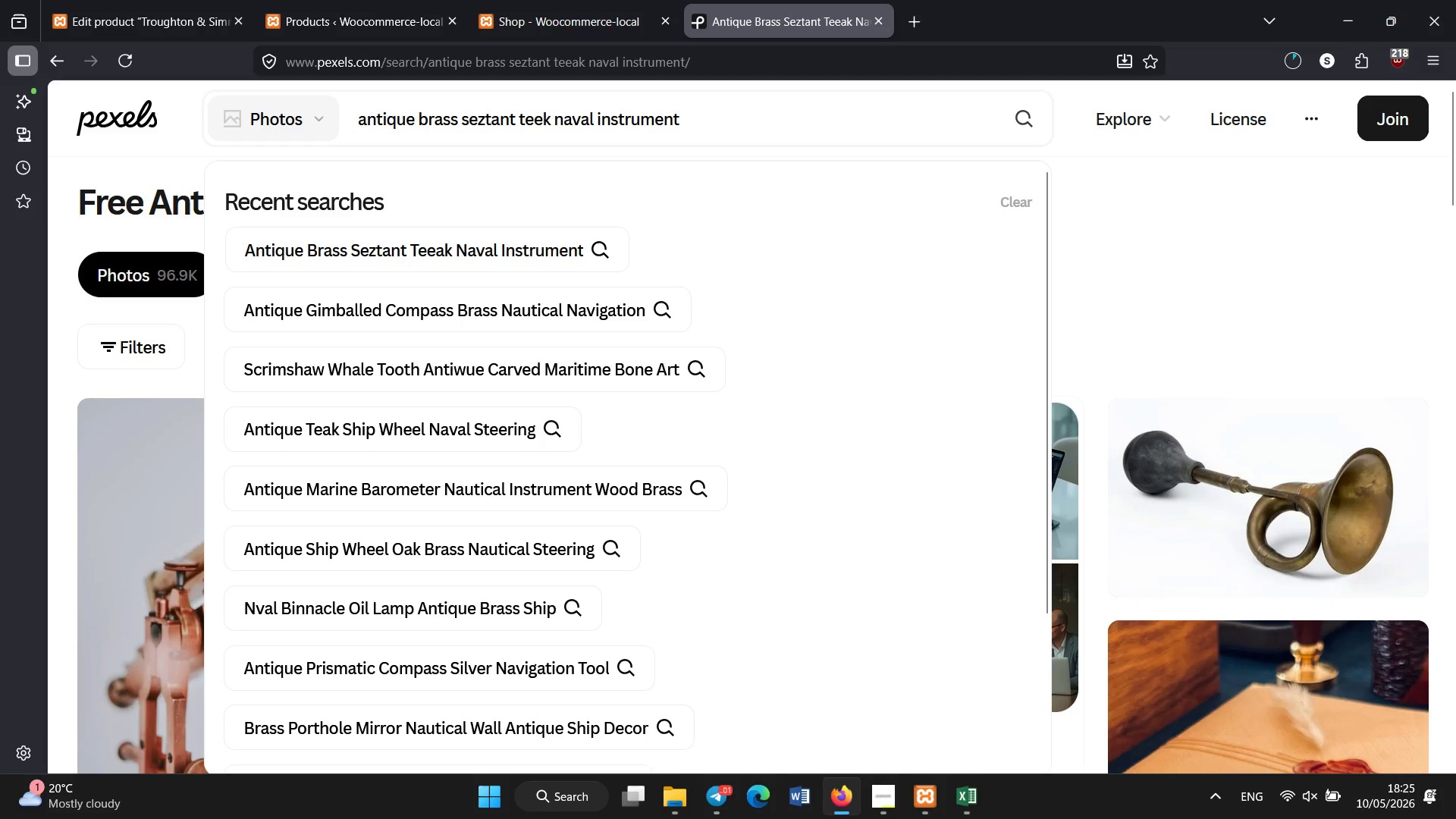 
key(Control+Z)
 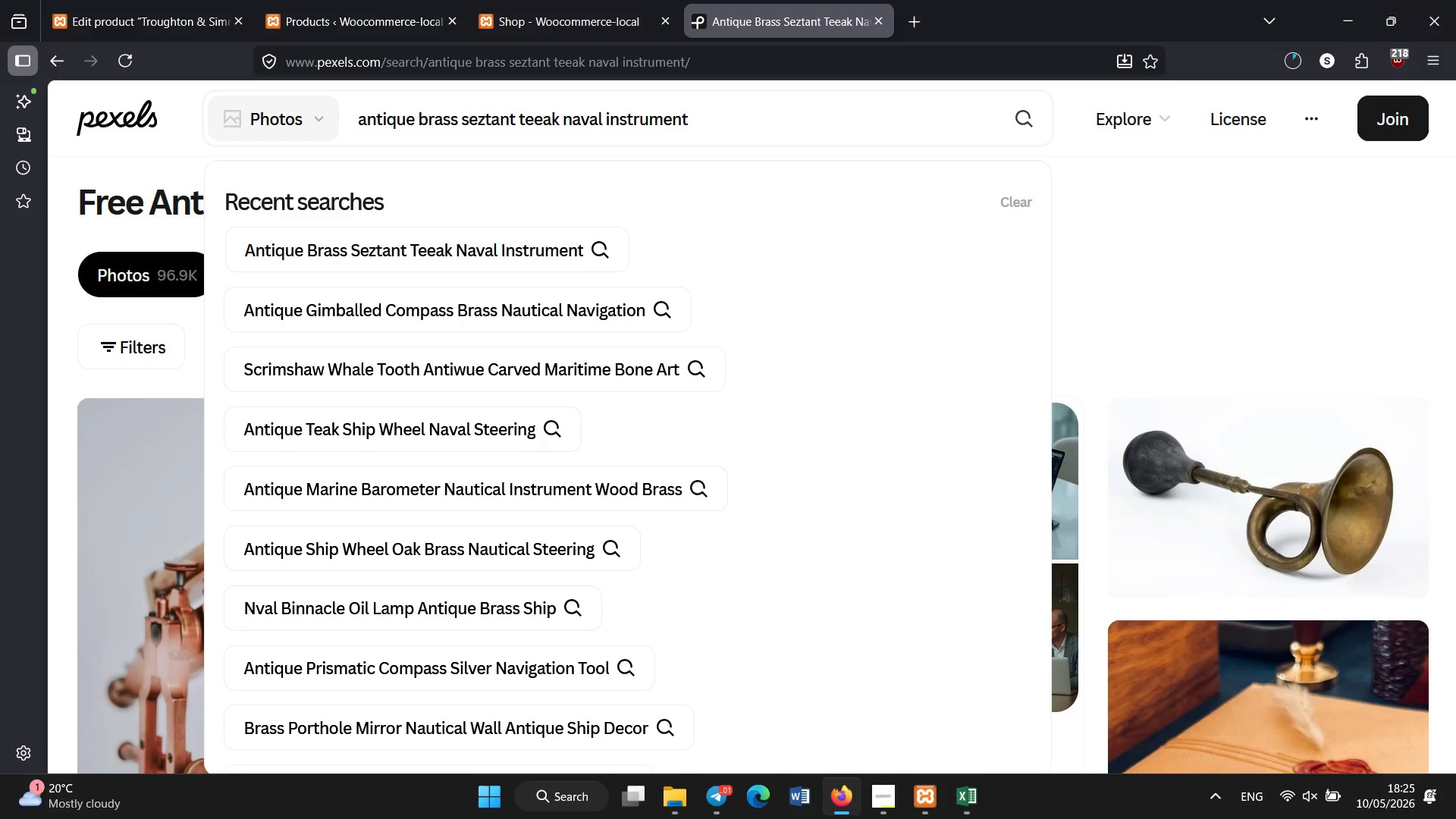 
key(Backspace)
 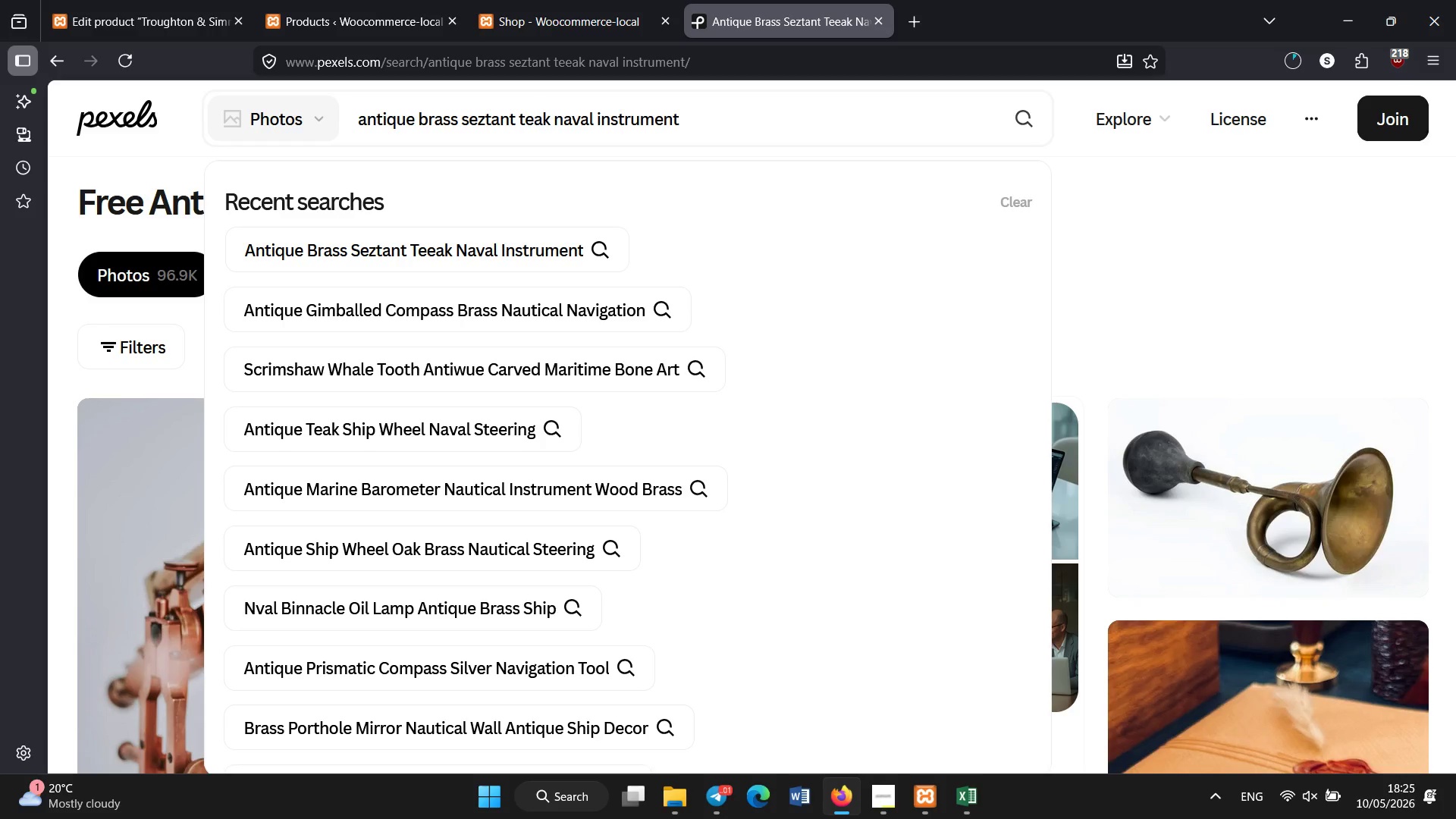 
key(Control+A)
 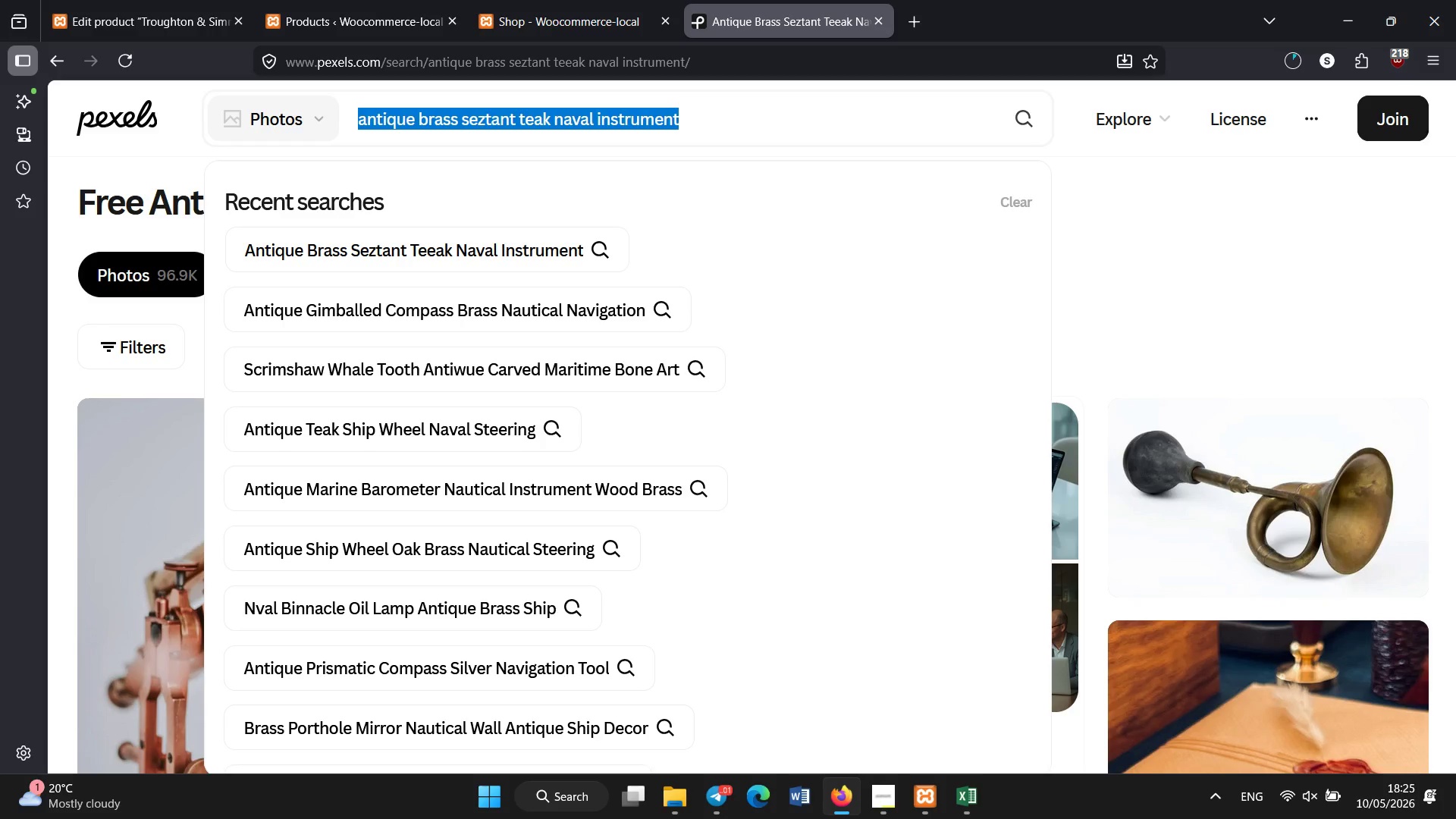 
key(Control+C)
 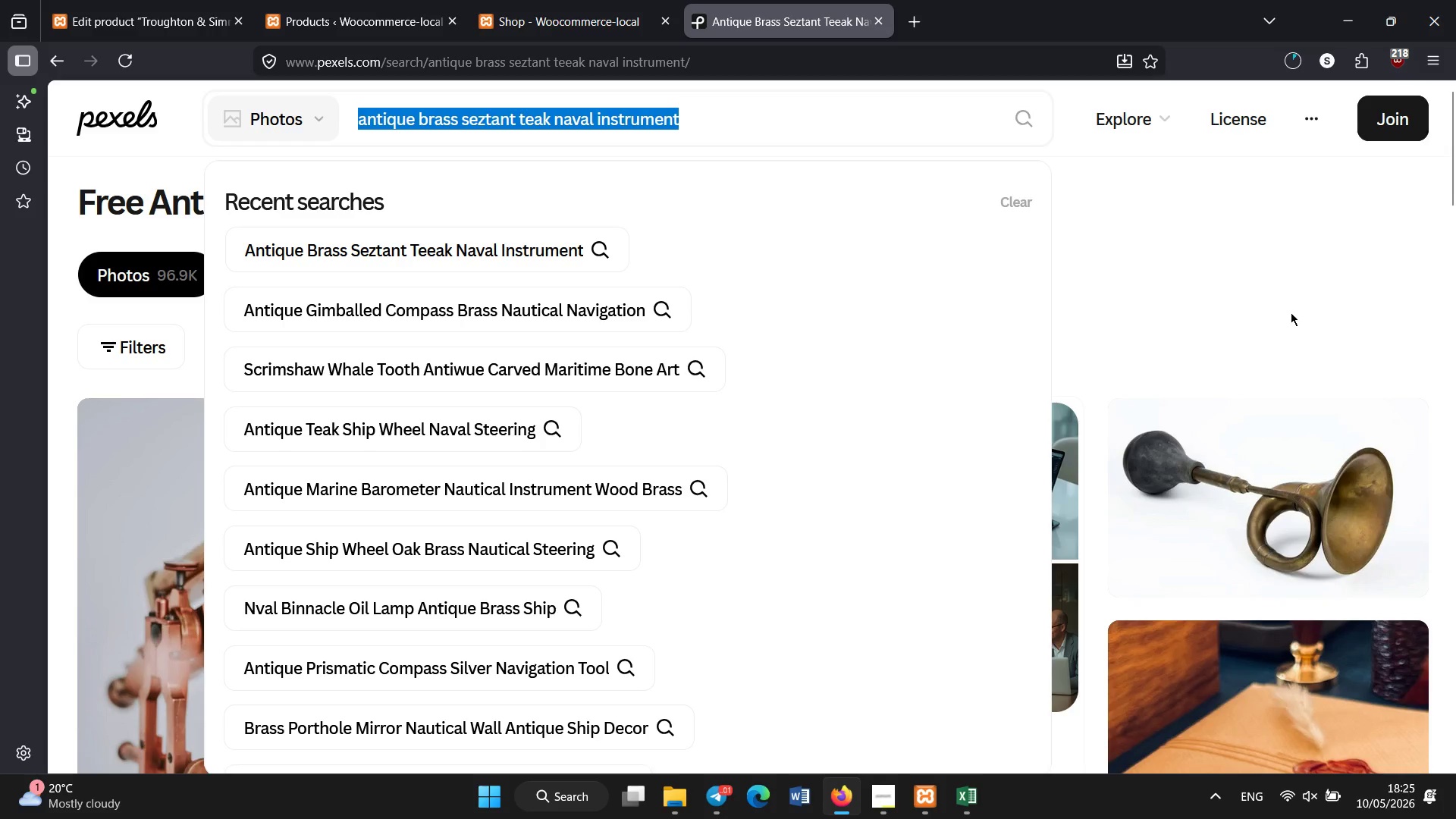 
left_click([1291, 312])
 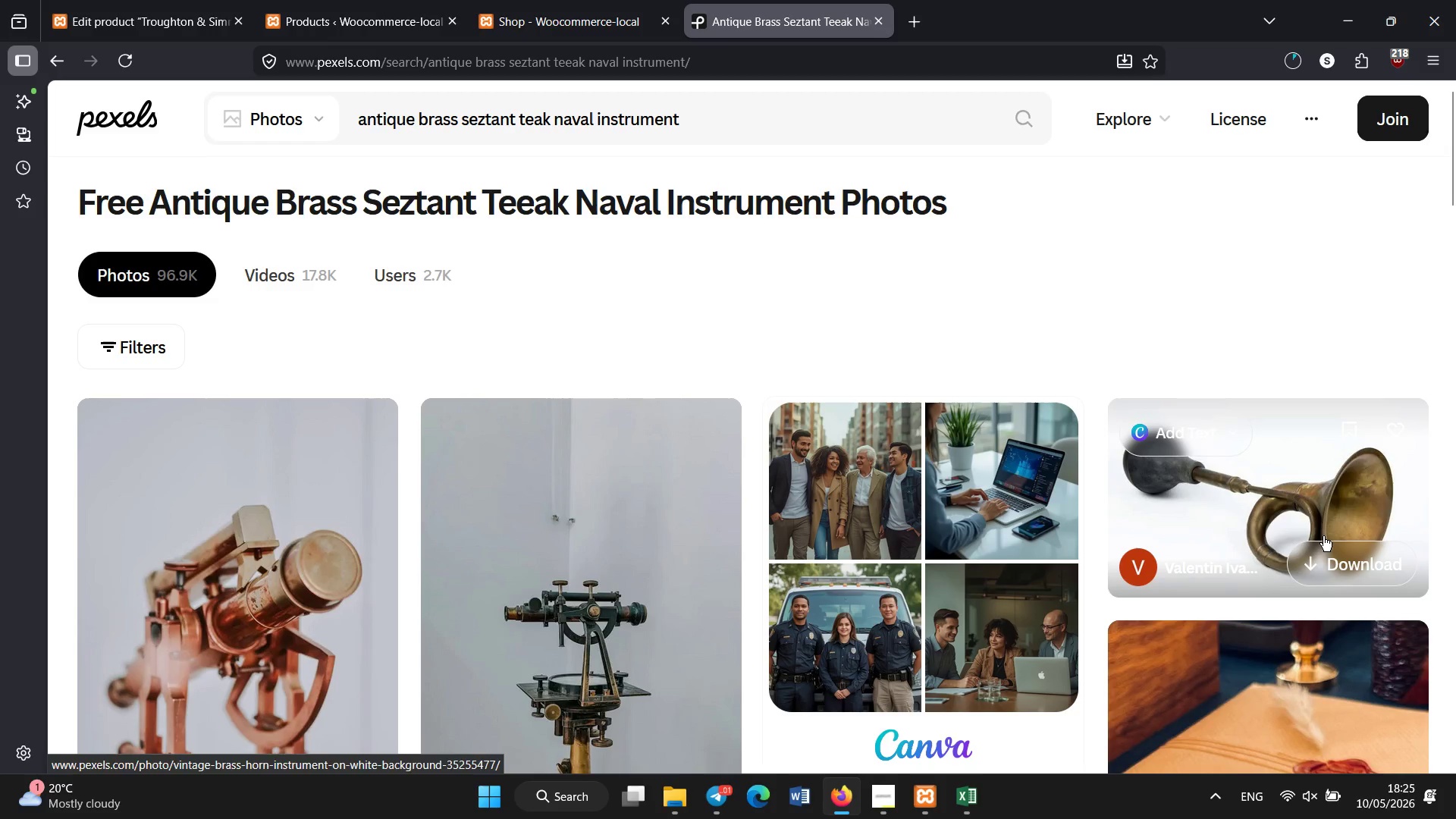 
left_click([1325, 544])
 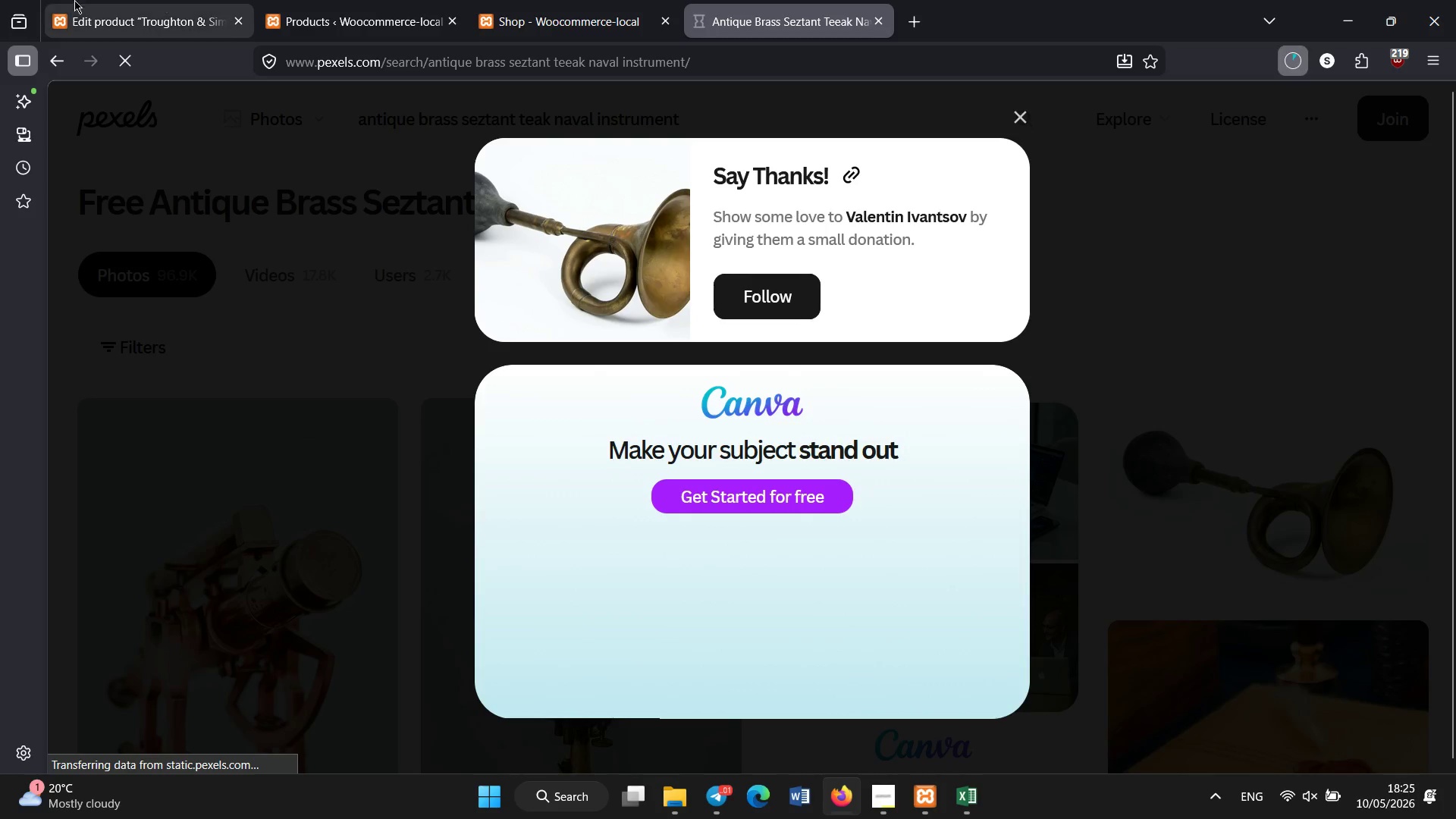 
left_click([70, 0])
 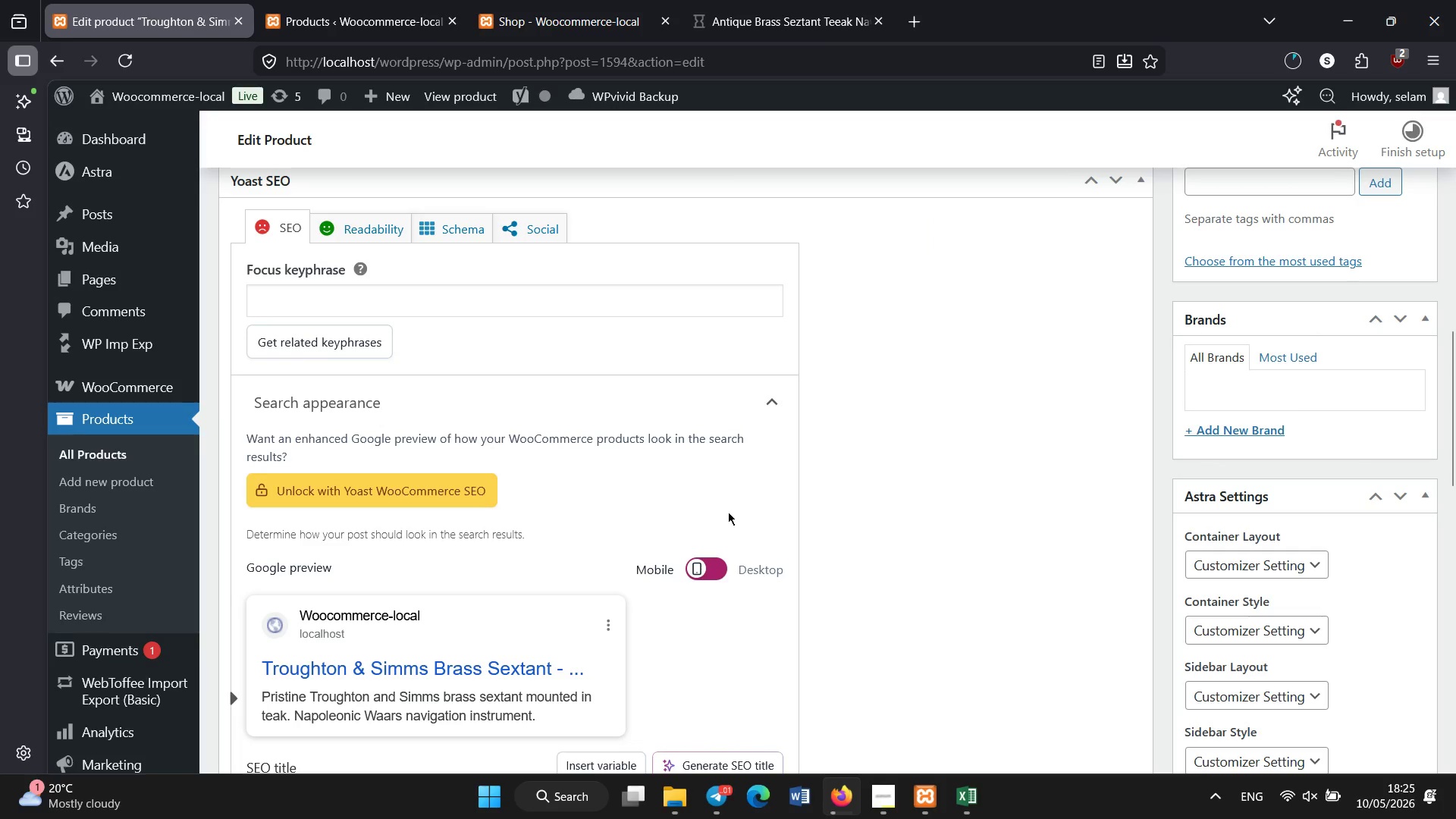 
scroll: coordinate [1260, 371], scroll_direction: up, amount: 9.0
 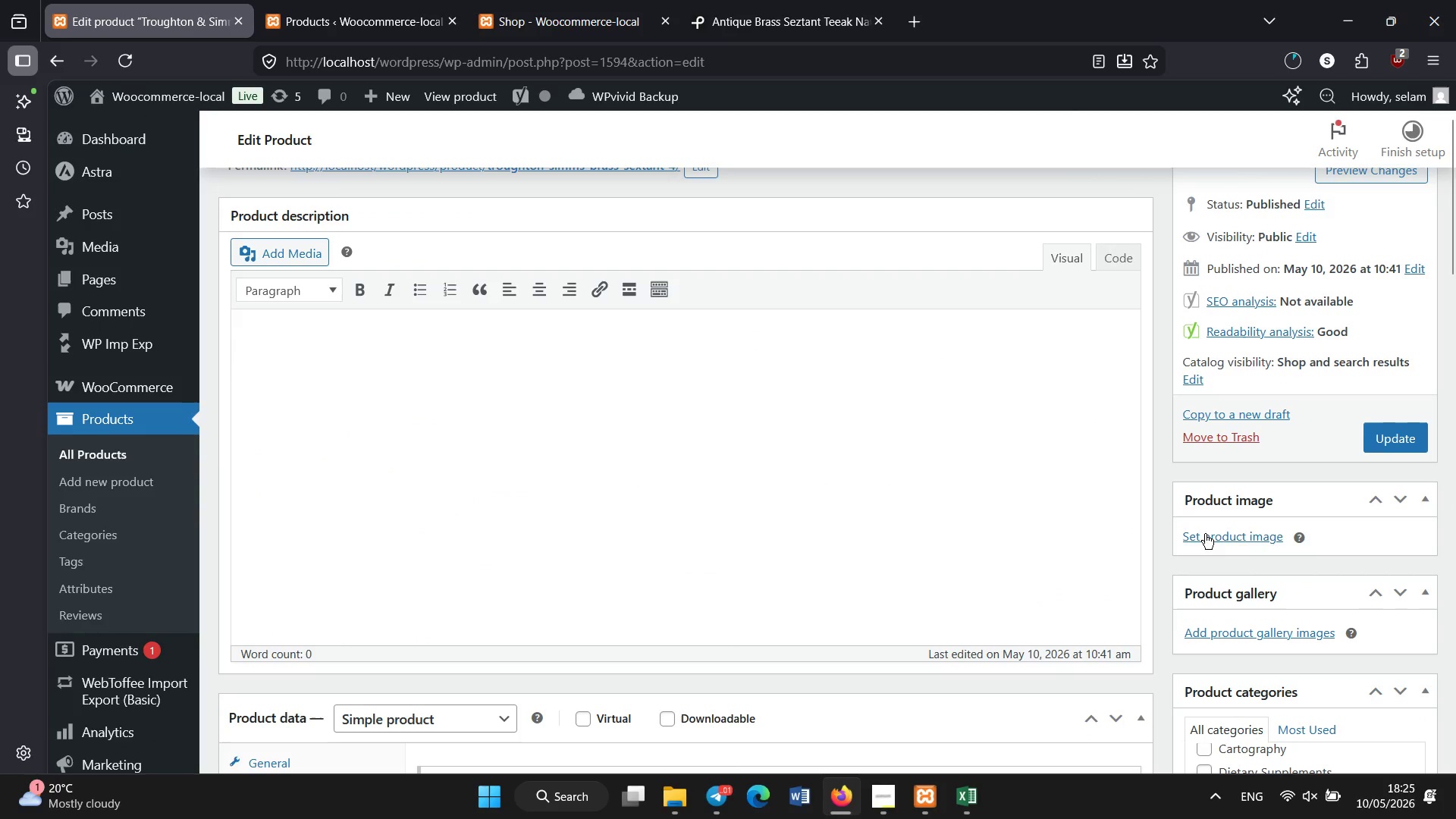 
left_click([1201, 542])
 